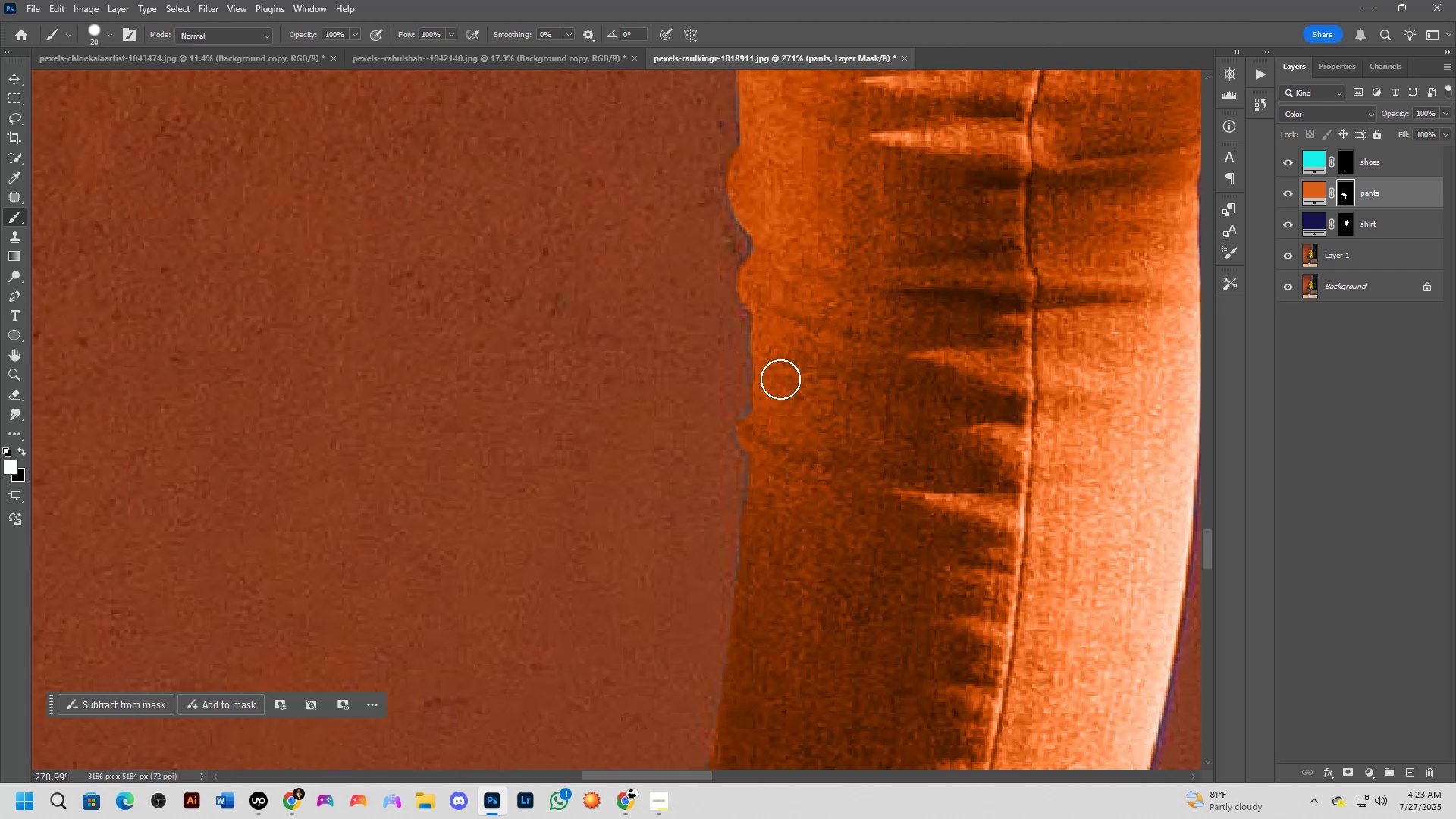 
key(X)
 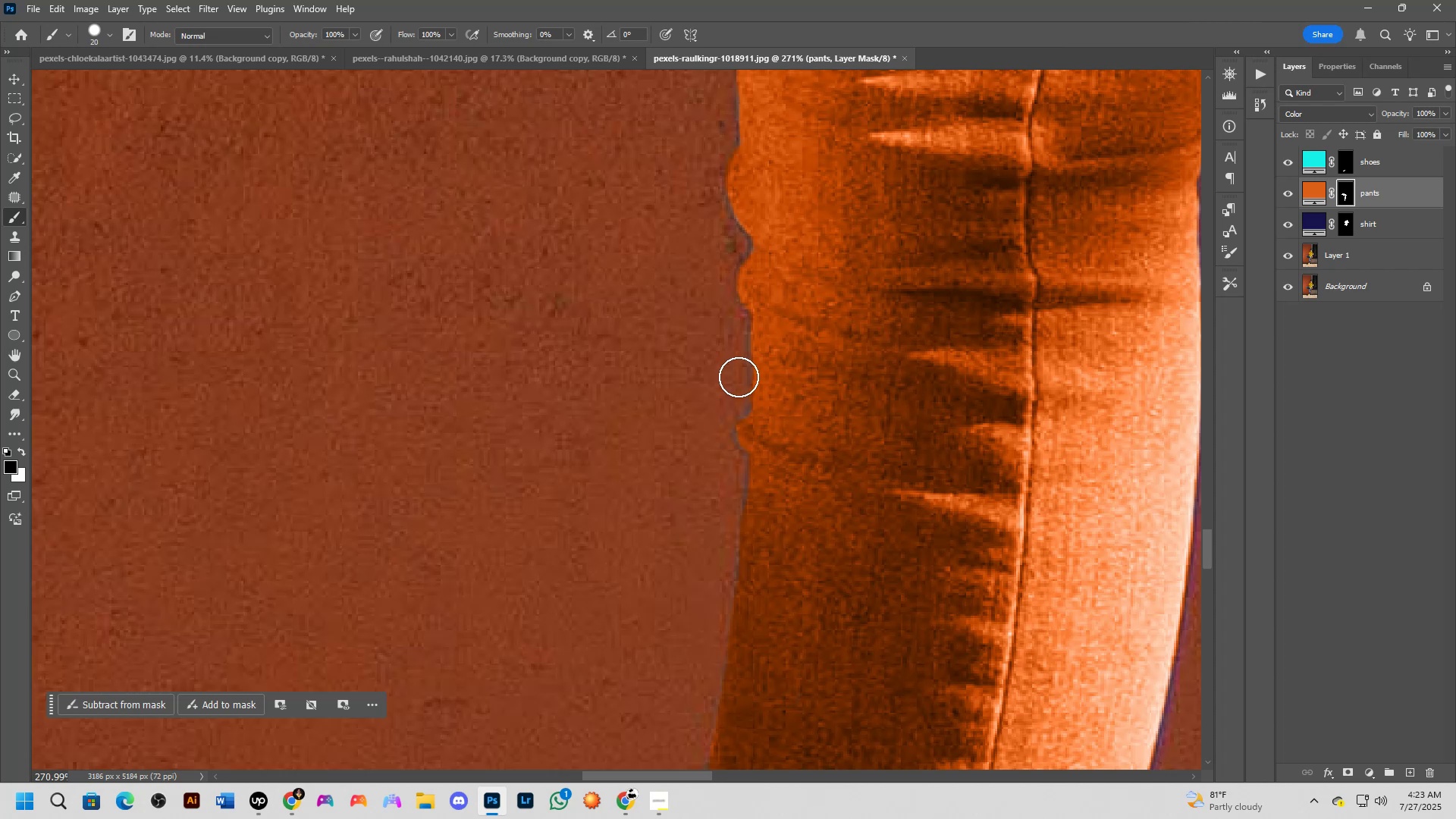 
left_click([739, 377])
 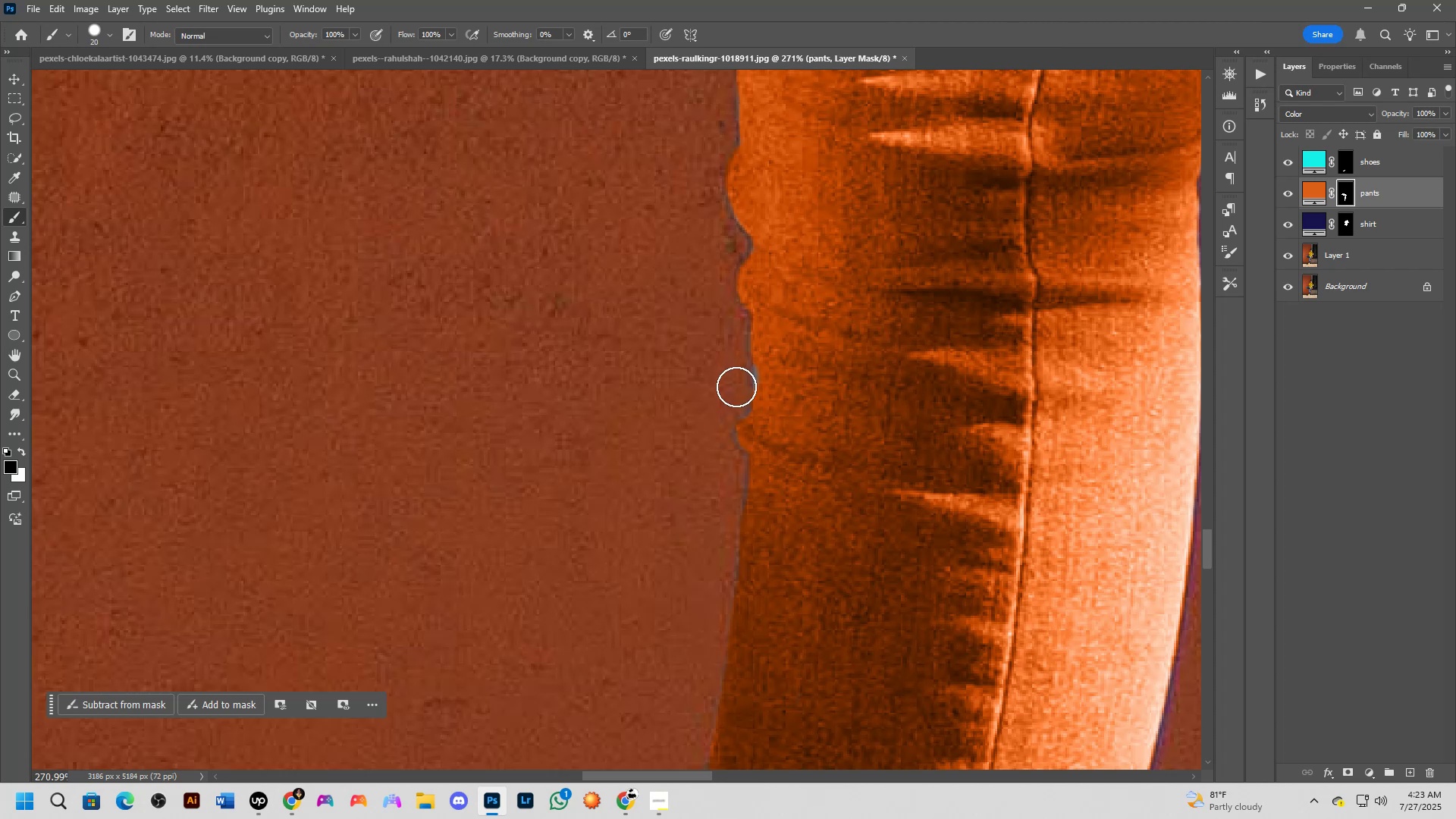 
left_click([736, 388])
 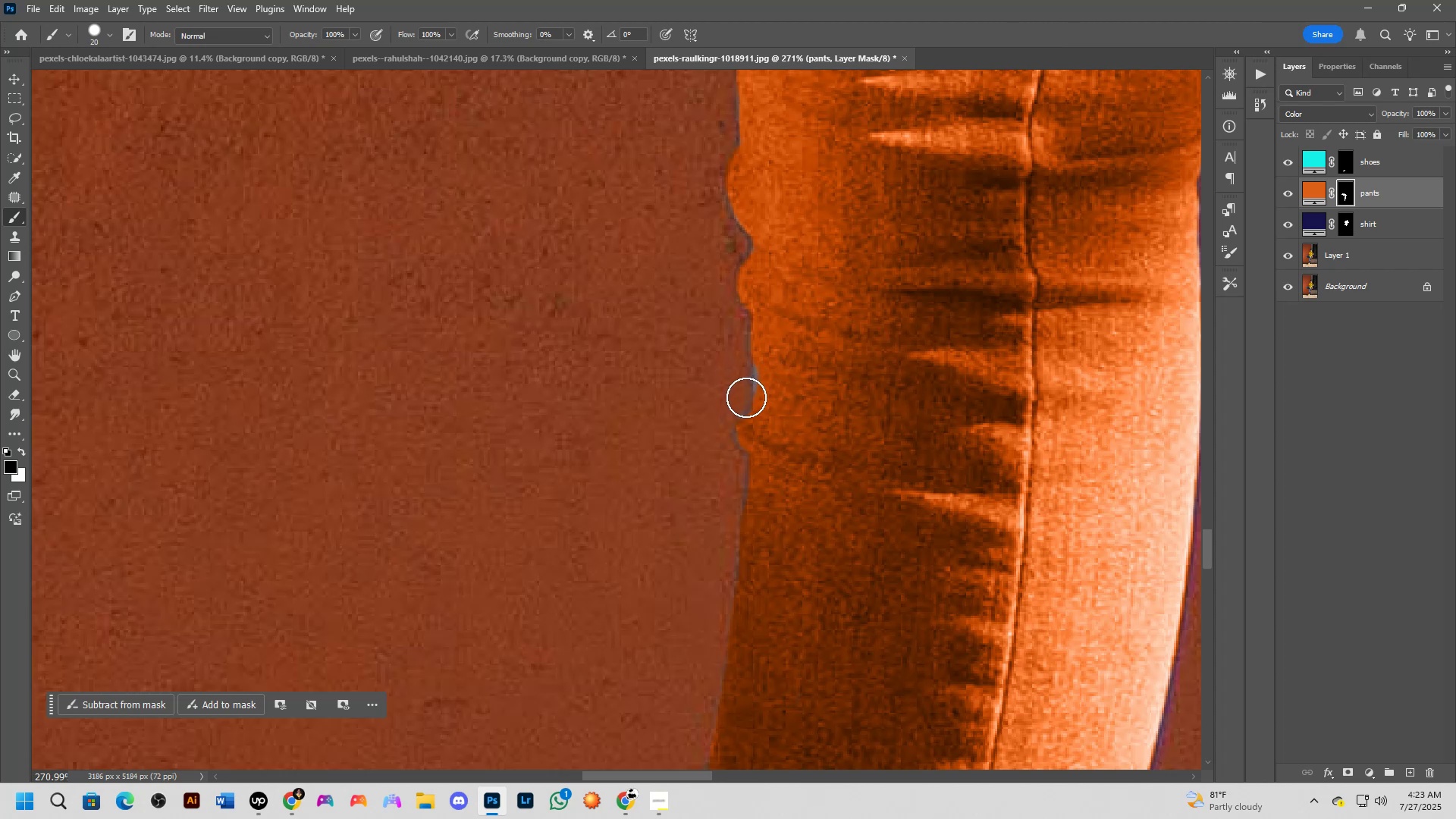 
left_click([739, 400])
 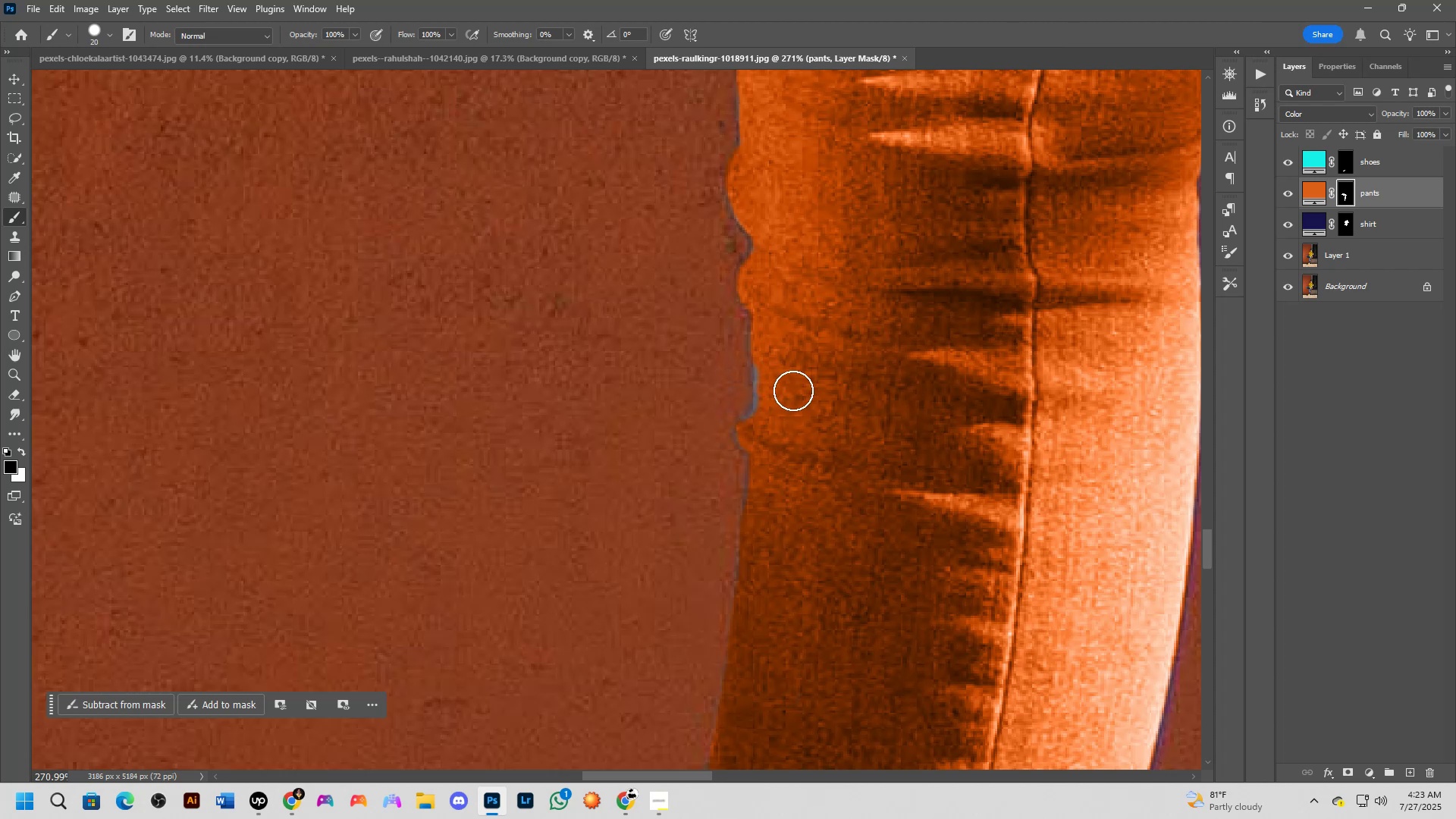 
type(xxx)
 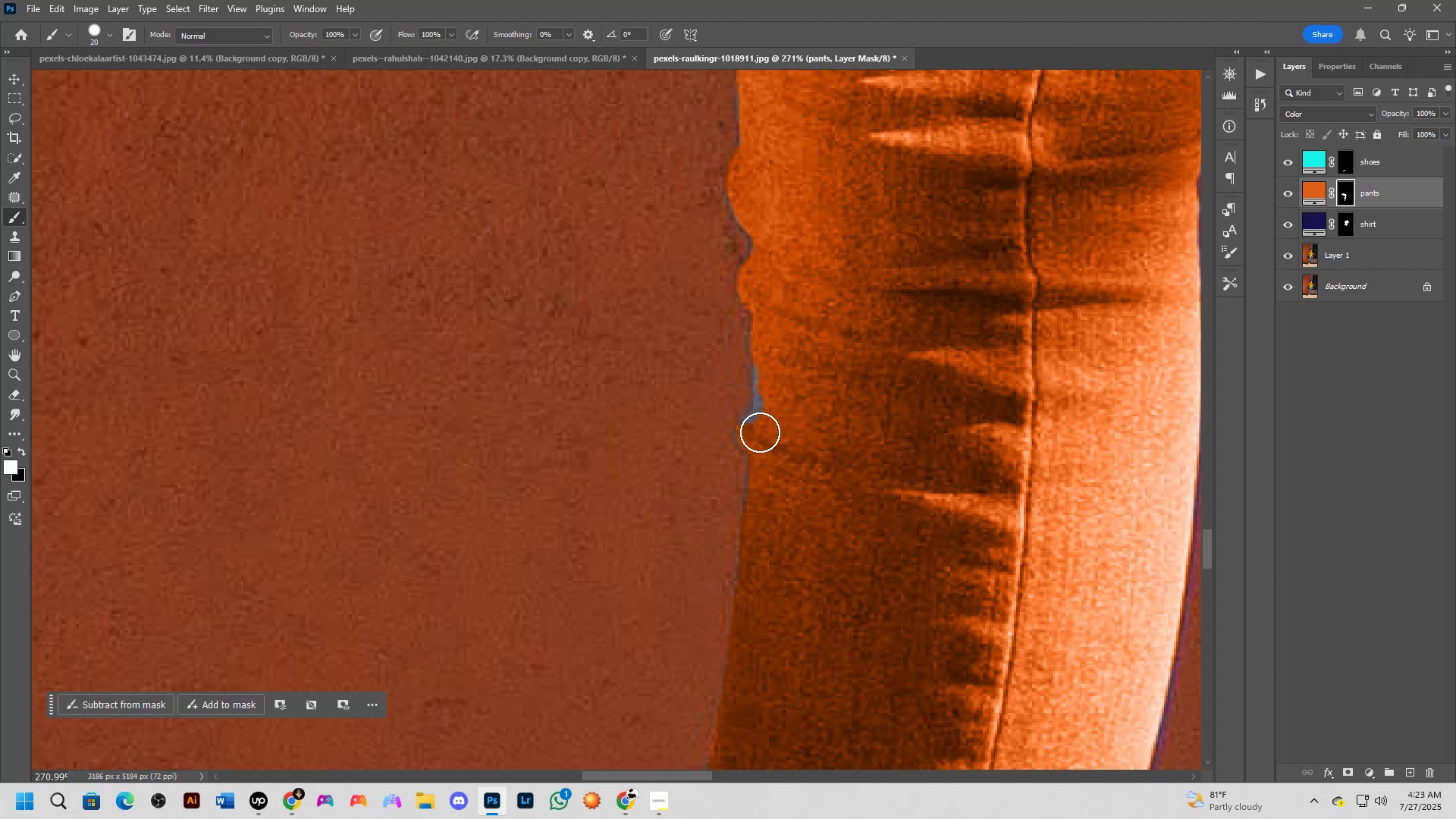 
left_click_drag(start_coordinate=[771, 412], to_coordinate=[772, 407])
 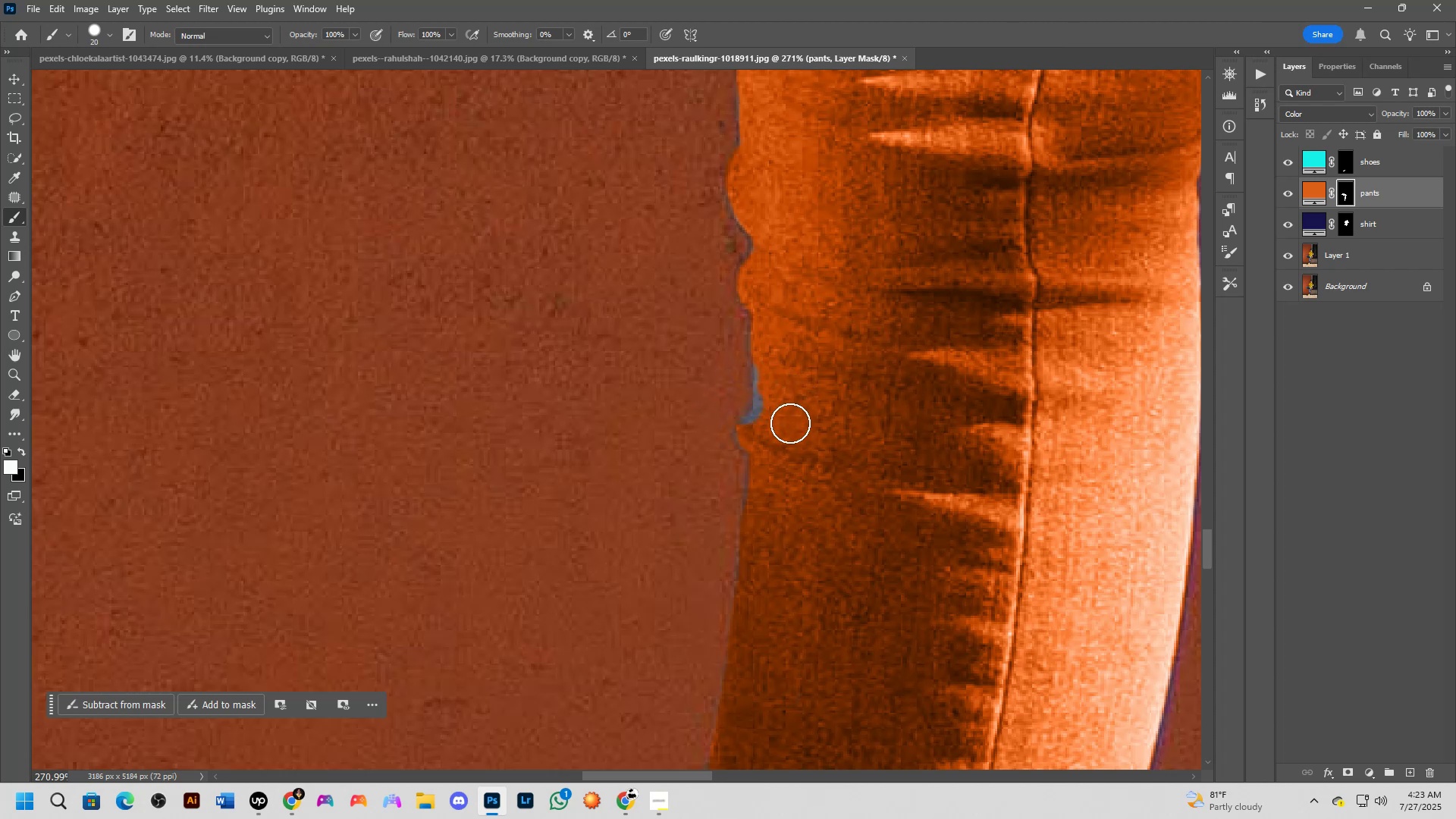 
left_click_drag(start_coordinate=[760, 432], to_coordinate=[774, 369])
 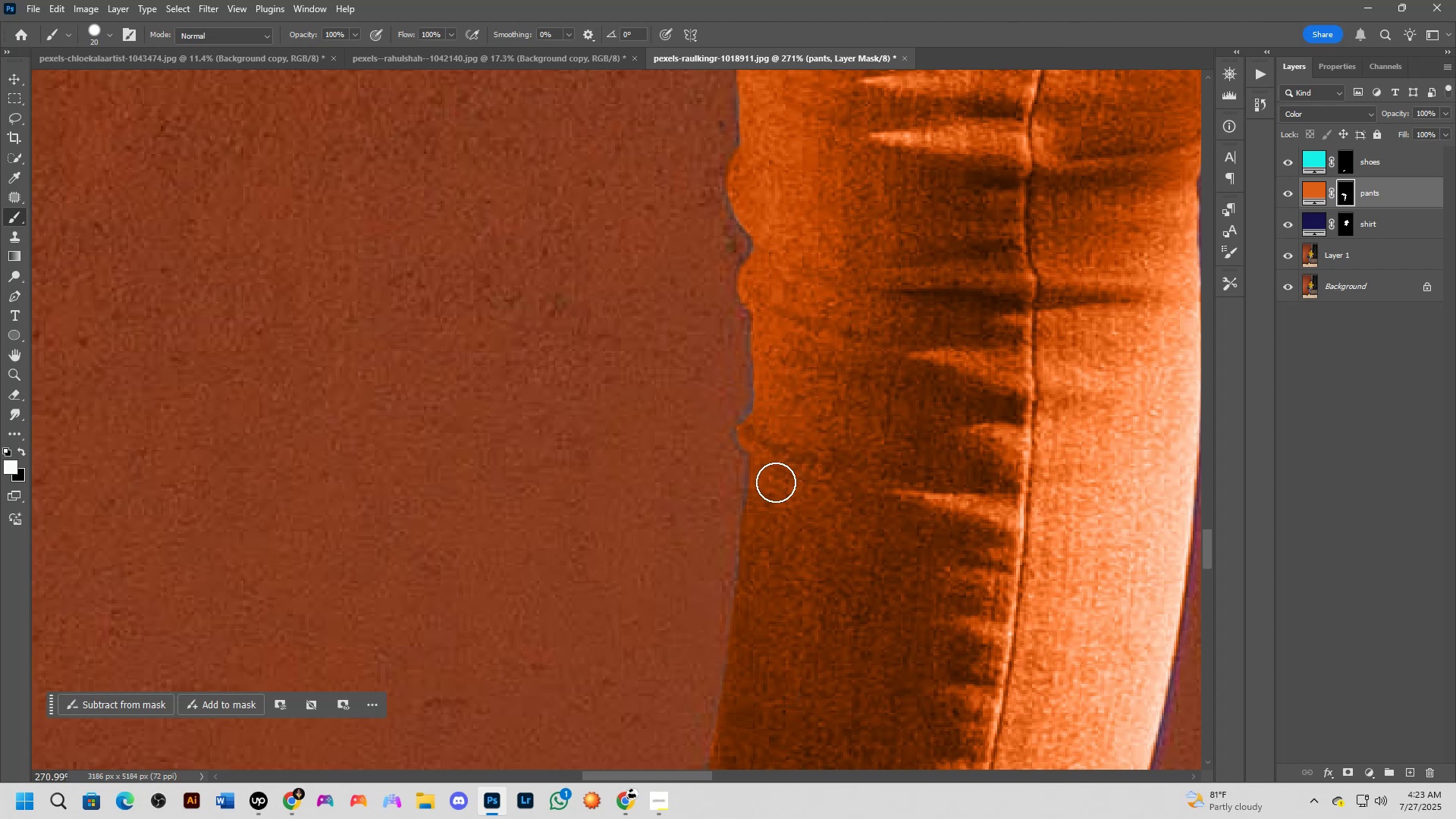 
left_click_drag(start_coordinate=[774, 488], to_coordinate=[771, 506])
 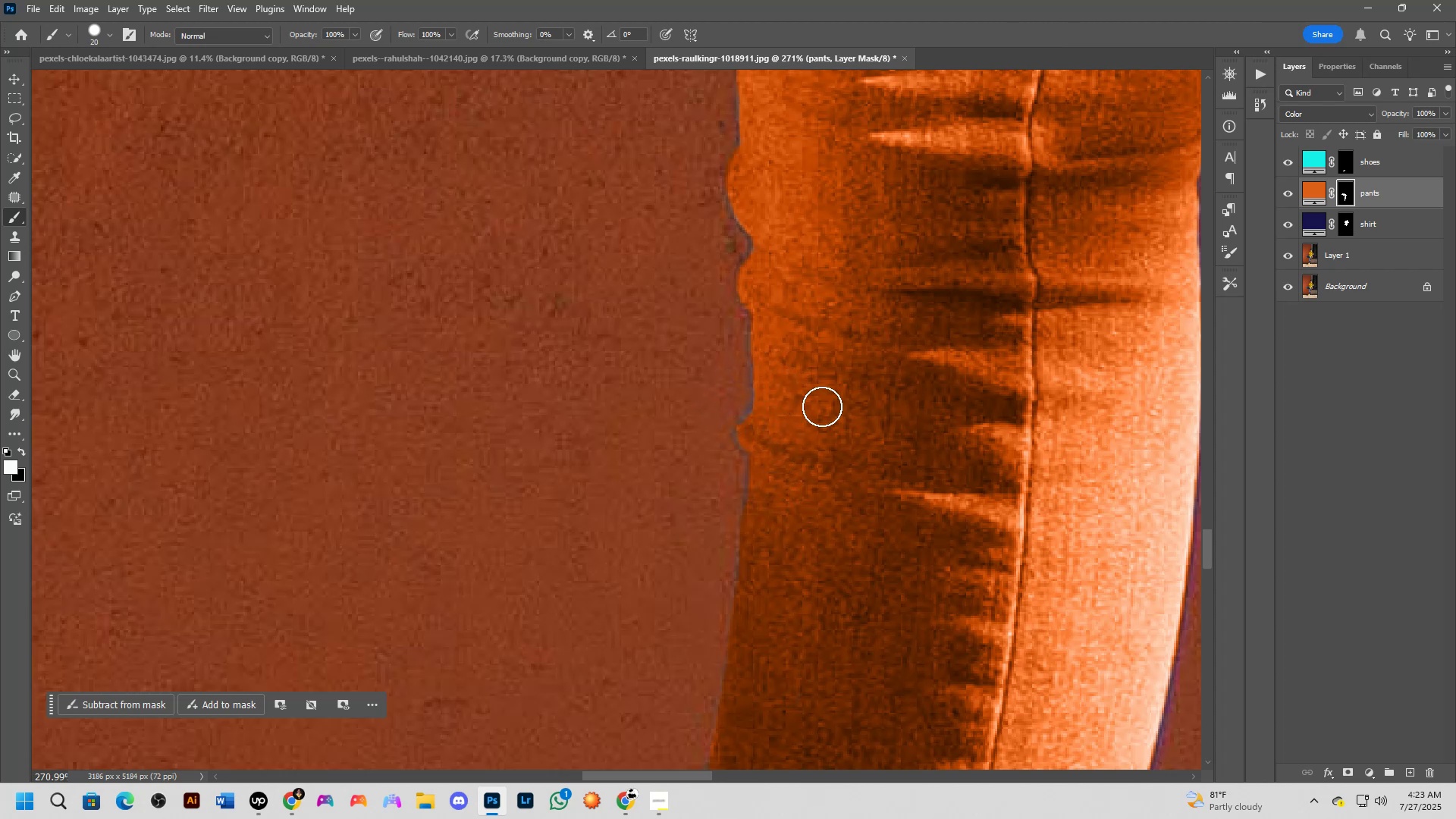 
hold_key(key=Space, duration=0.64)
 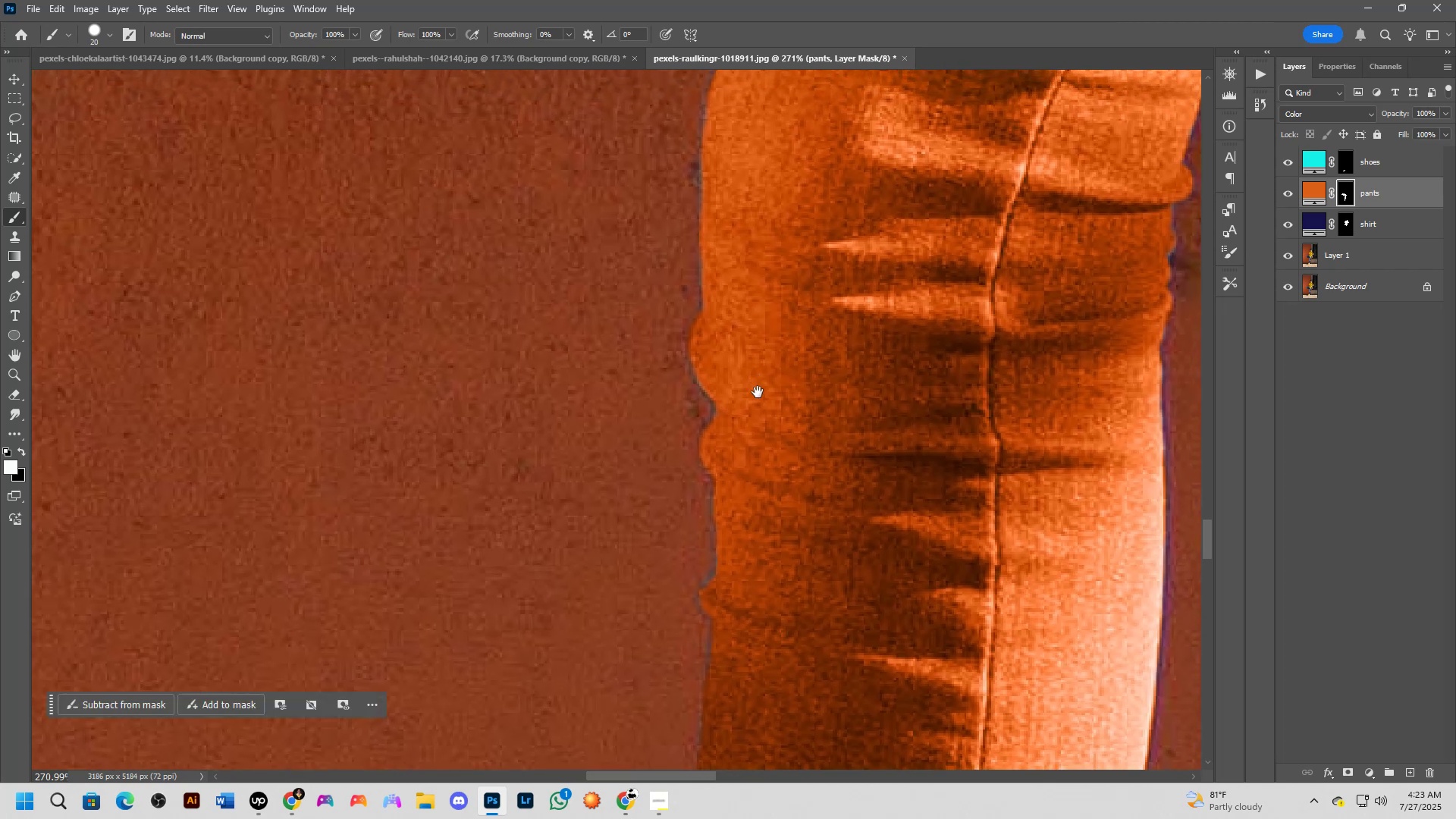 
left_click_drag(start_coordinate=[812, 390], to_coordinate=[783, 518])
 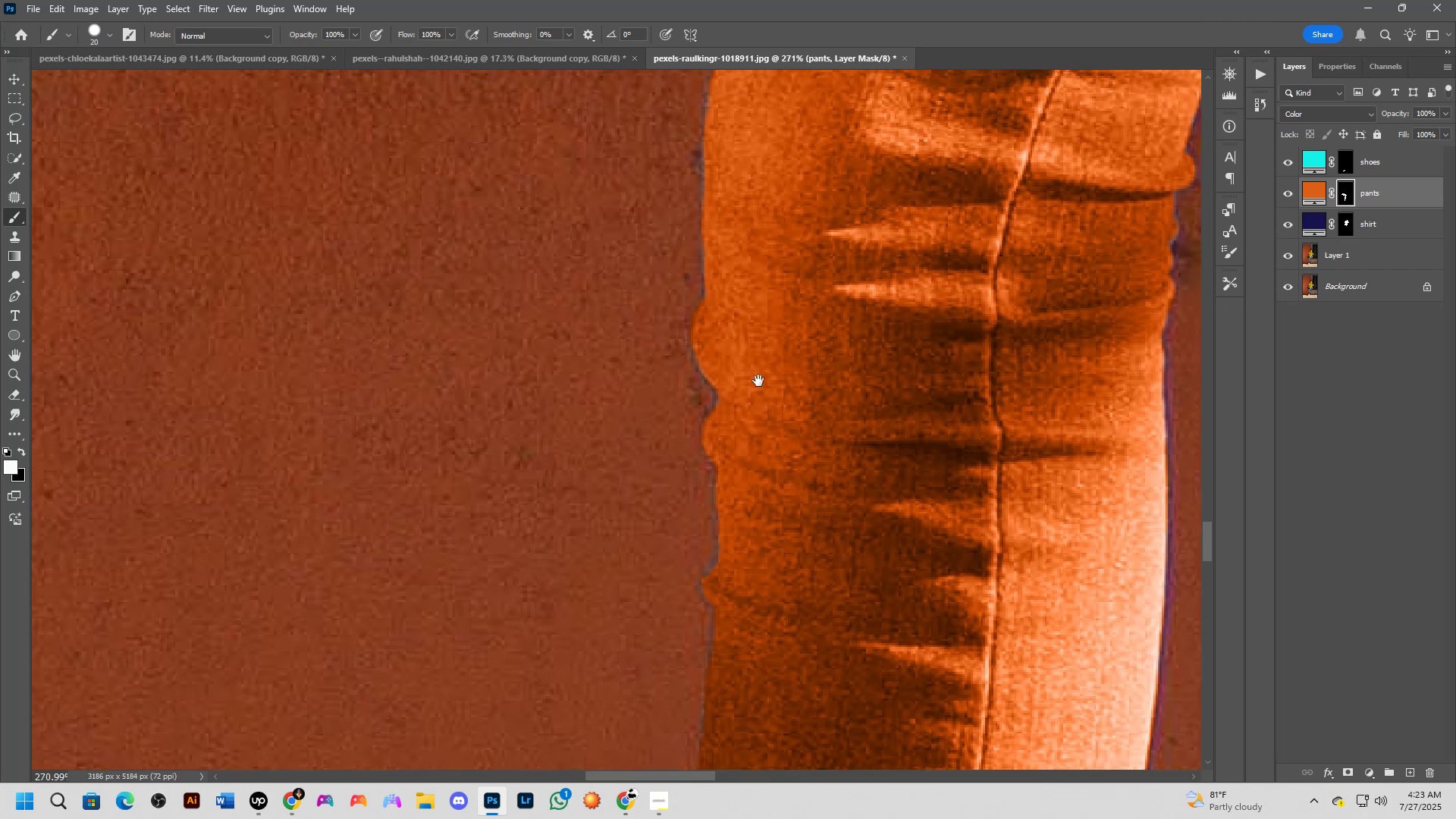 
hold_key(key=Space, duration=0.54)
 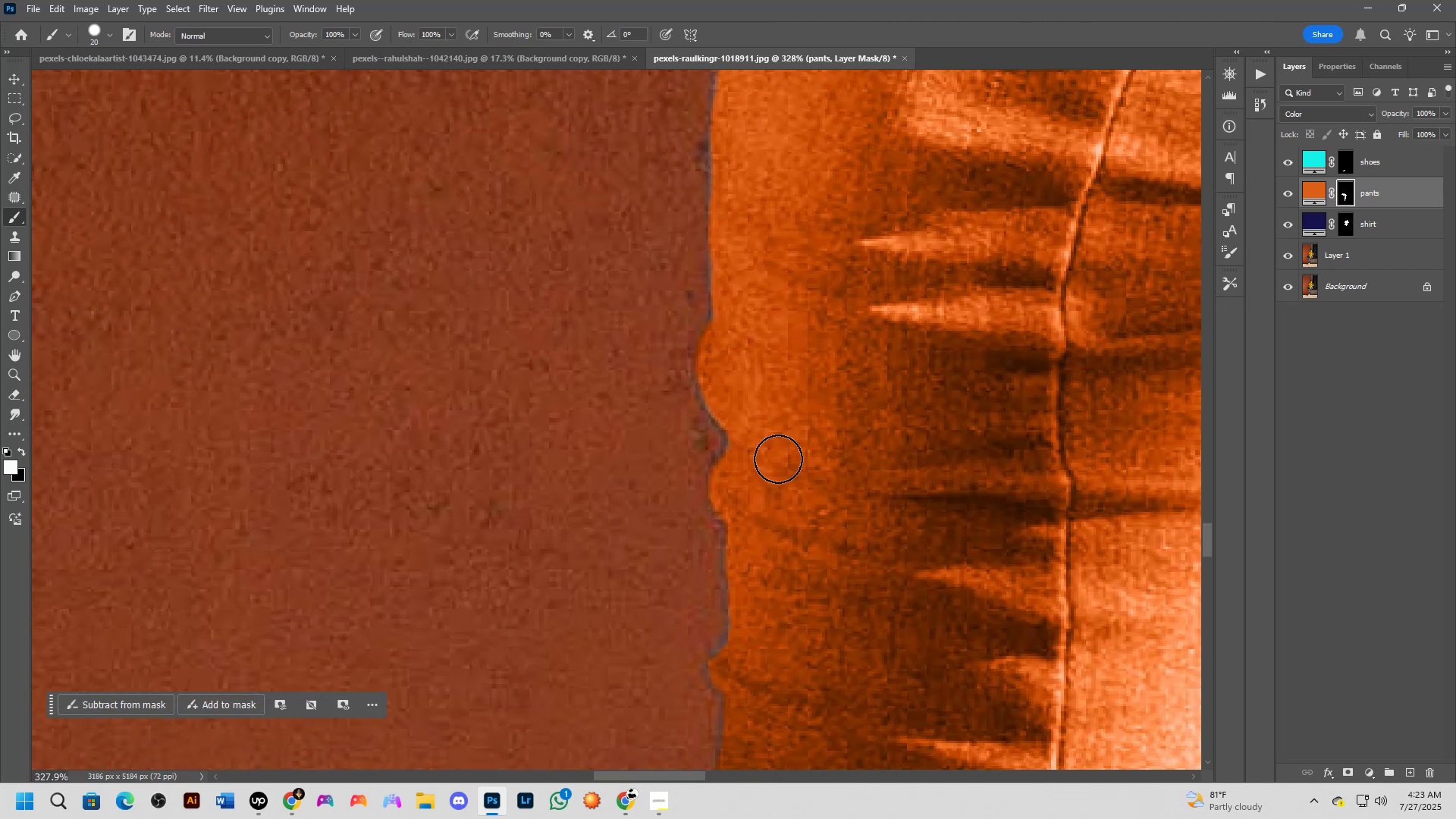 
left_click_drag(start_coordinate=[759, 396], to_coordinate=[780, 431])
 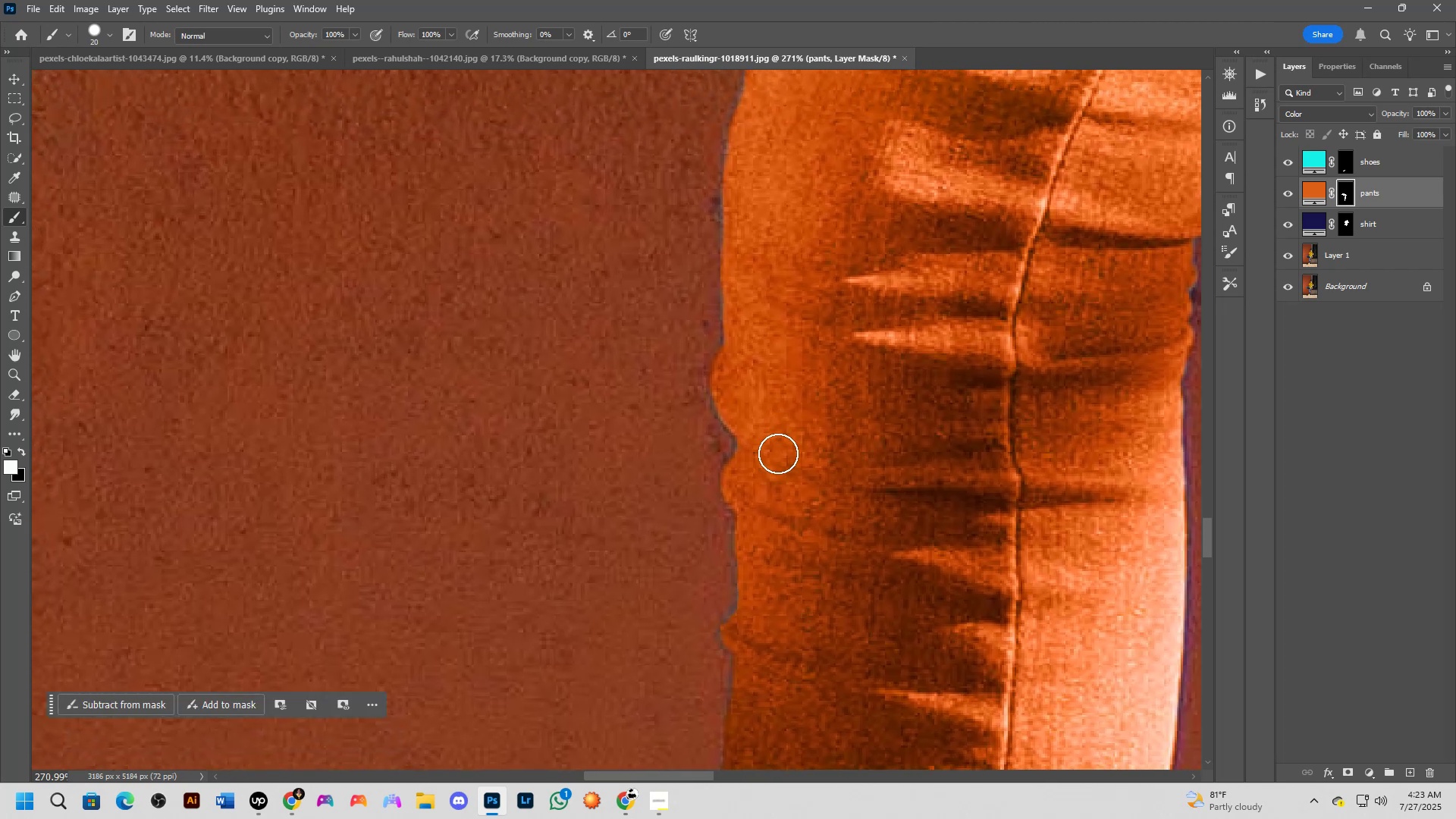 
scroll: coordinate [778, 460], scroll_direction: up, amount: 2.0
 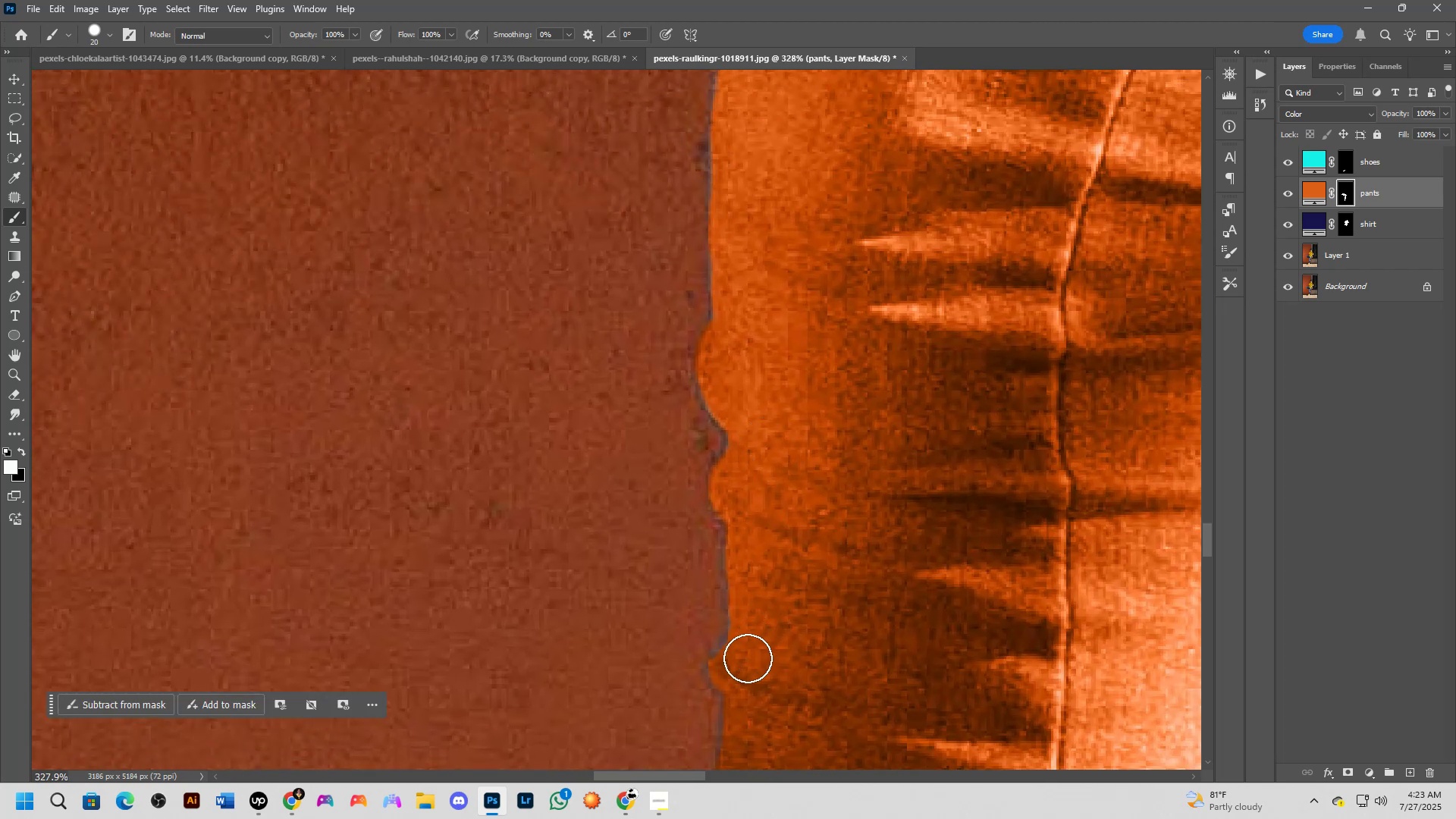 
left_click([744, 659])
 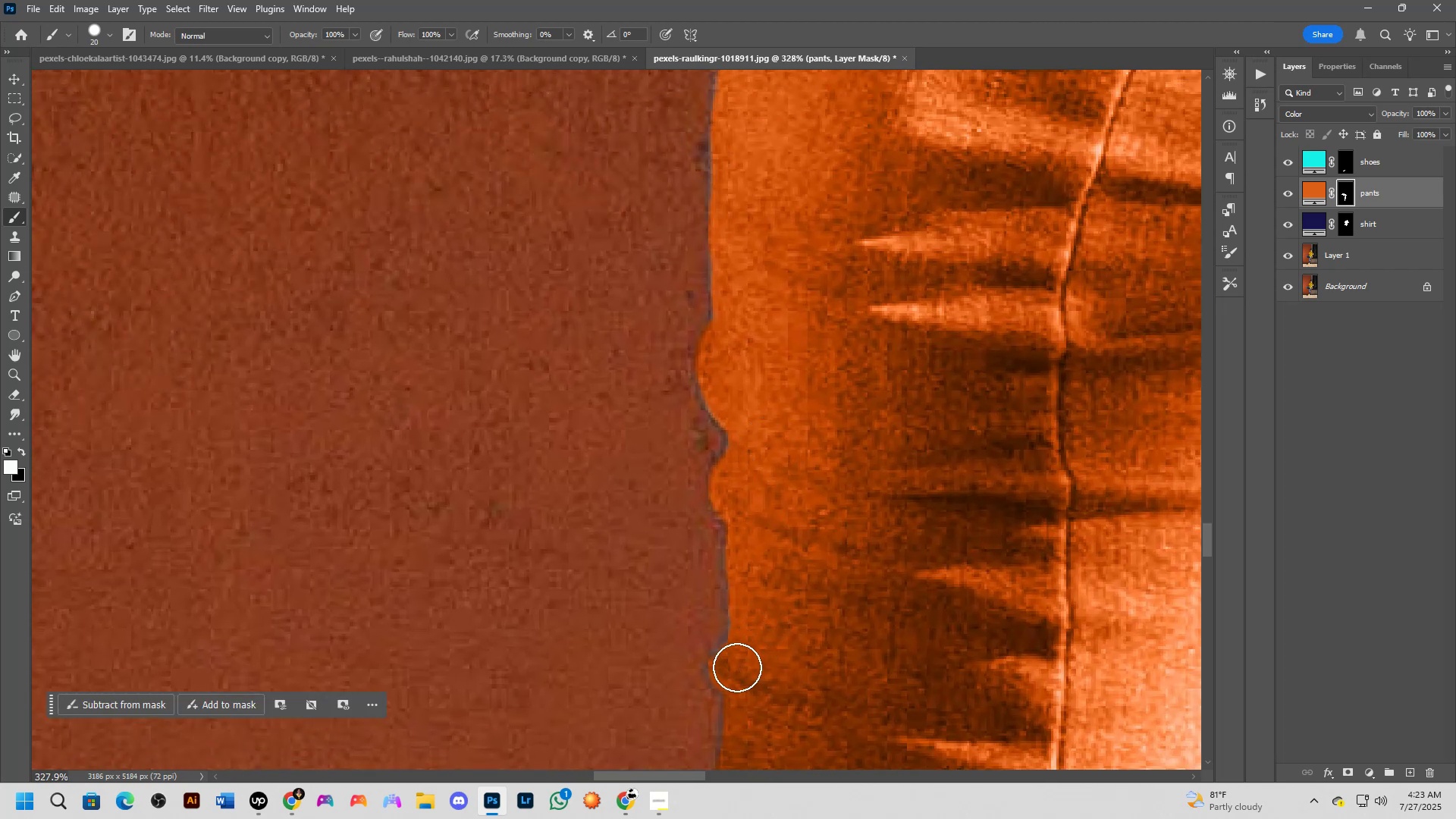 
left_click([737, 667])
 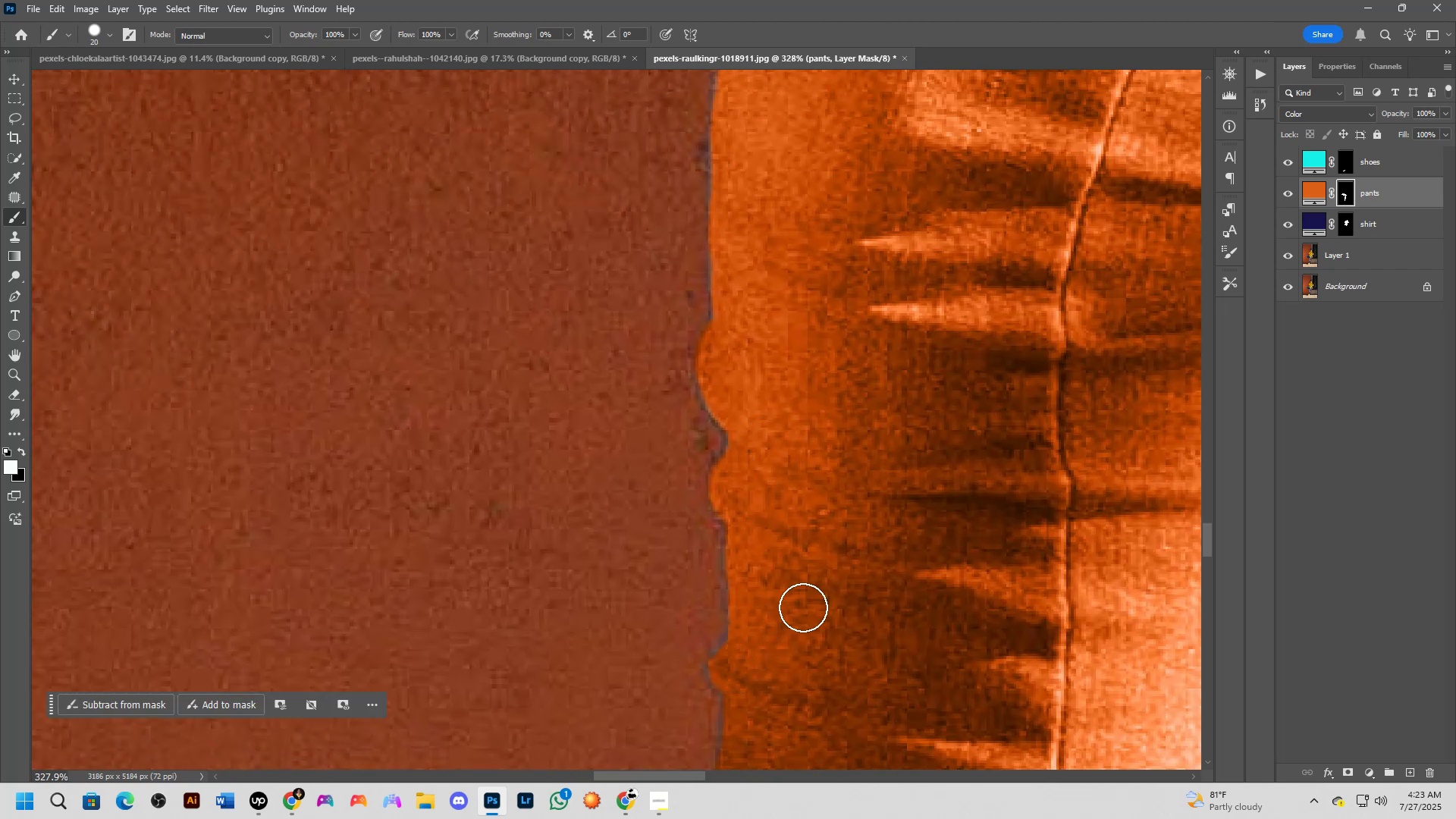 
hold_key(key=Space, duration=1.24)
 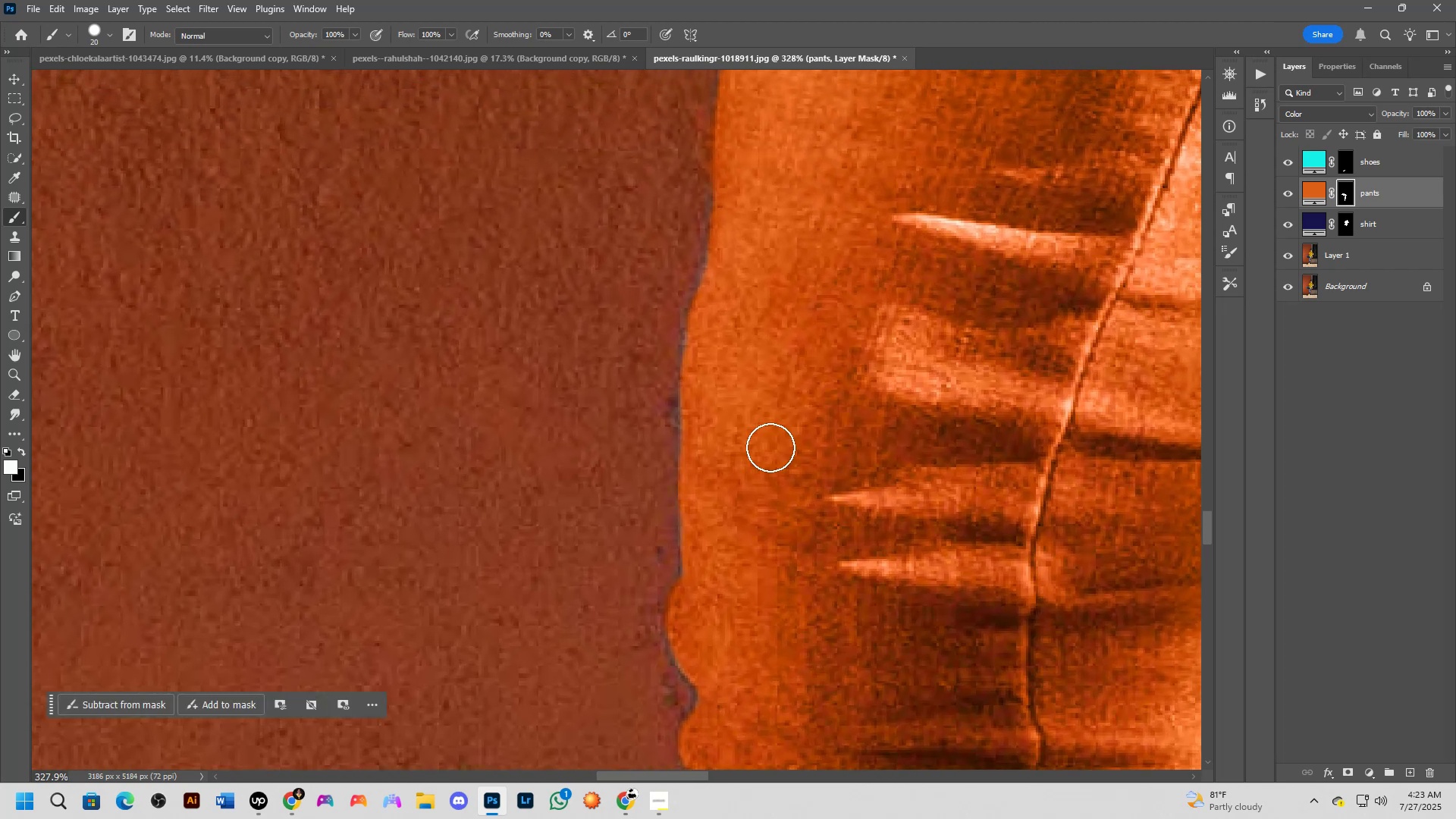 
left_click_drag(start_coordinate=[805, 419], to_coordinate=[788, 632])
 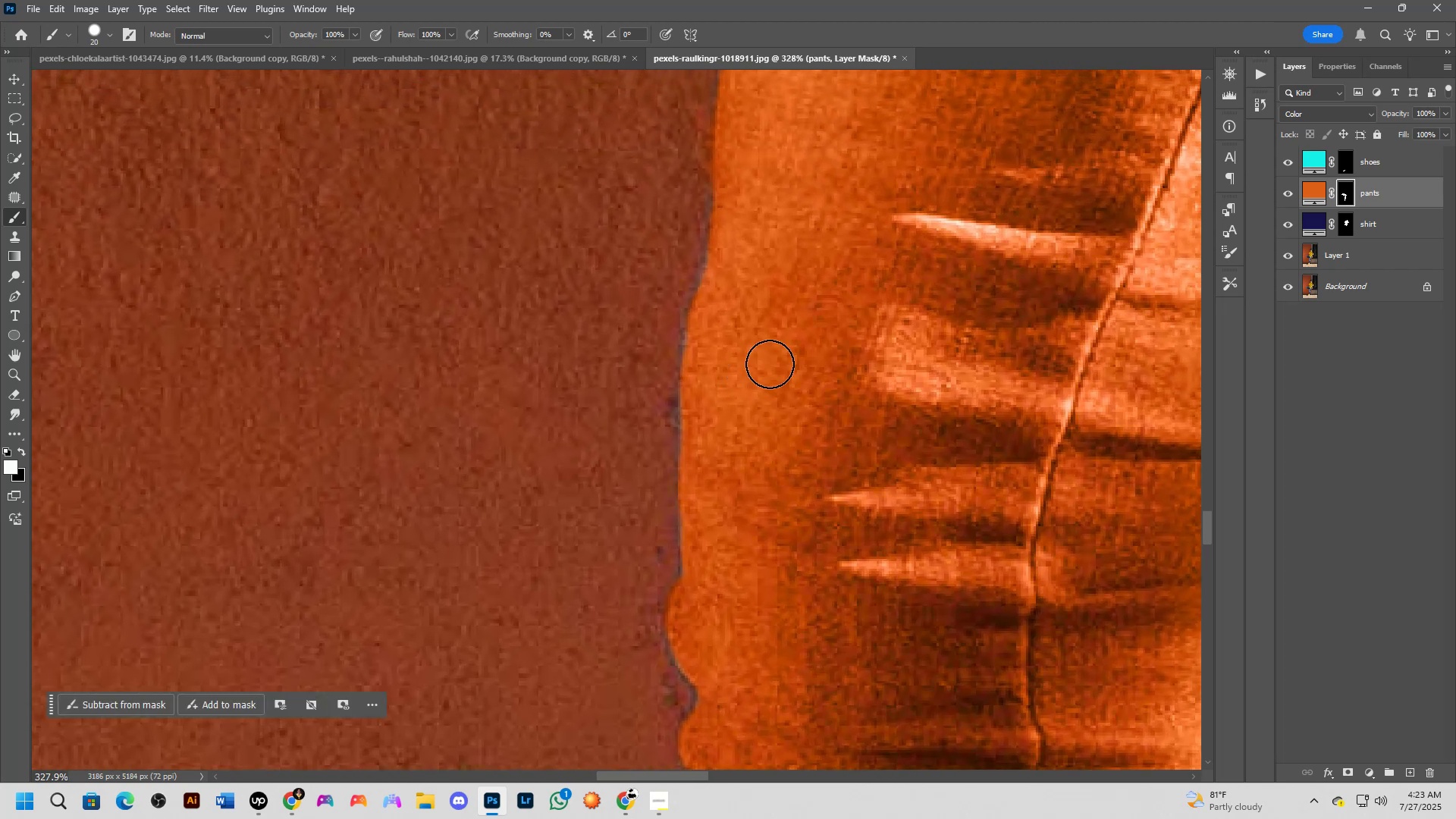 
hold_key(key=Space, duration=0.68)
 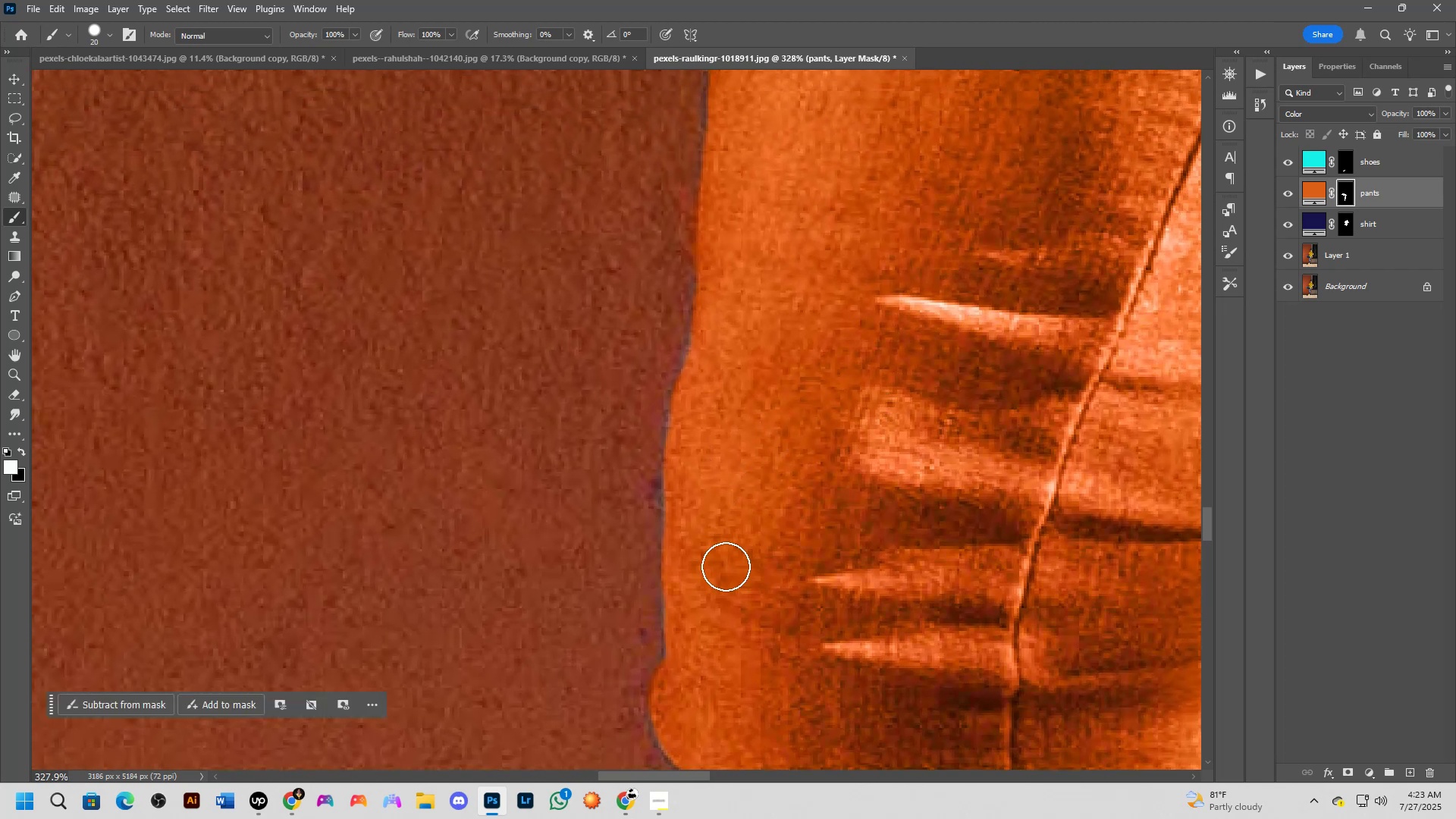 
left_click_drag(start_coordinate=[905, 318], to_coordinate=[889, 400])
 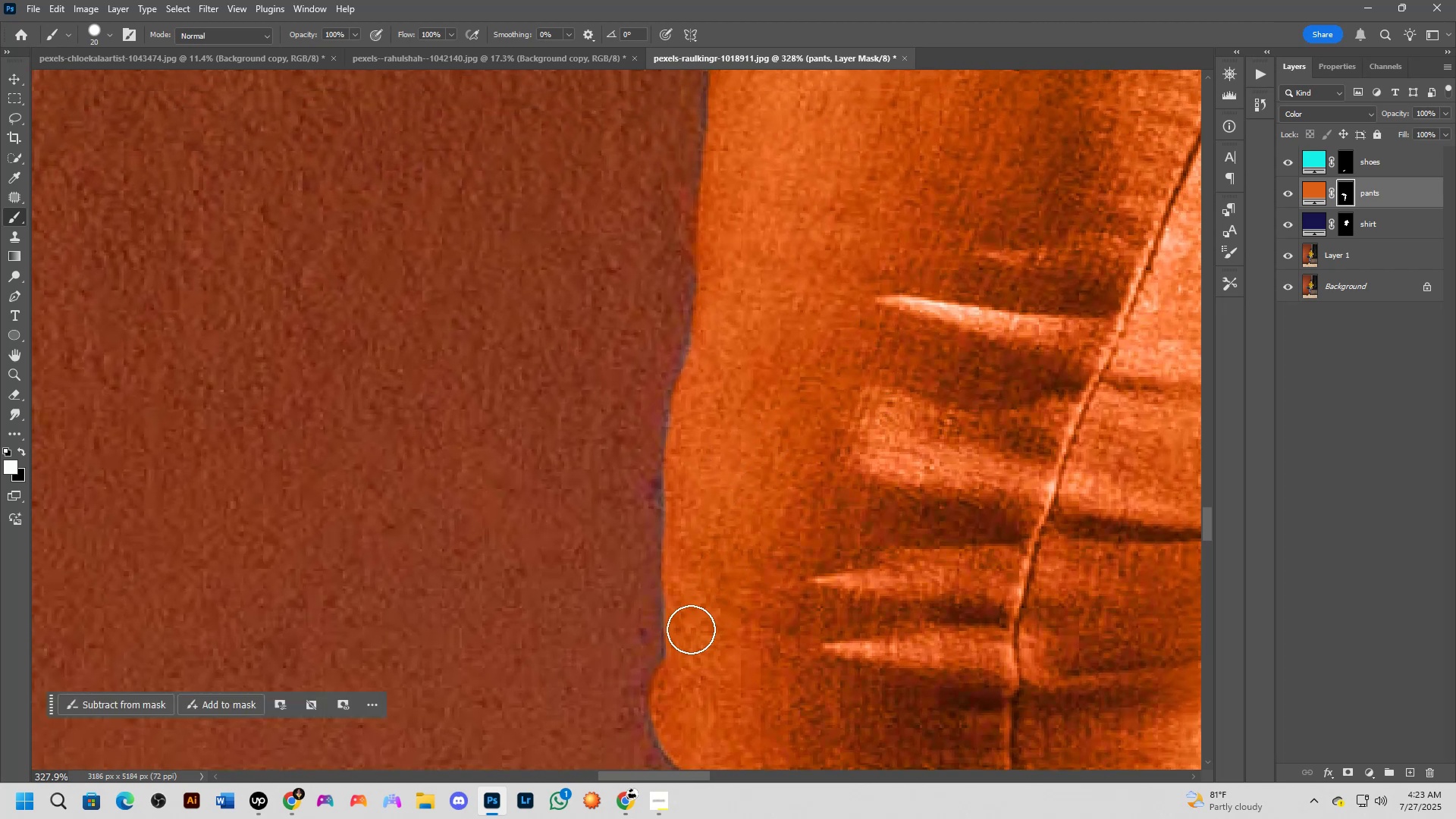 
left_click_drag(start_coordinate=[687, 618], to_coordinate=[689, 563])
 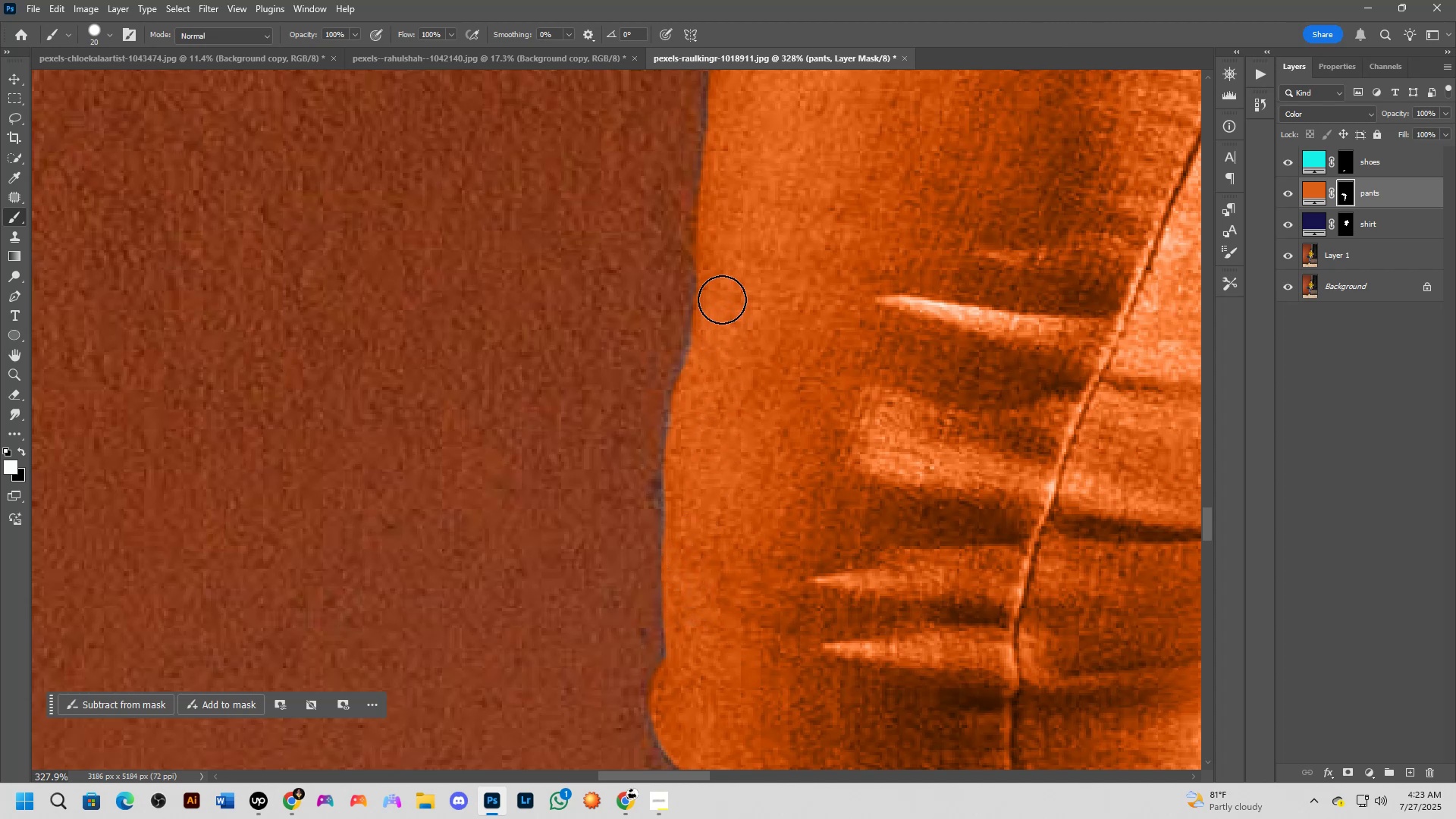 
left_click_drag(start_coordinate=[720, 324], to_coordinate=[717, 353])
 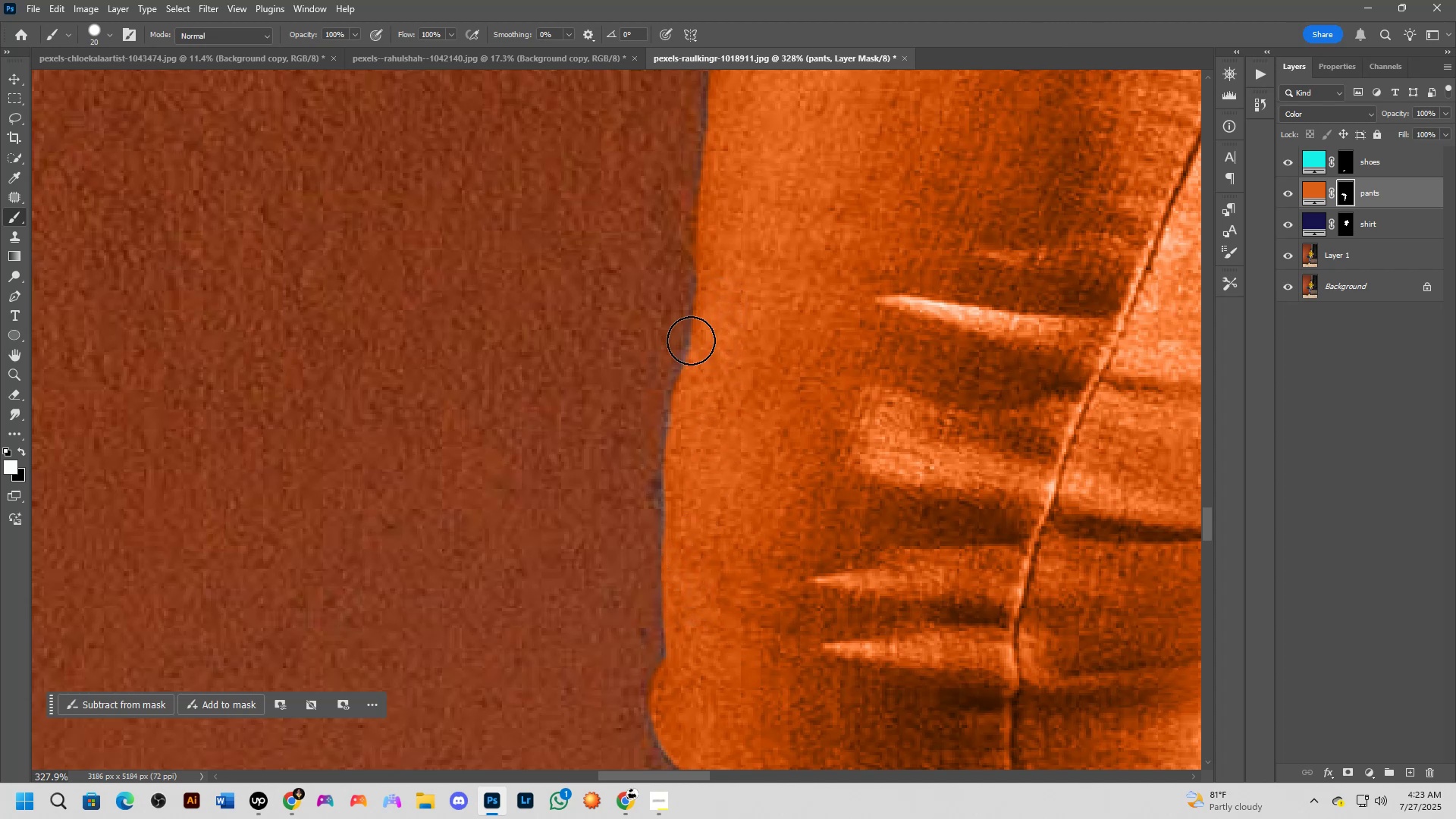 
type(xx)
 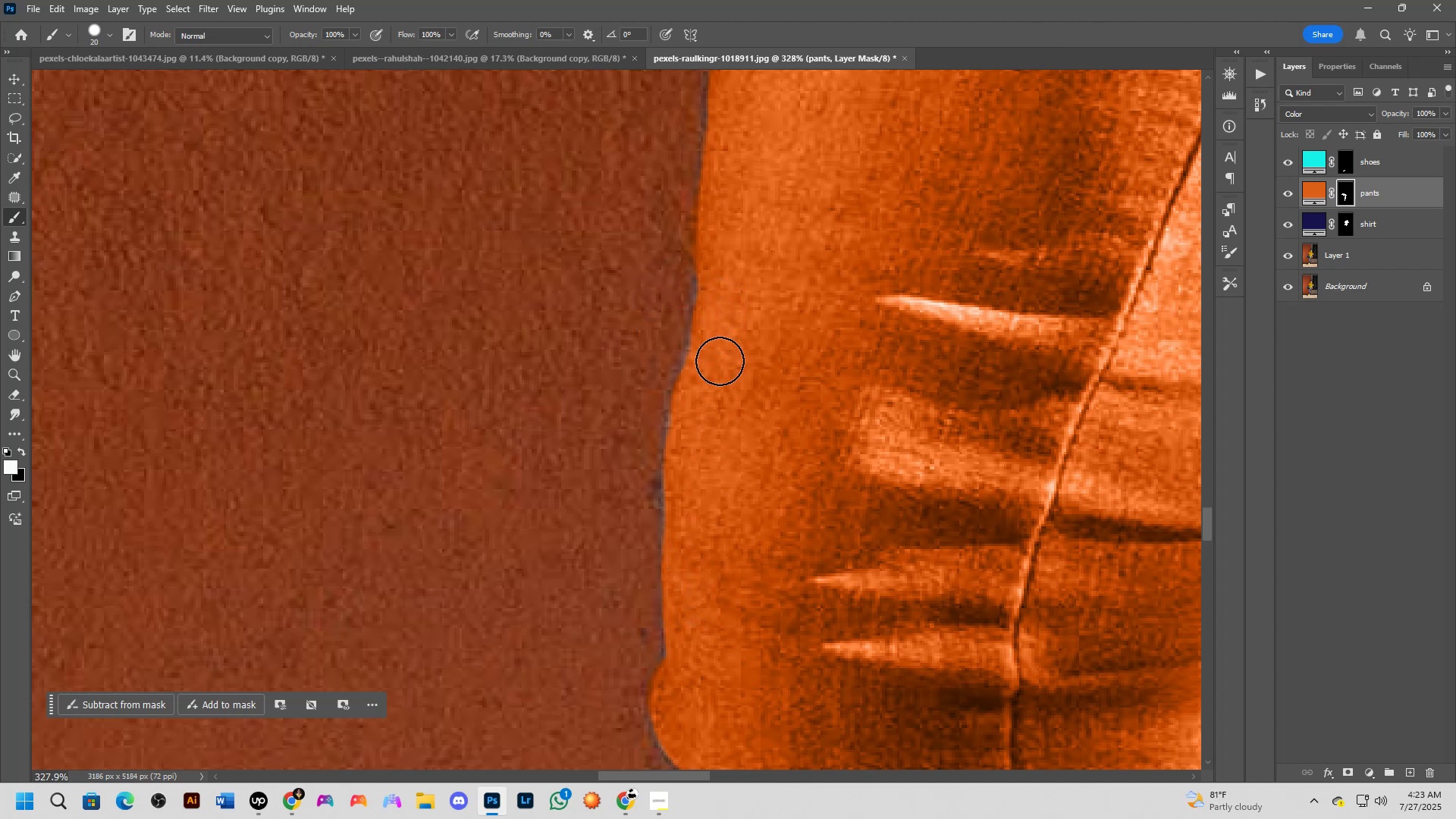 
left_click_drag(start_coordinate=[672, 284], to_coordinate=[659, 331])
 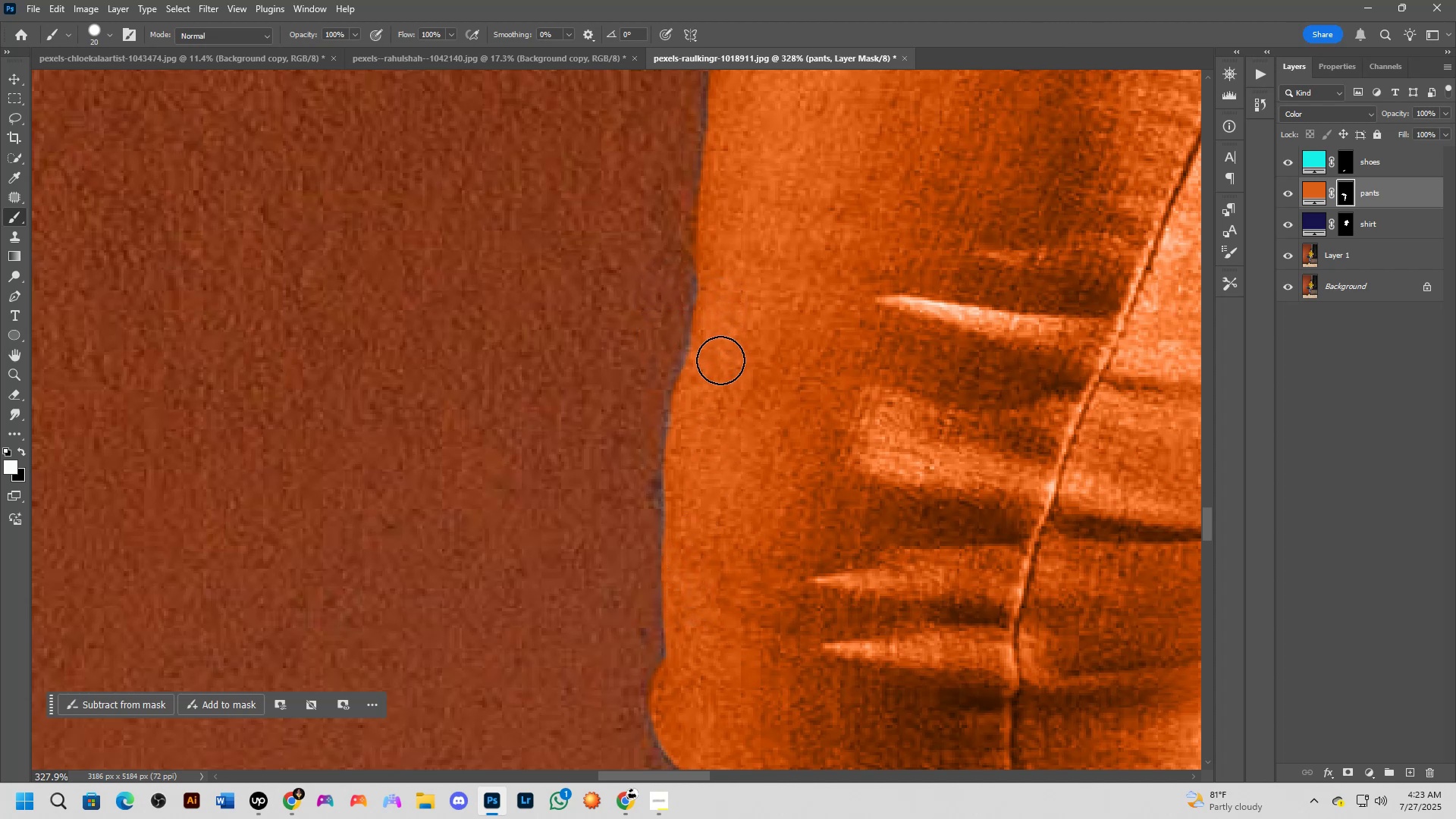 
left_click_drag(start_coordinate=[717, 365], to_coordinate=[715, 359])
 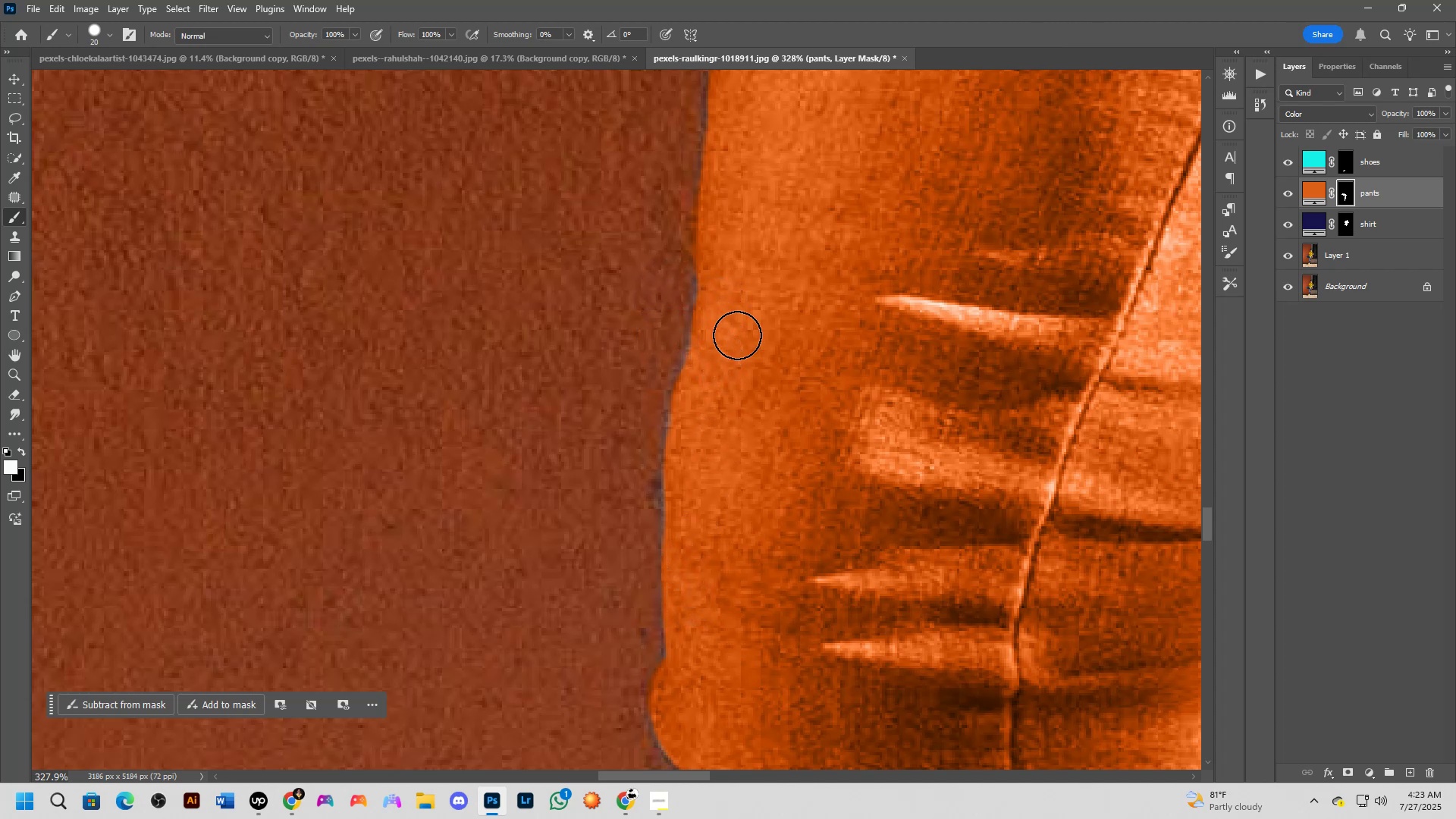 
hold_key(key=Space, duration=1.5)
 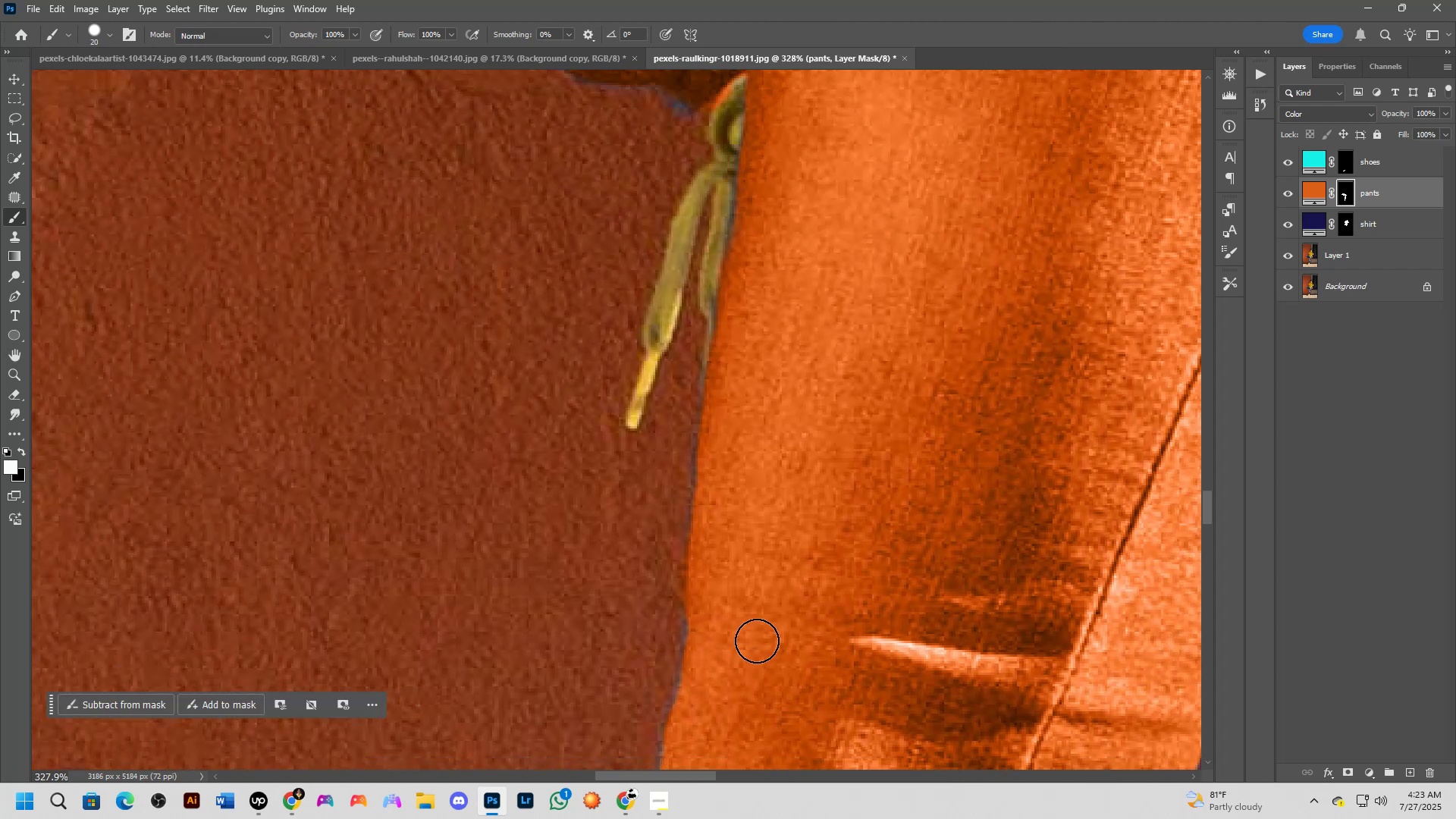 
left_click_drag(start_coordinate=[770, 301], to_coordinate=[755, 642])
 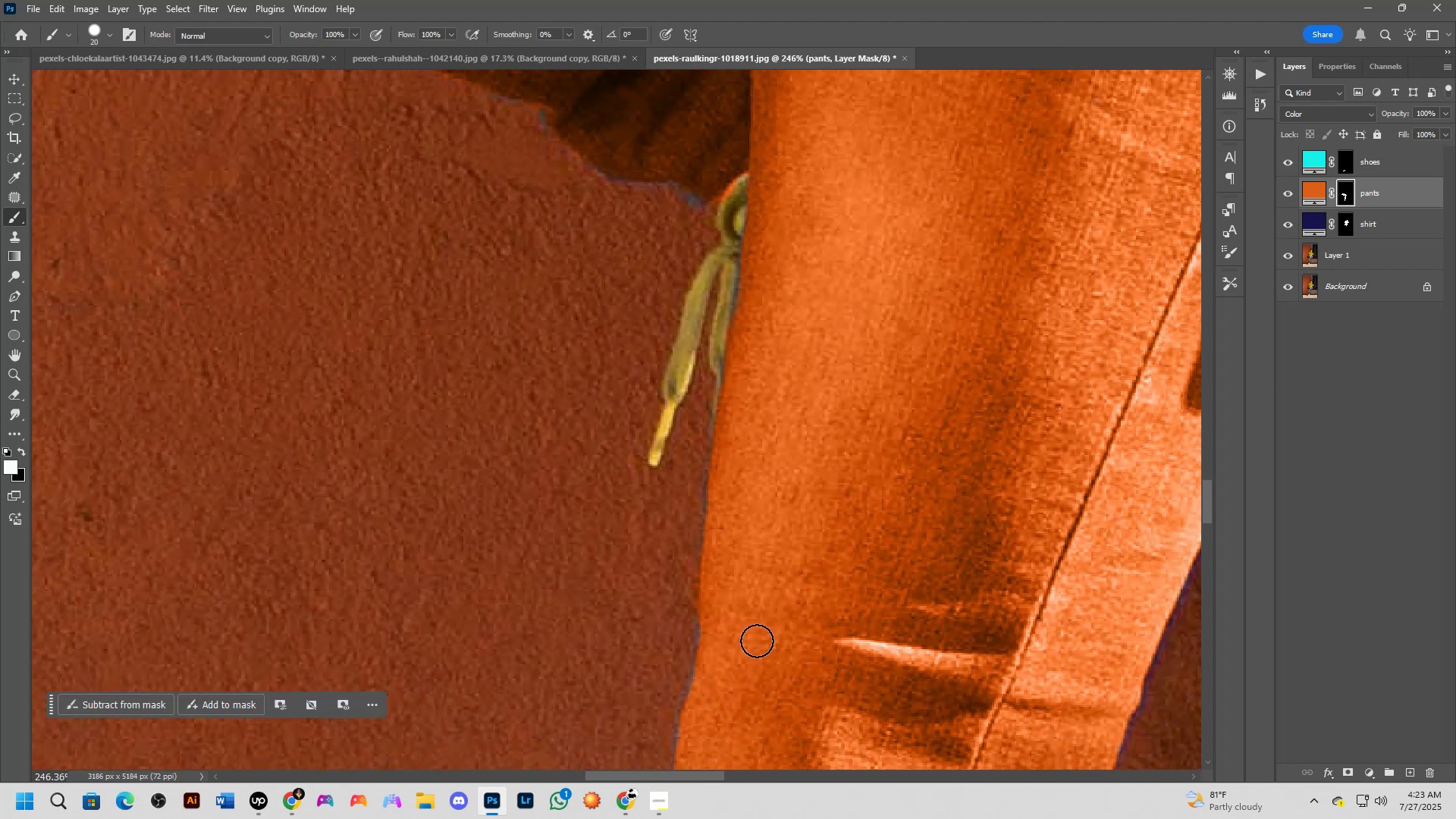 
key(Space)
 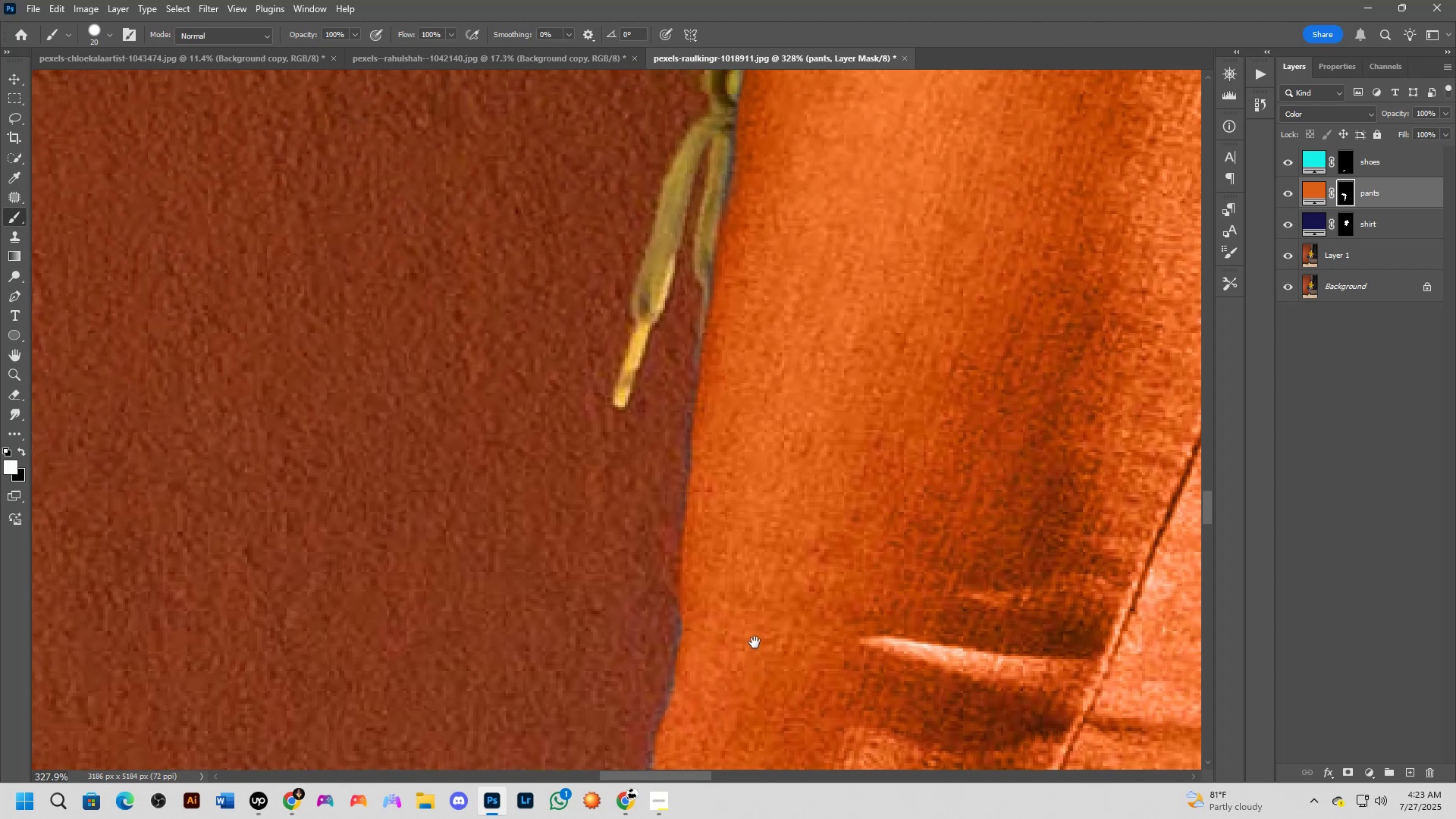 
key(Space)
 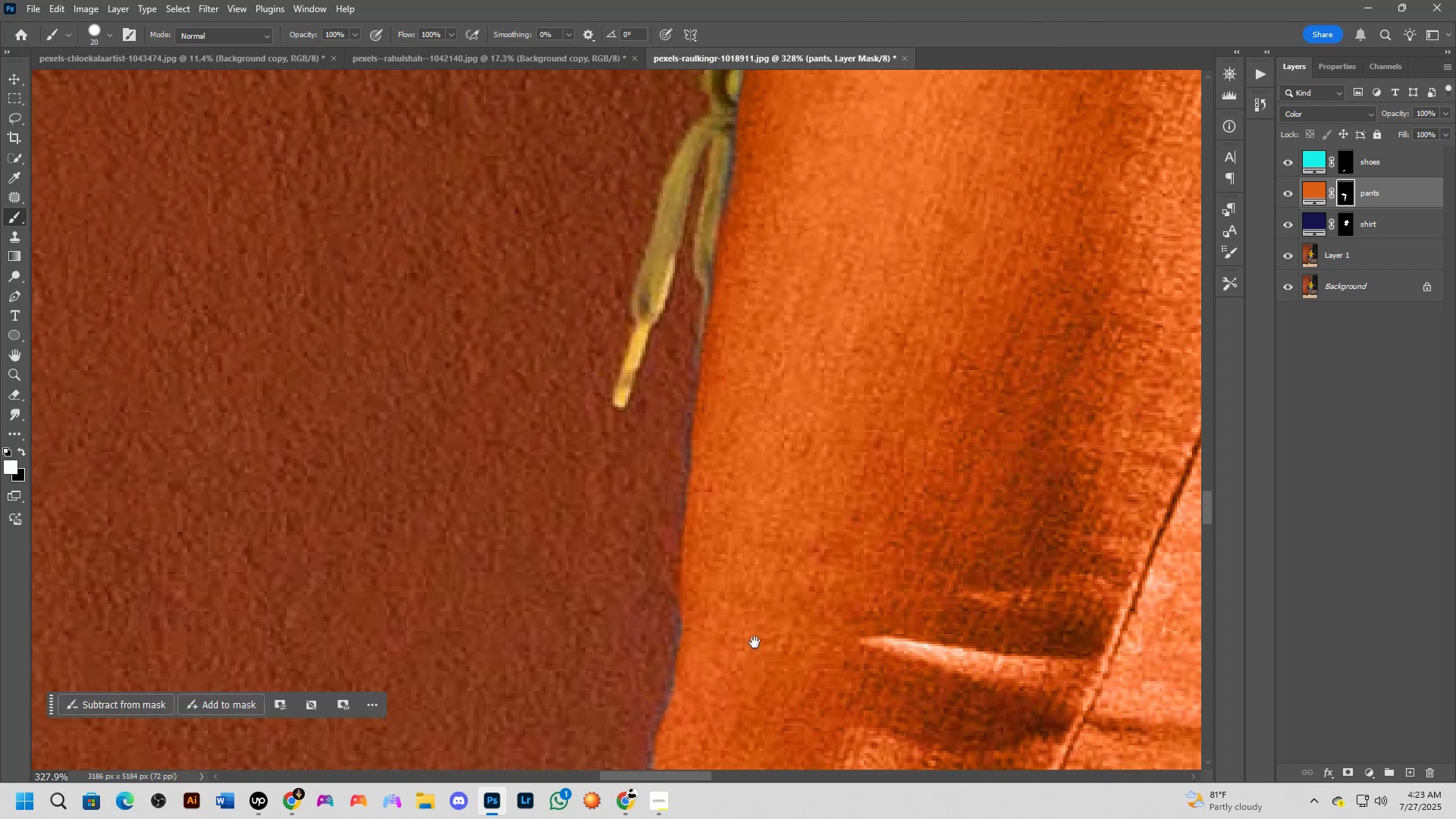 
key(Space)
 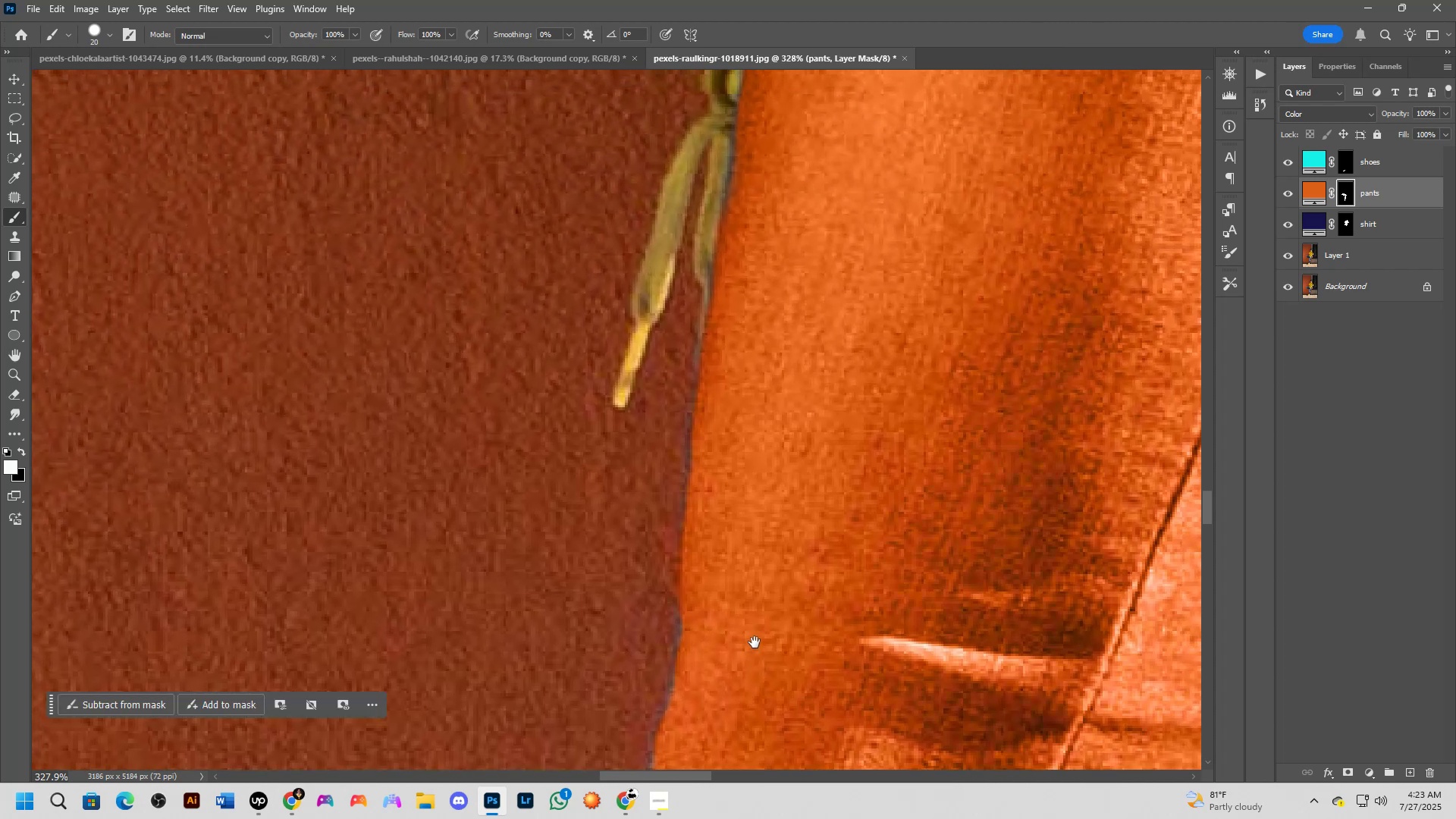 
key(Space)
 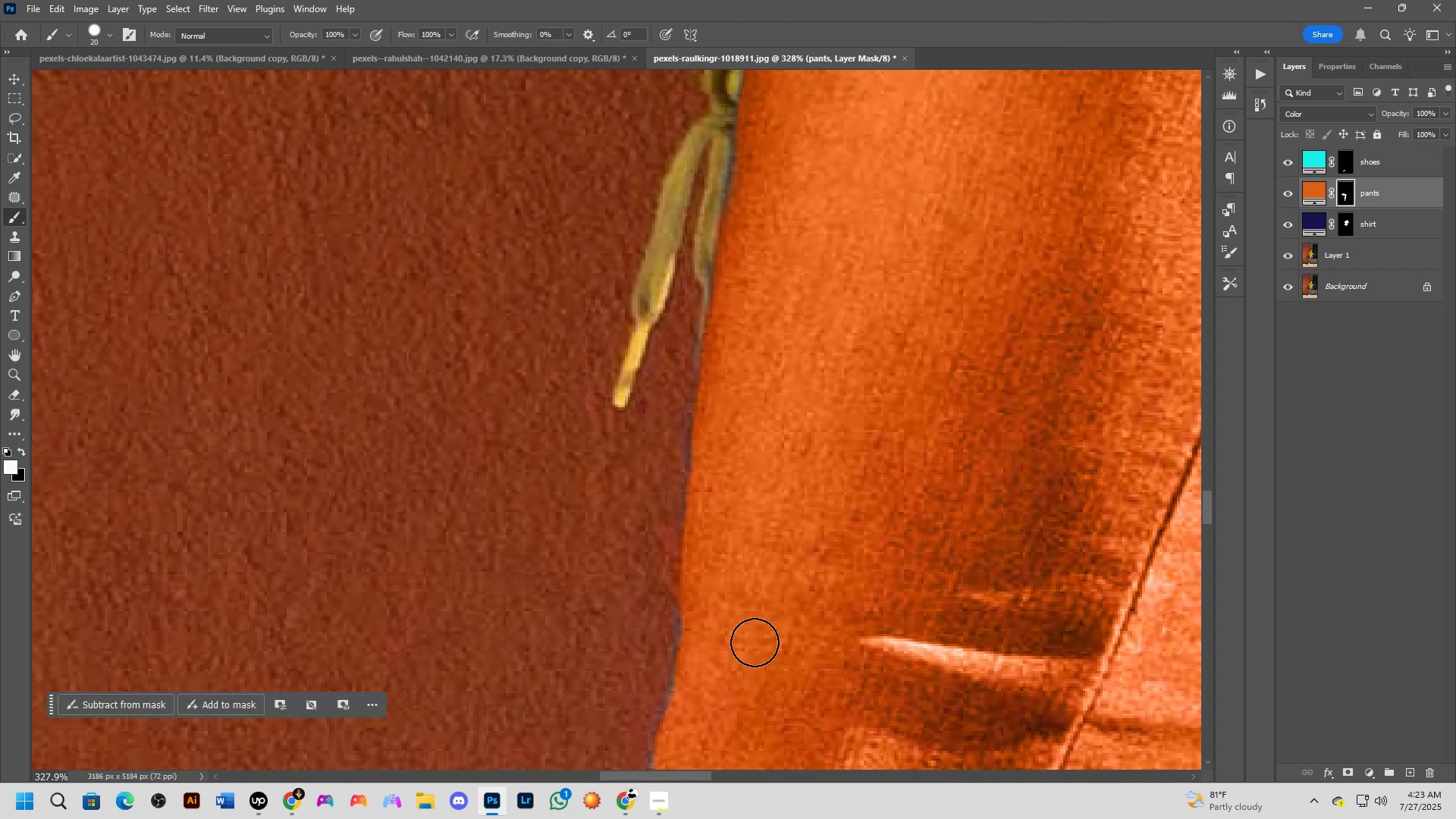 
key(Space)
 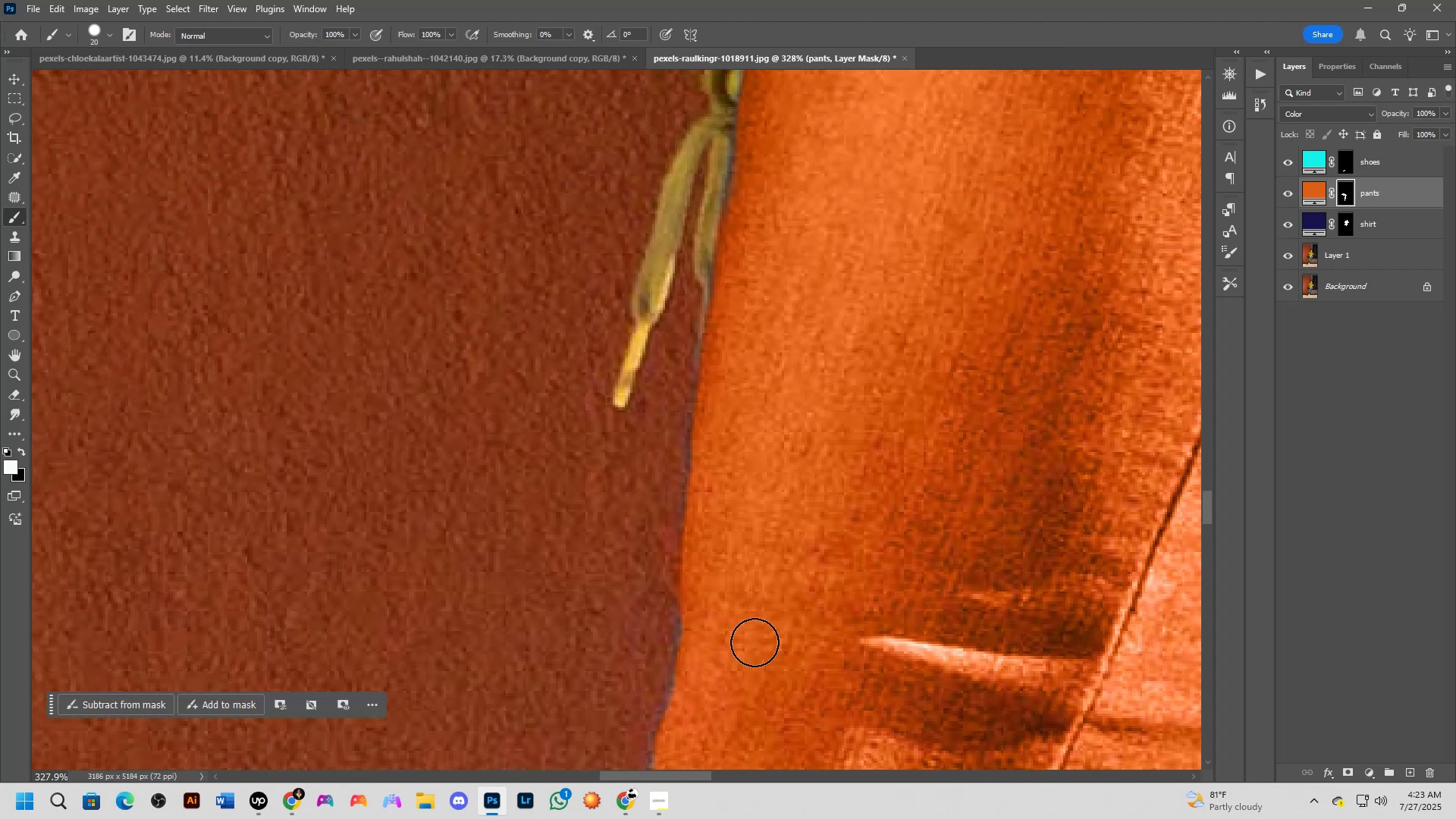 
key(Space)
 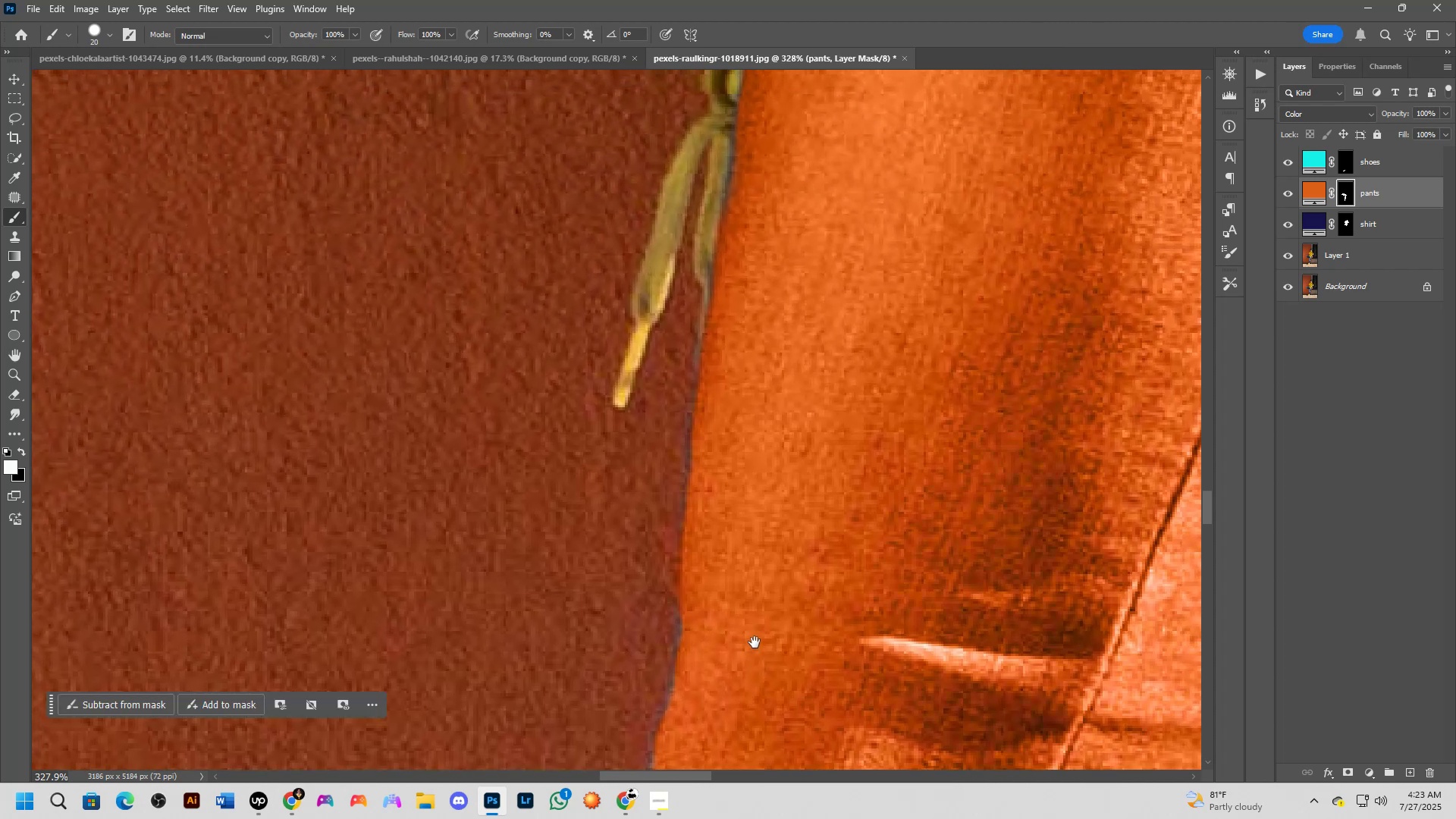 
key(Space)
 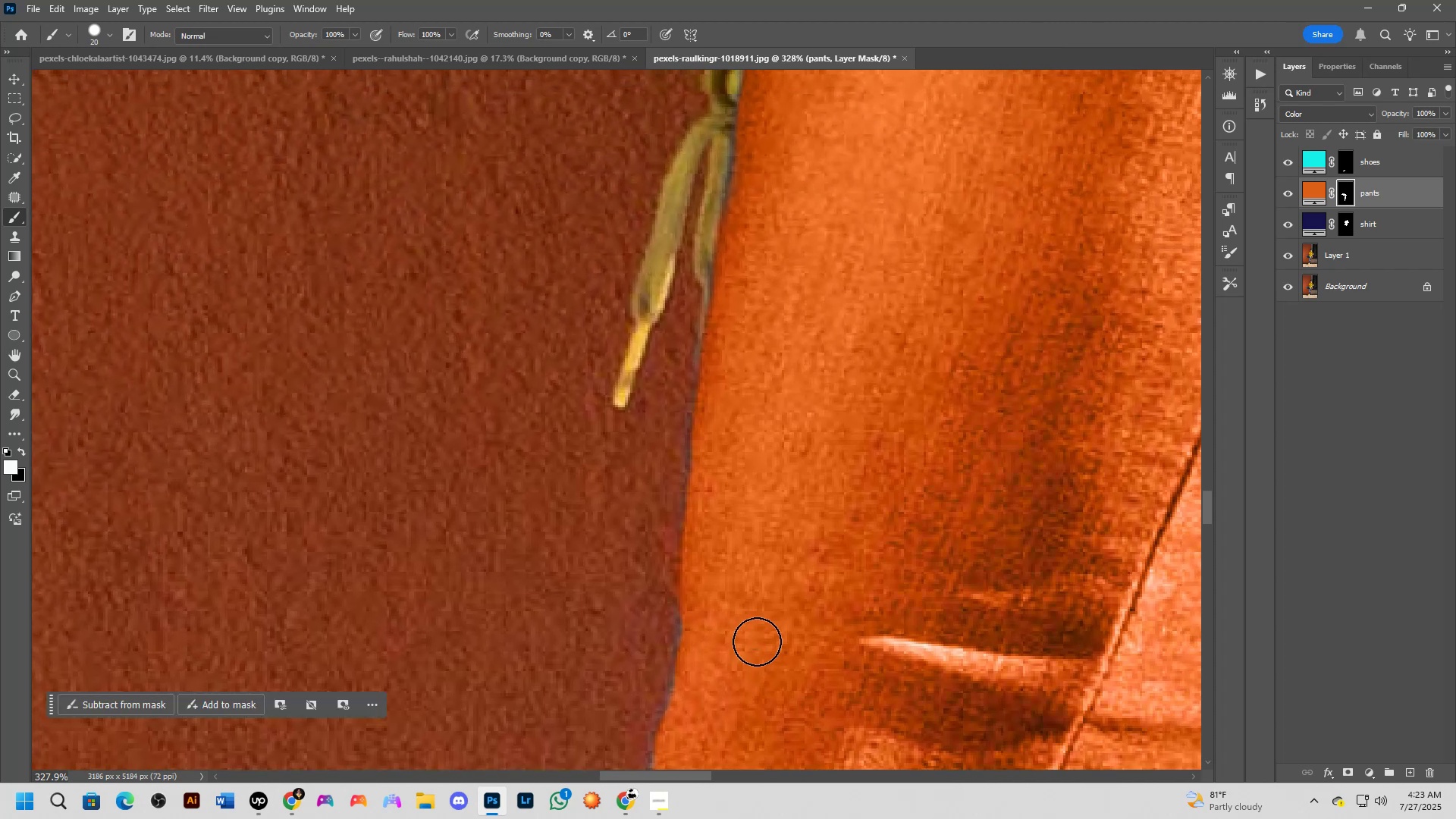 
scroll: coordinate [758, 639], scroll_direction: down, amount: 9.0
 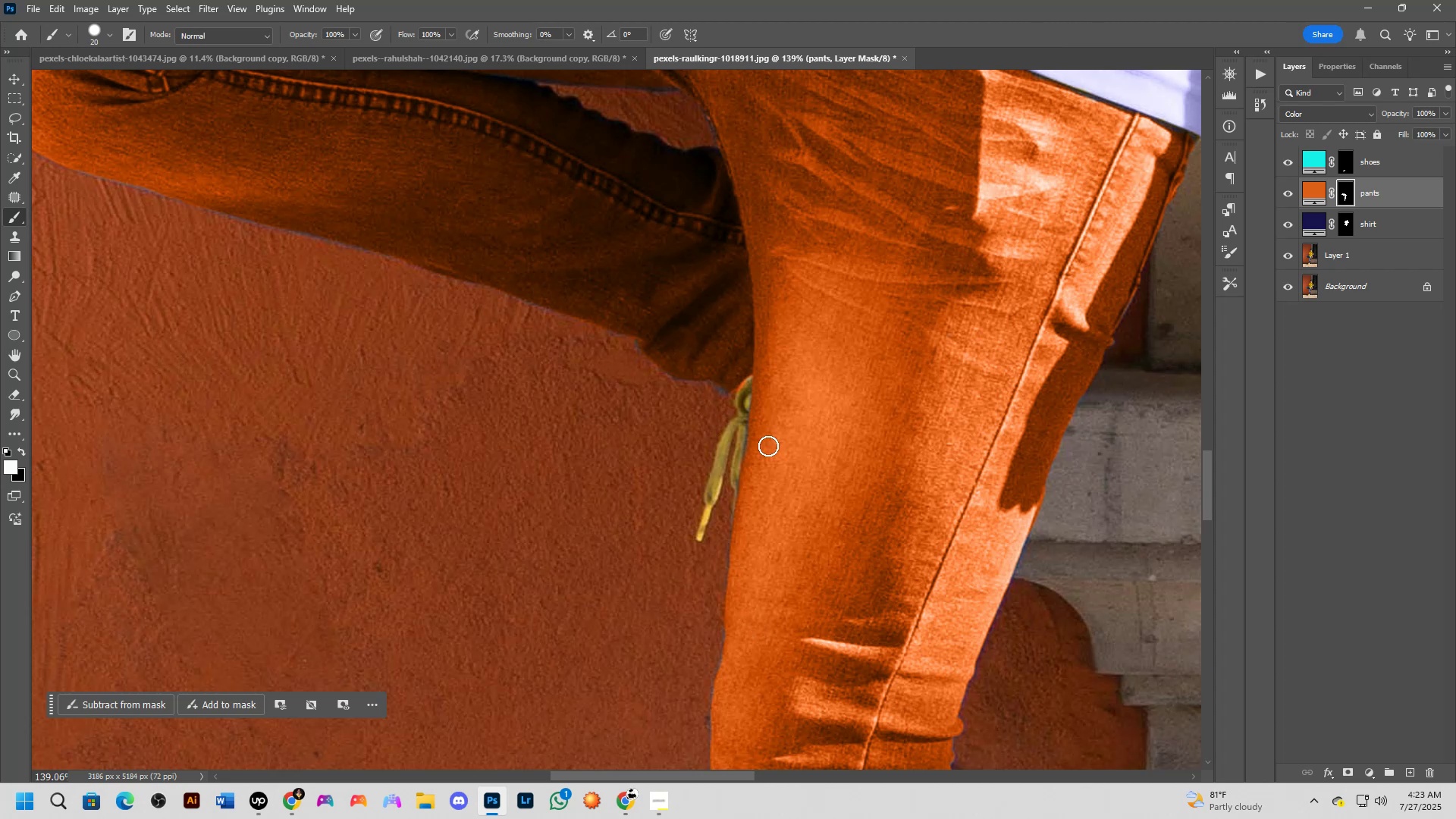 
hold_key(key=Space, duration=1.09)
 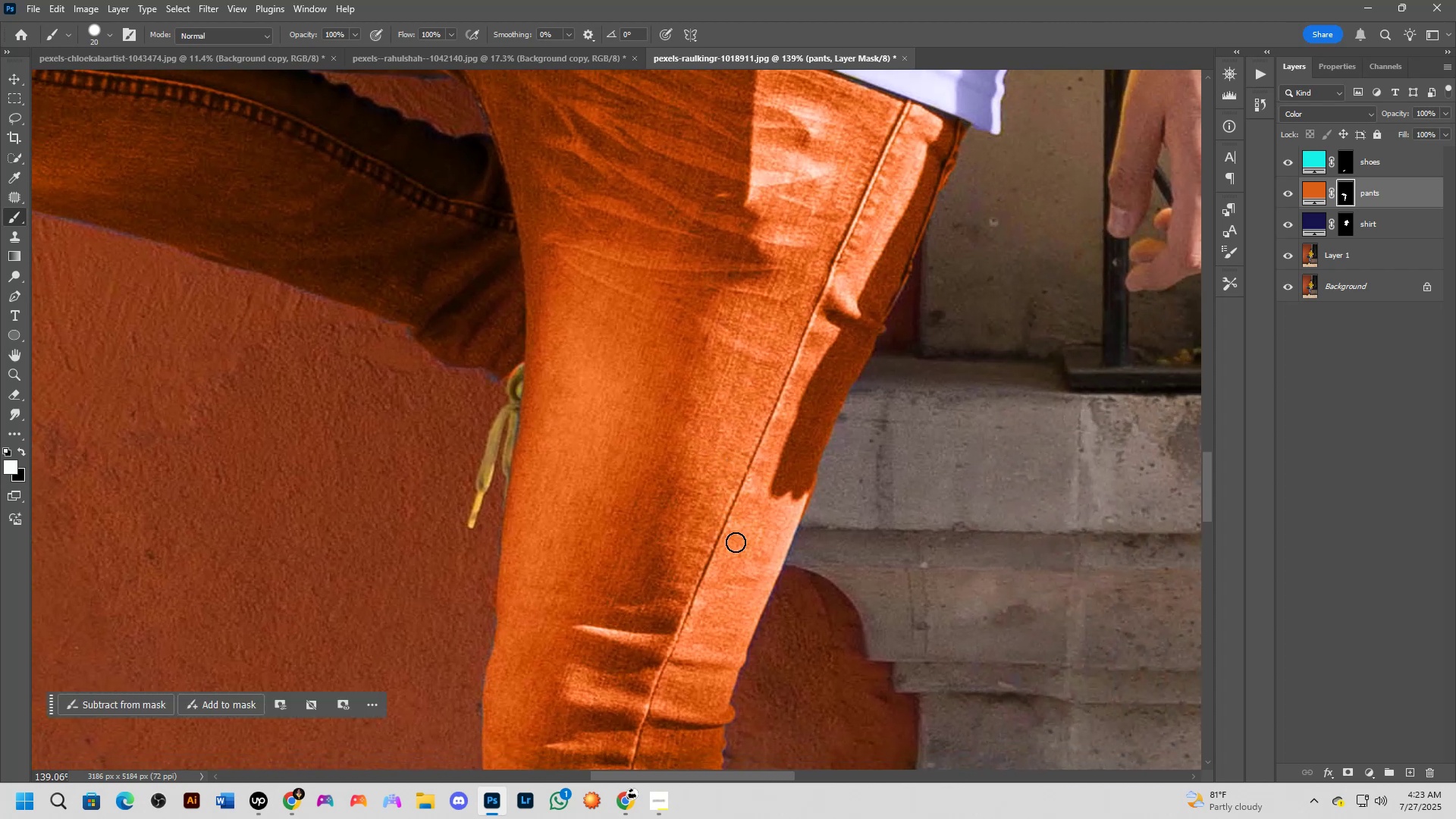 
left_click_drag(start_coordinate=[965, 475], to_coordinate=[737, 462])
 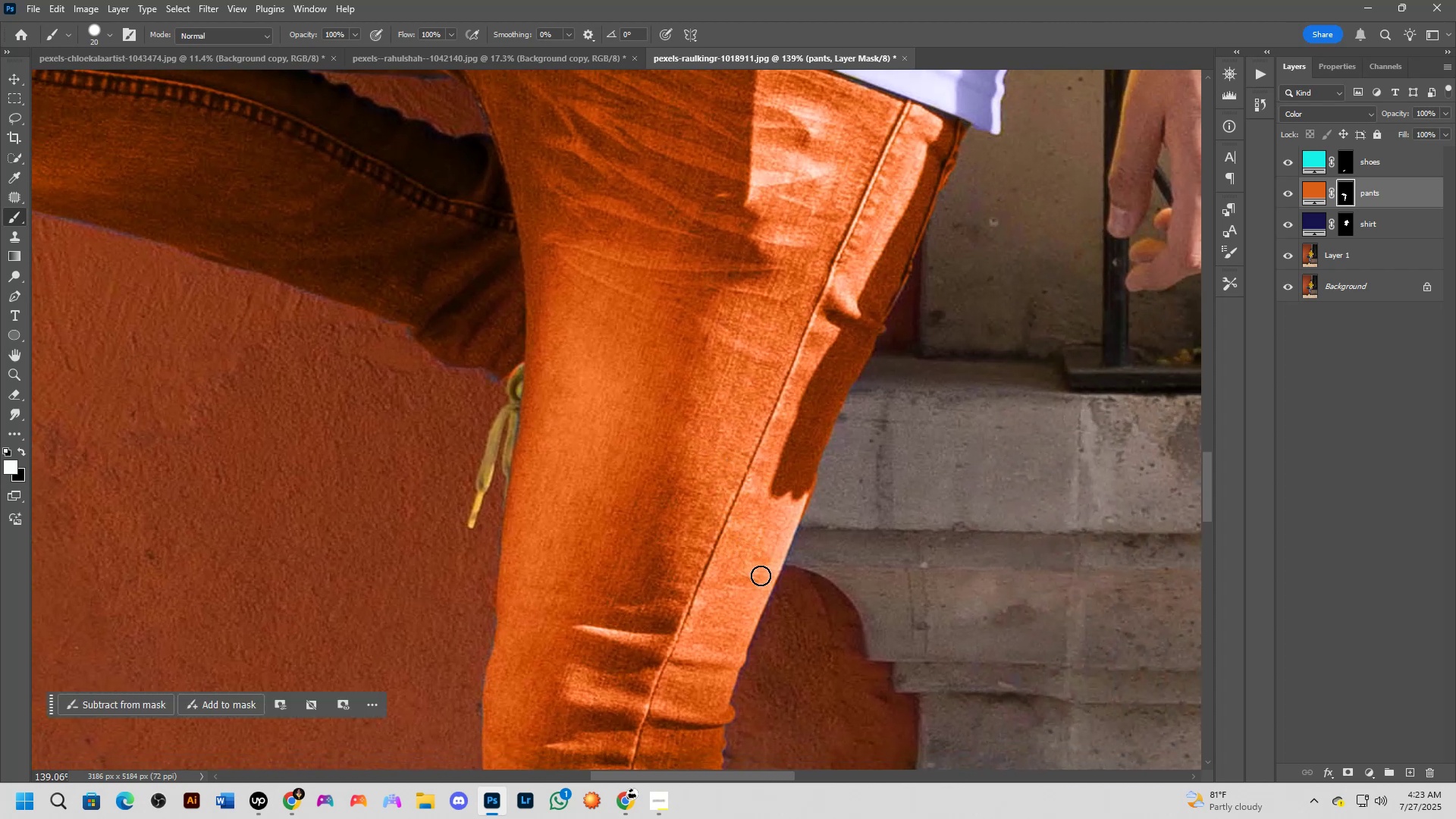 
scroll: coordinate [764, 573], scroll_direction: up, amount: 3.0
 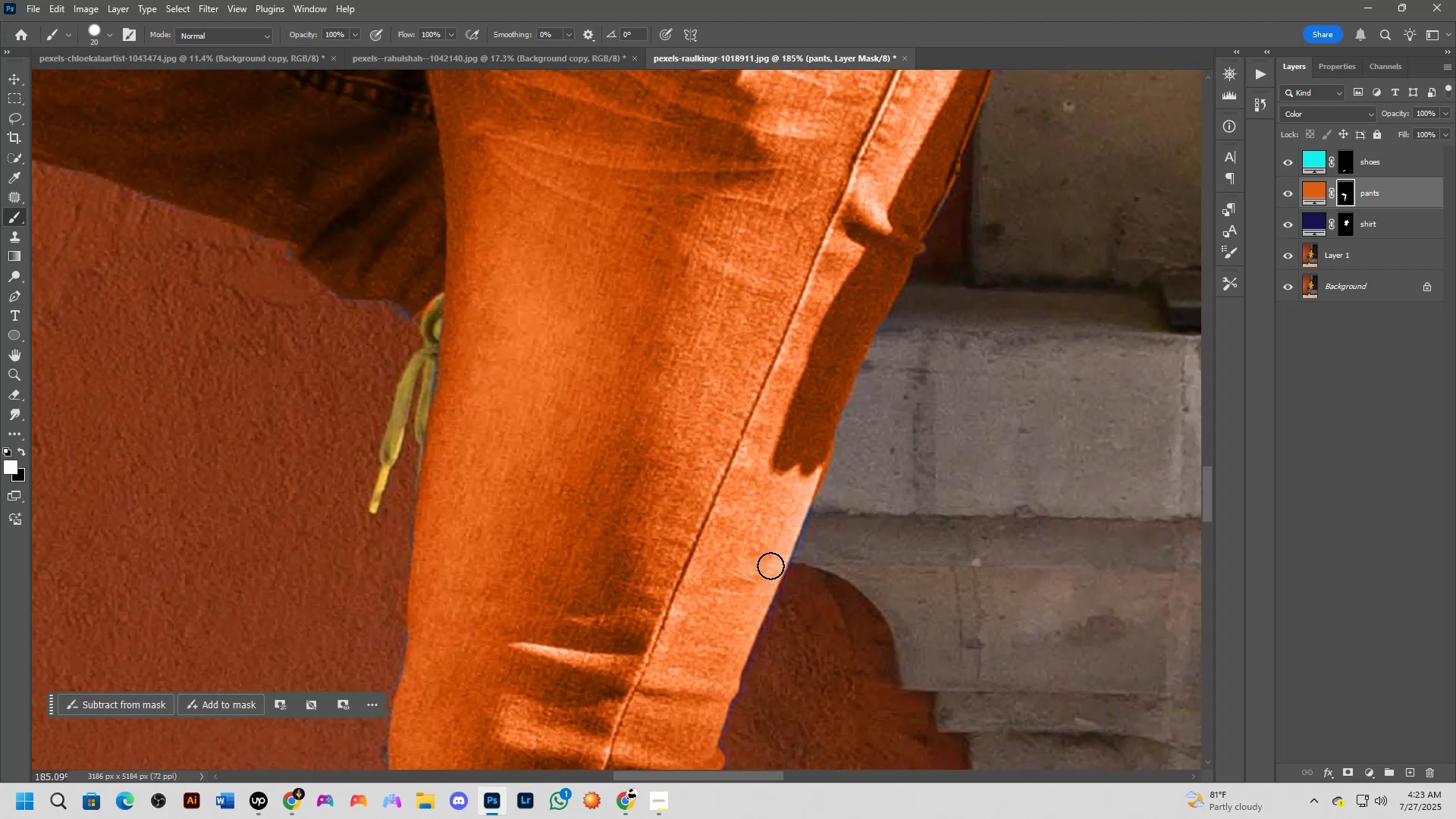 
left_click_drag(start_coordinate=[770, 566], to_coordinate=[812, 457])
 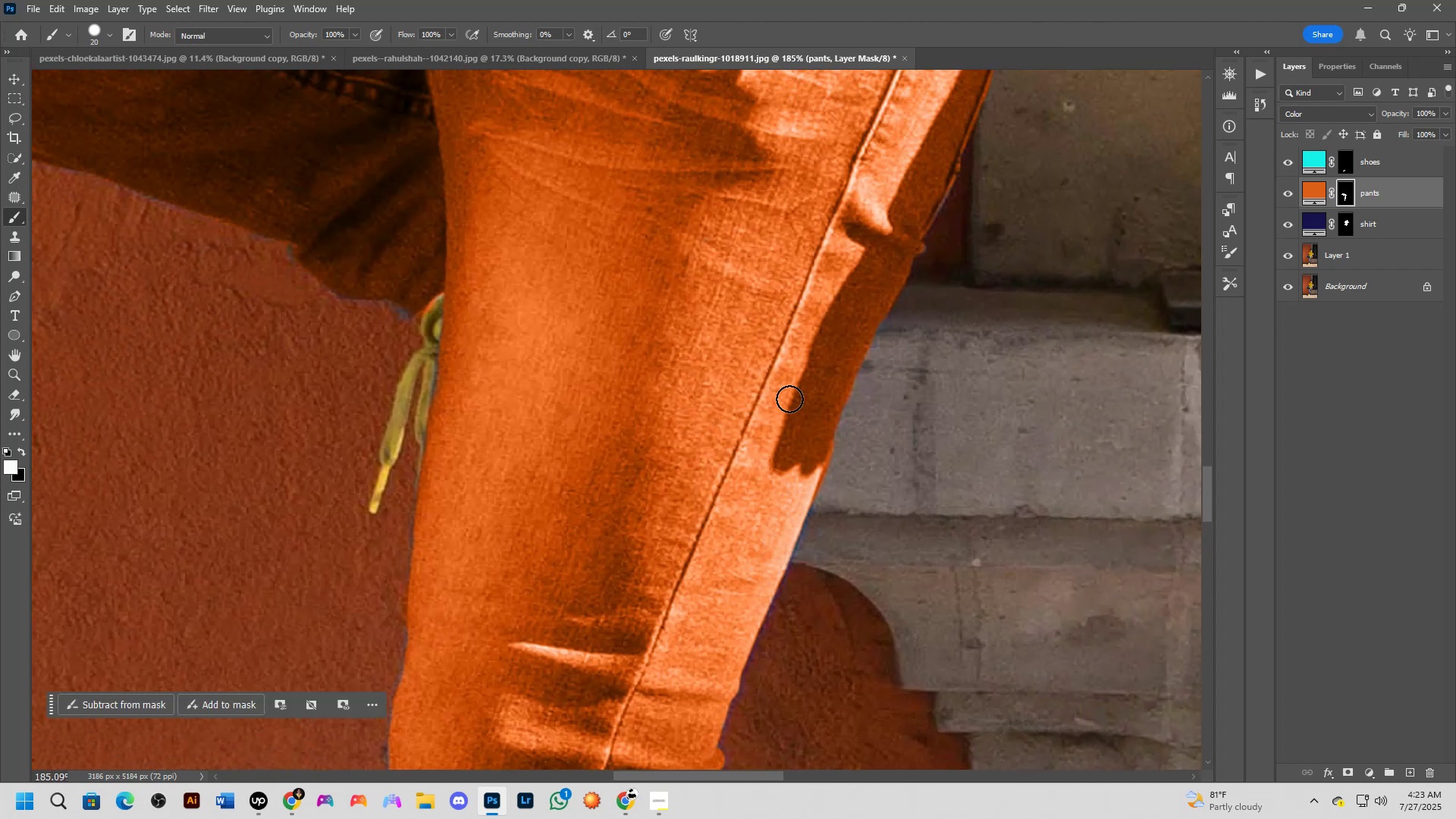 
scroll: coordinate [777, 417], scroll_direction: down, amount: 15.0
 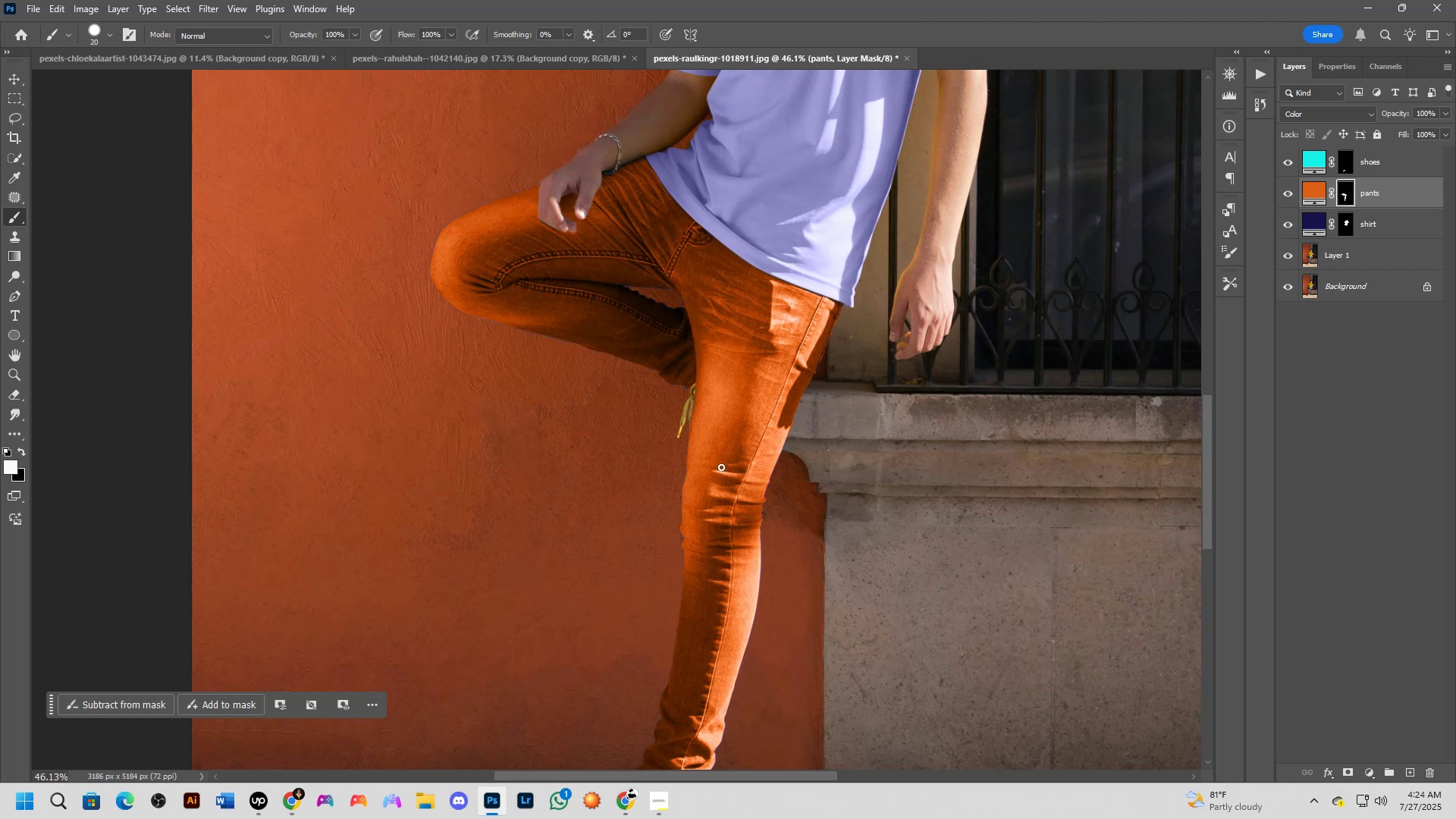 
hold_key(key=Space, duration=1.5)
 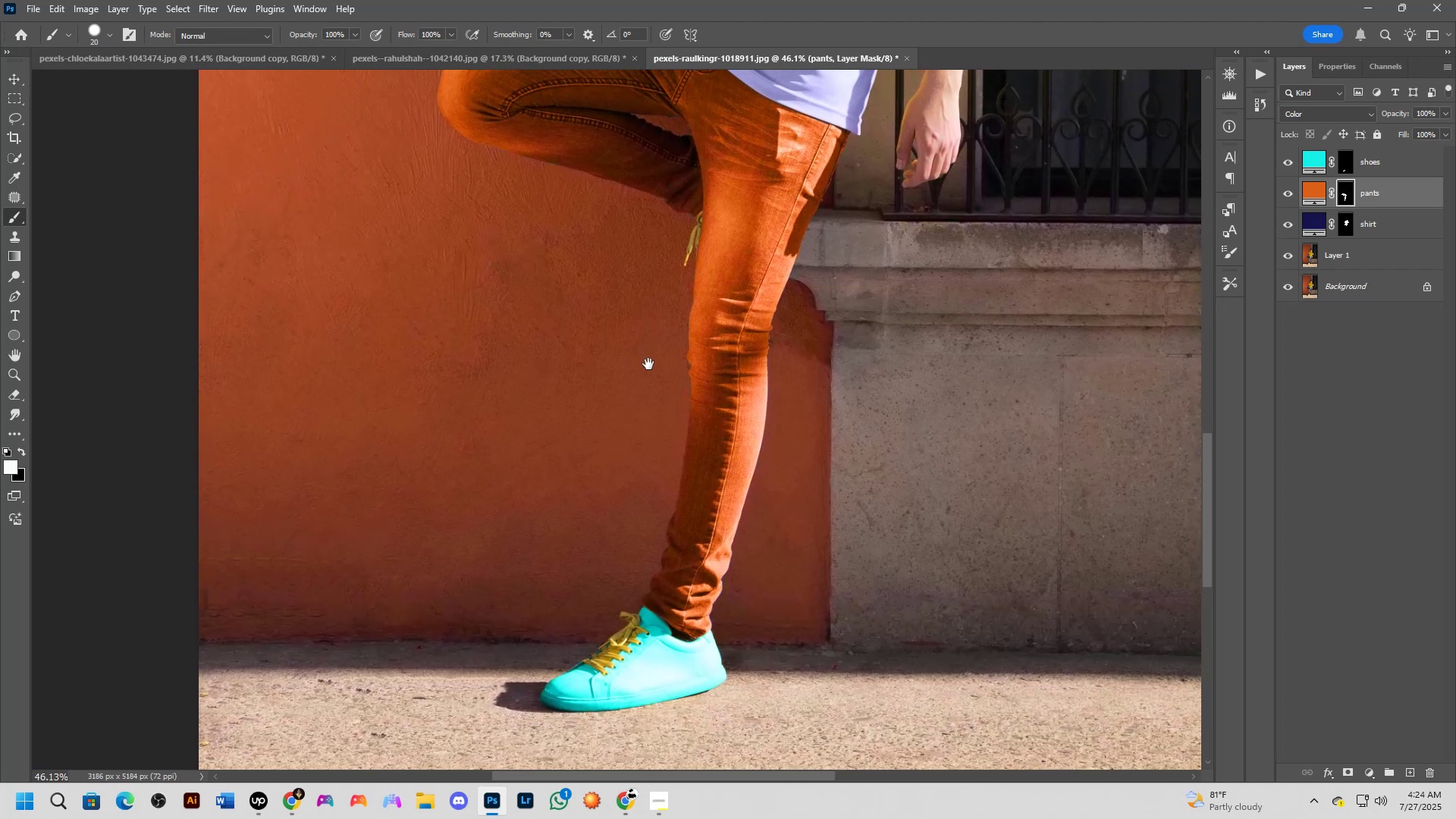 
left_click_drag(start_coordinate=[639, 528], to_coordinate=[651, 379])
 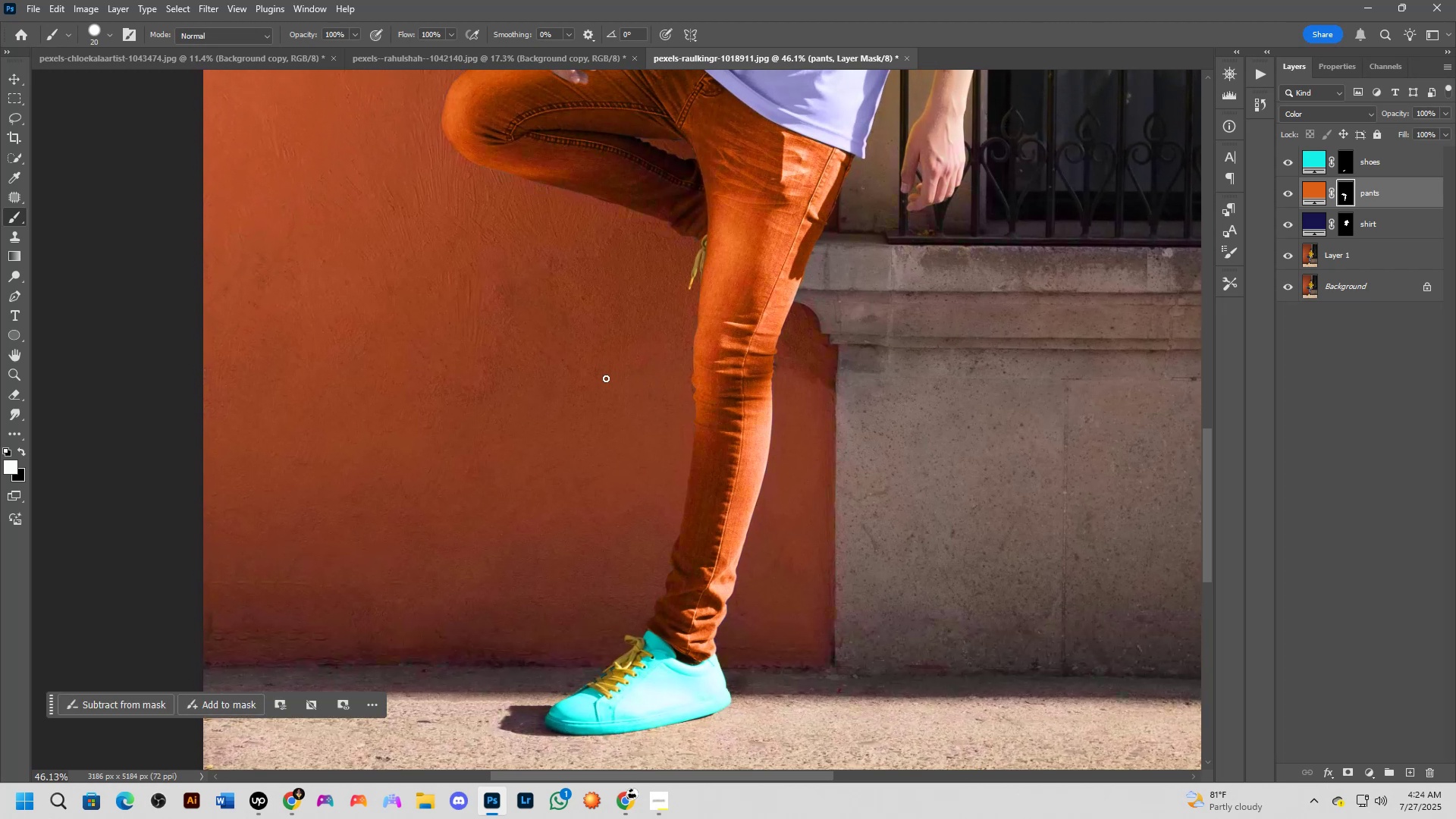 
hold_key(key=Space, duration=1.44)
 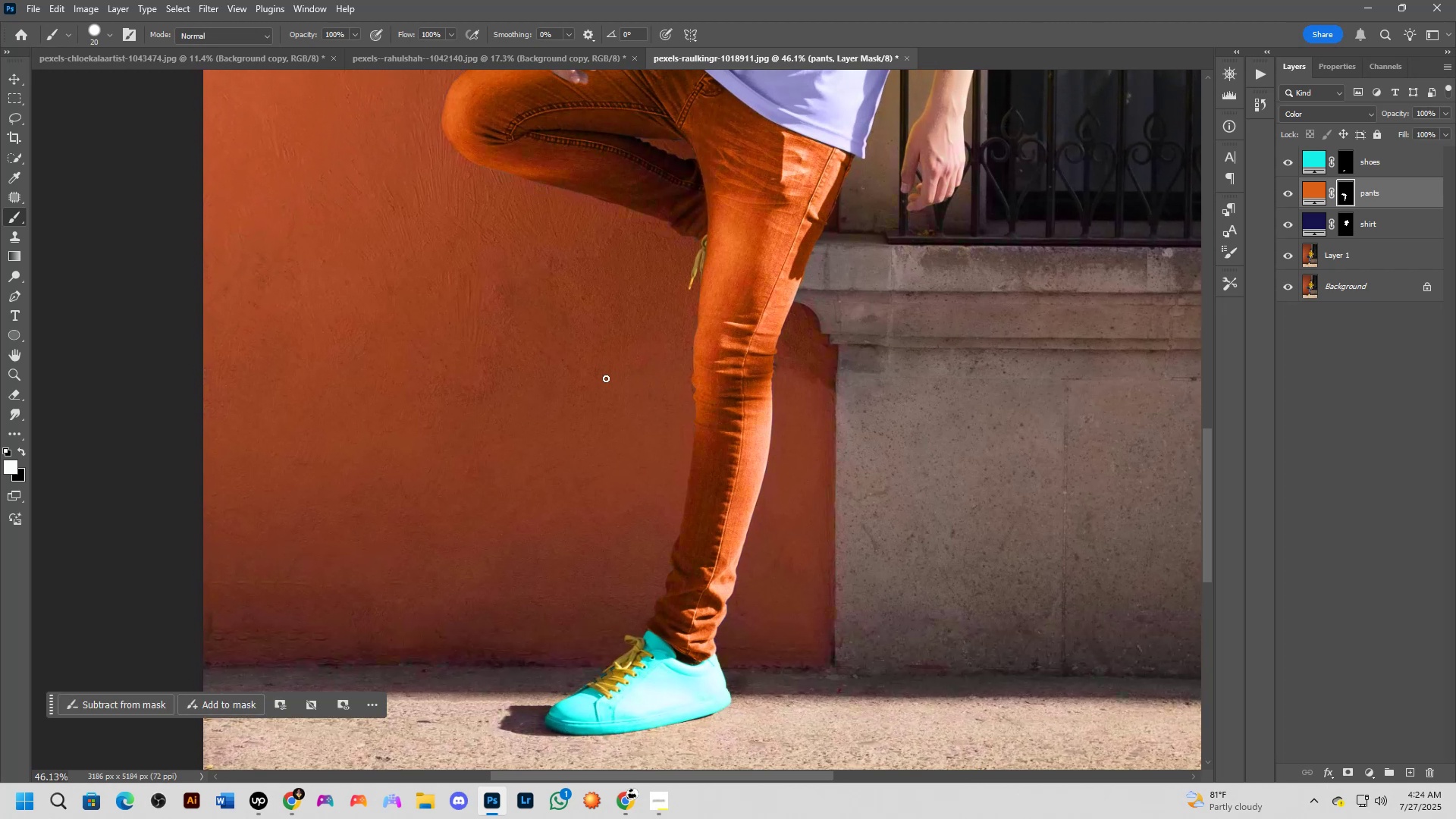 
hold_key(key=Space, duration=1.4)
 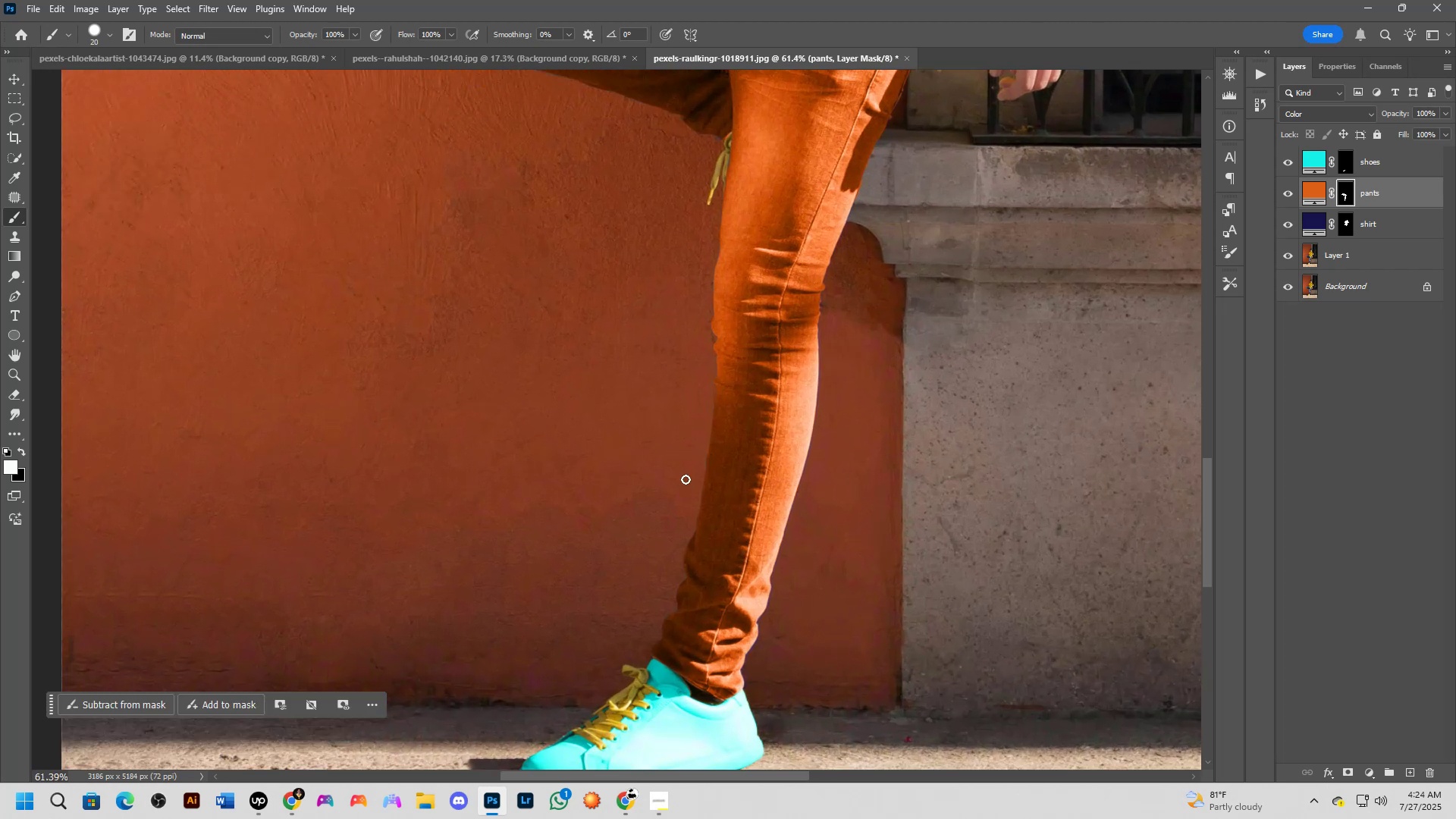 
left_click_drag(start_coordinate=[590, 434], to_coordinate=[604, 417])
 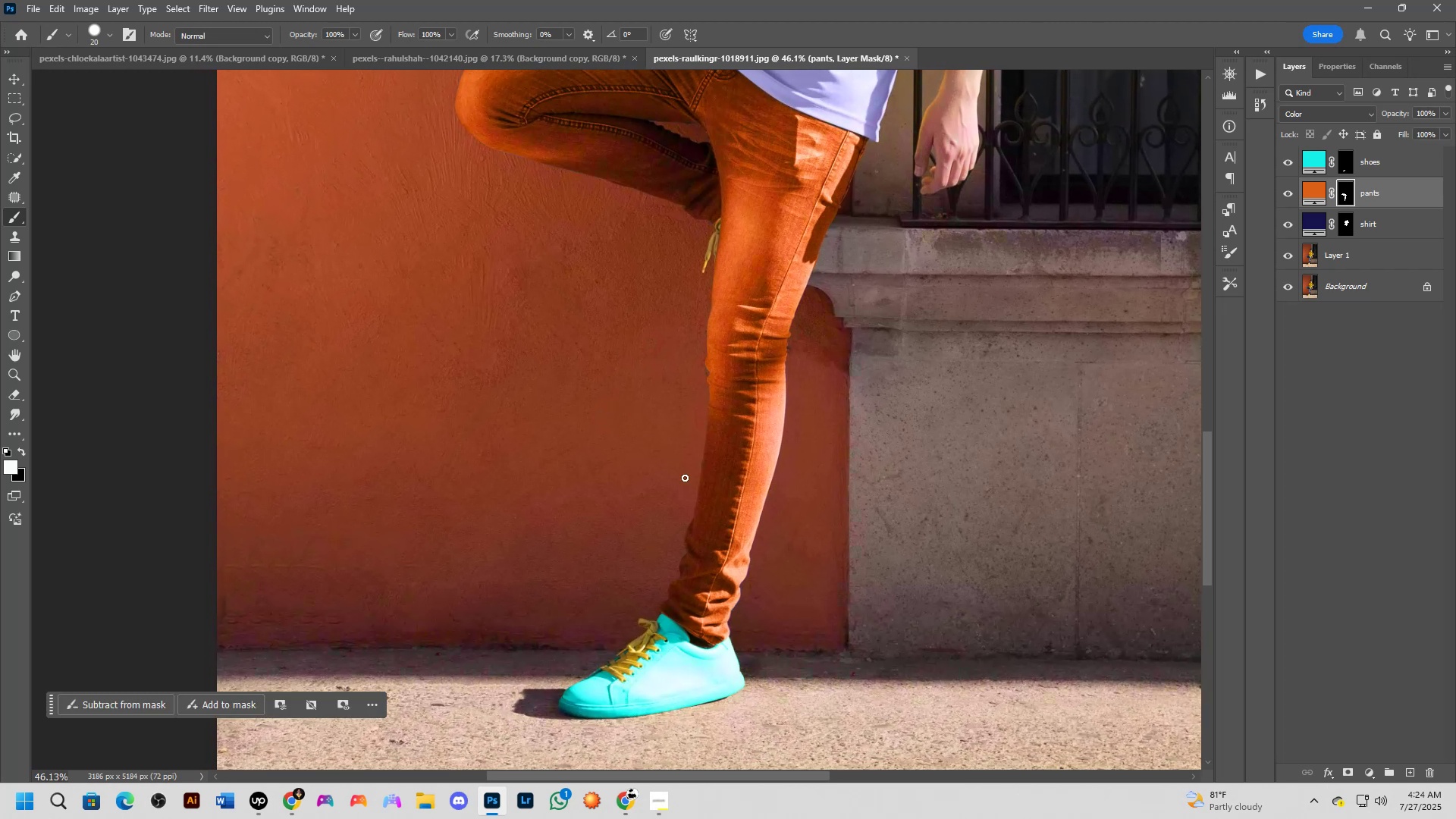 
scroll: coordinate [686, 479], scroll_direction: up, amount: 3.0
 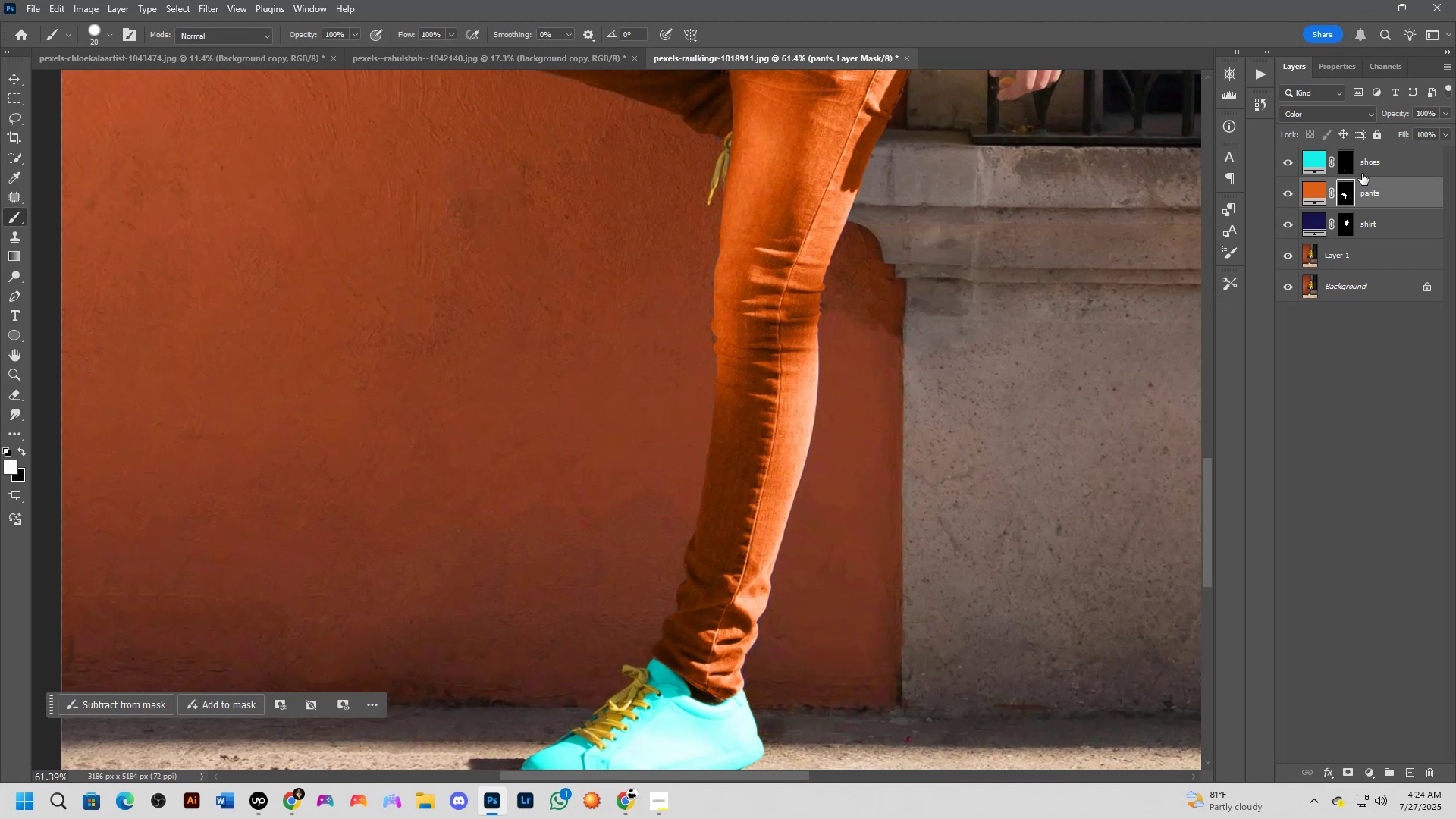 
left_click([1382, 160])
 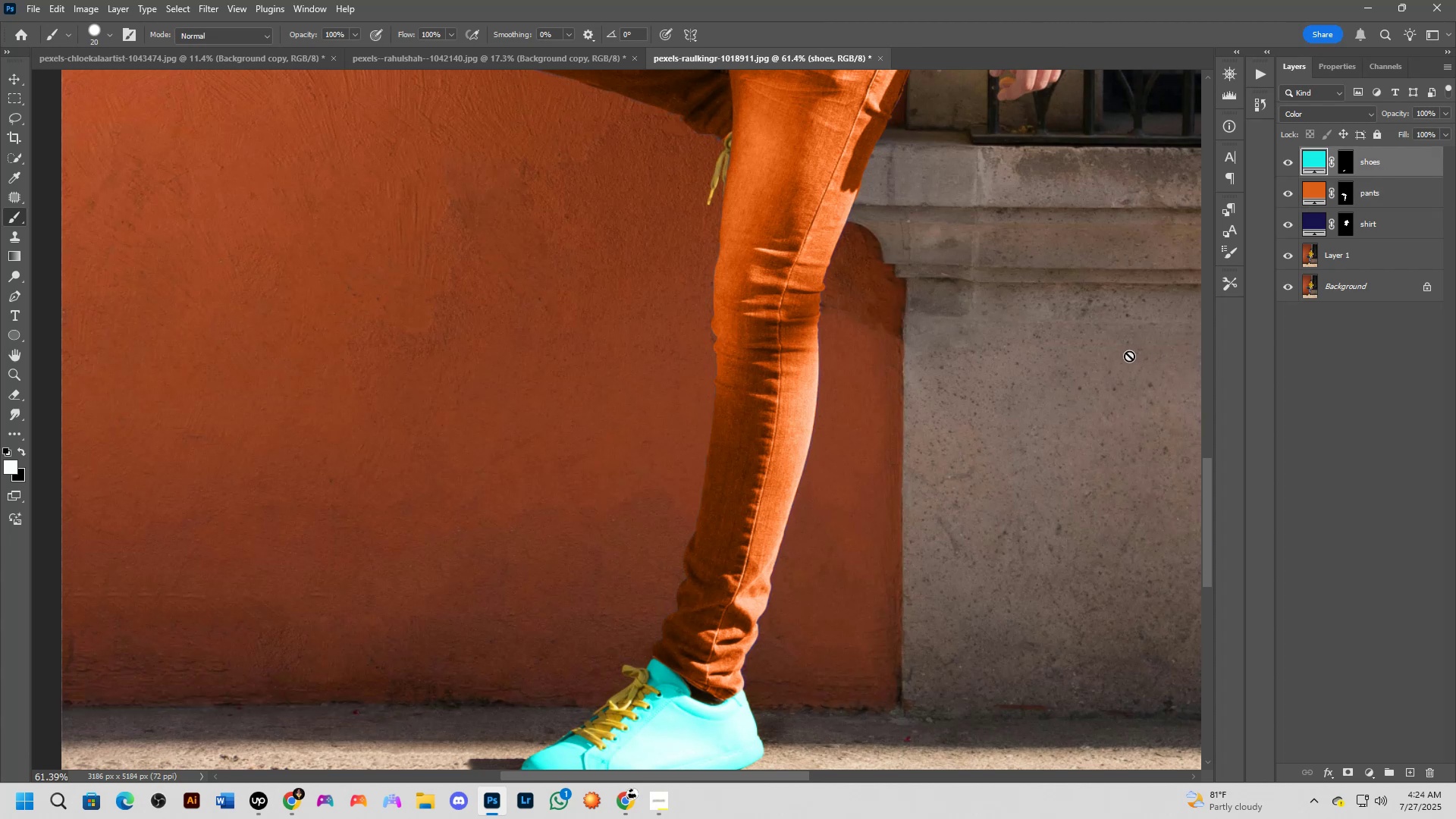 
key(F2)
 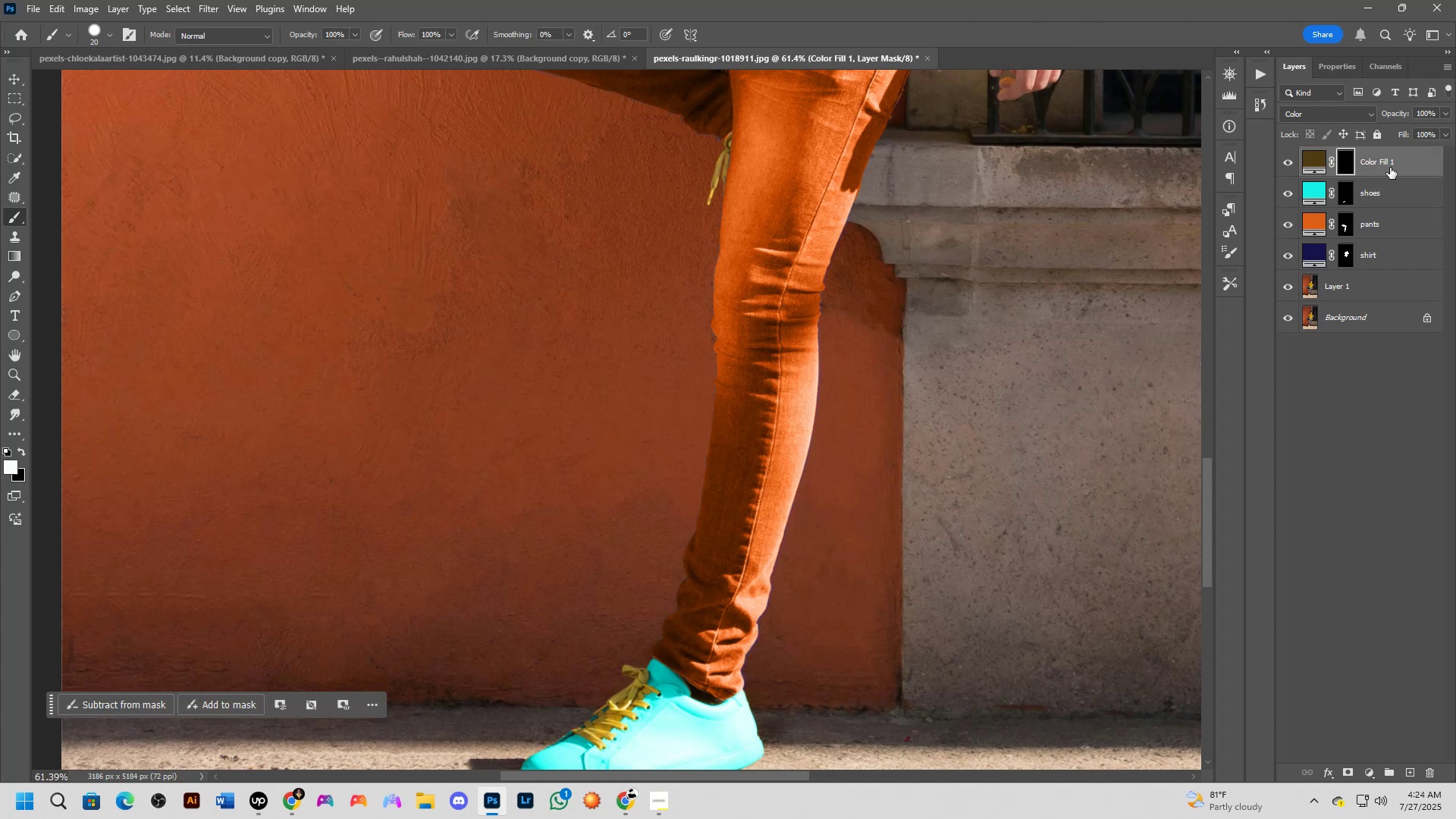 
double_click([1390, 165])
 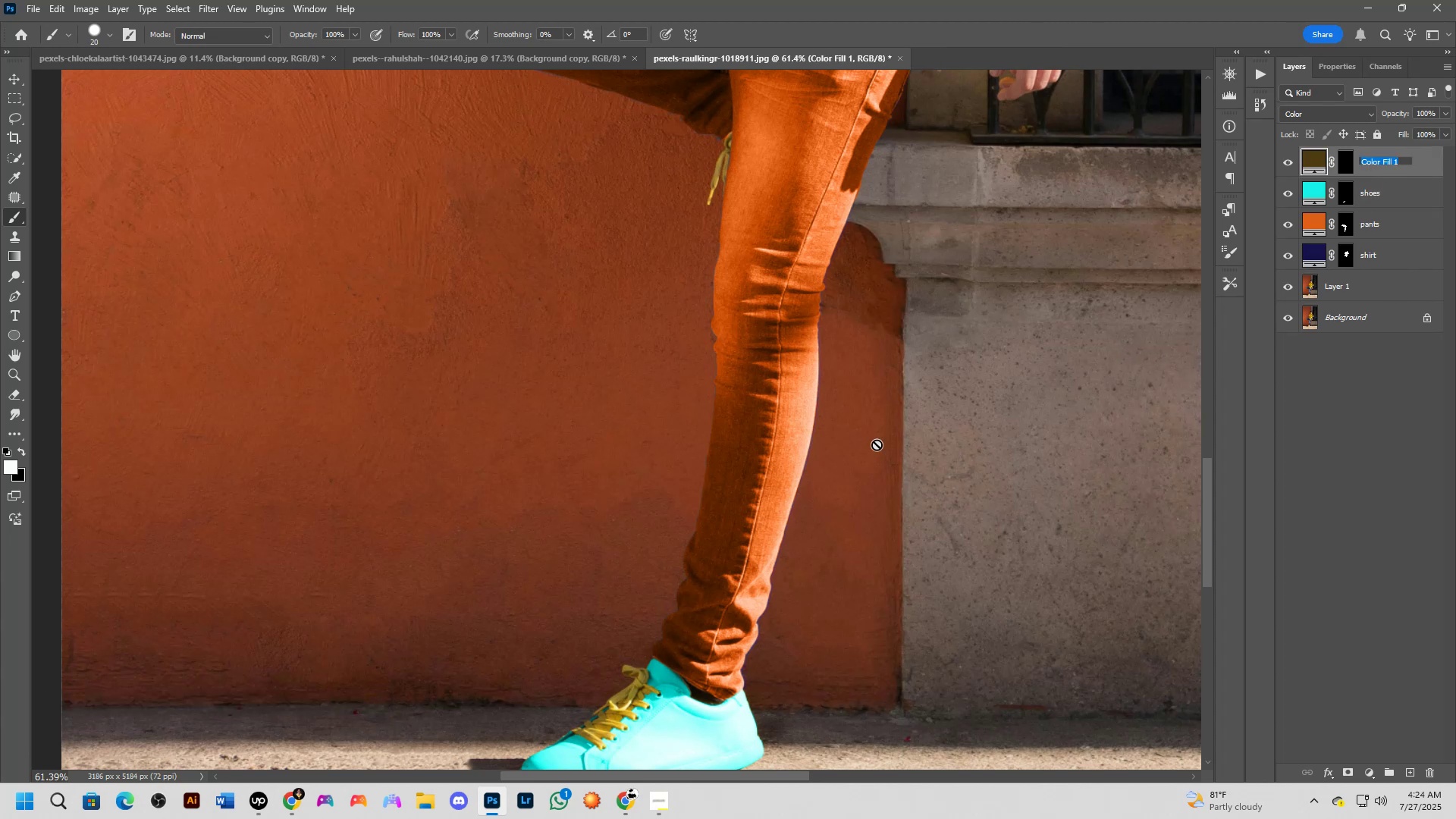 
key(Escape)
 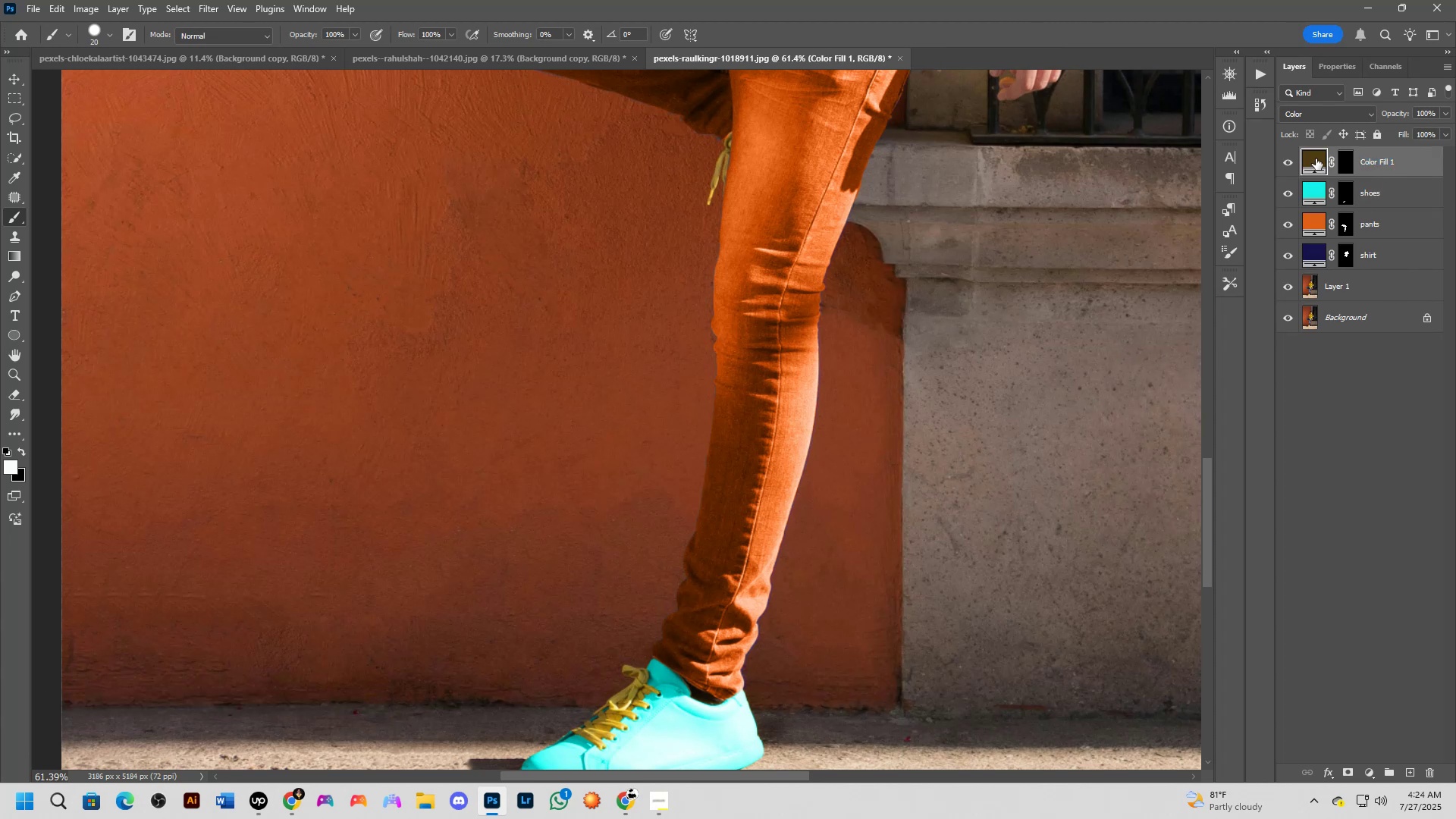 
double_click([1316, 158])
 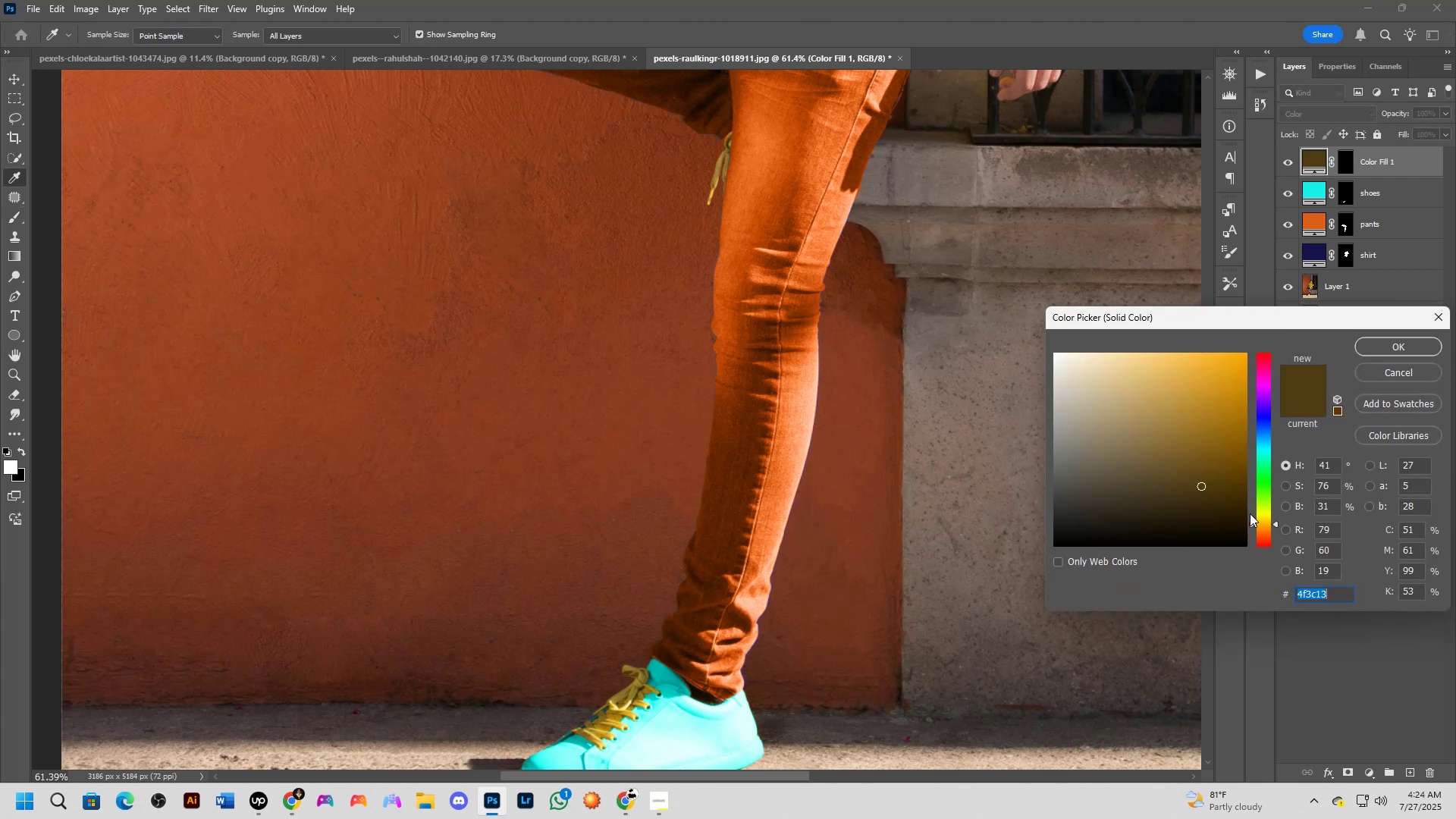 
wait(7.88)
 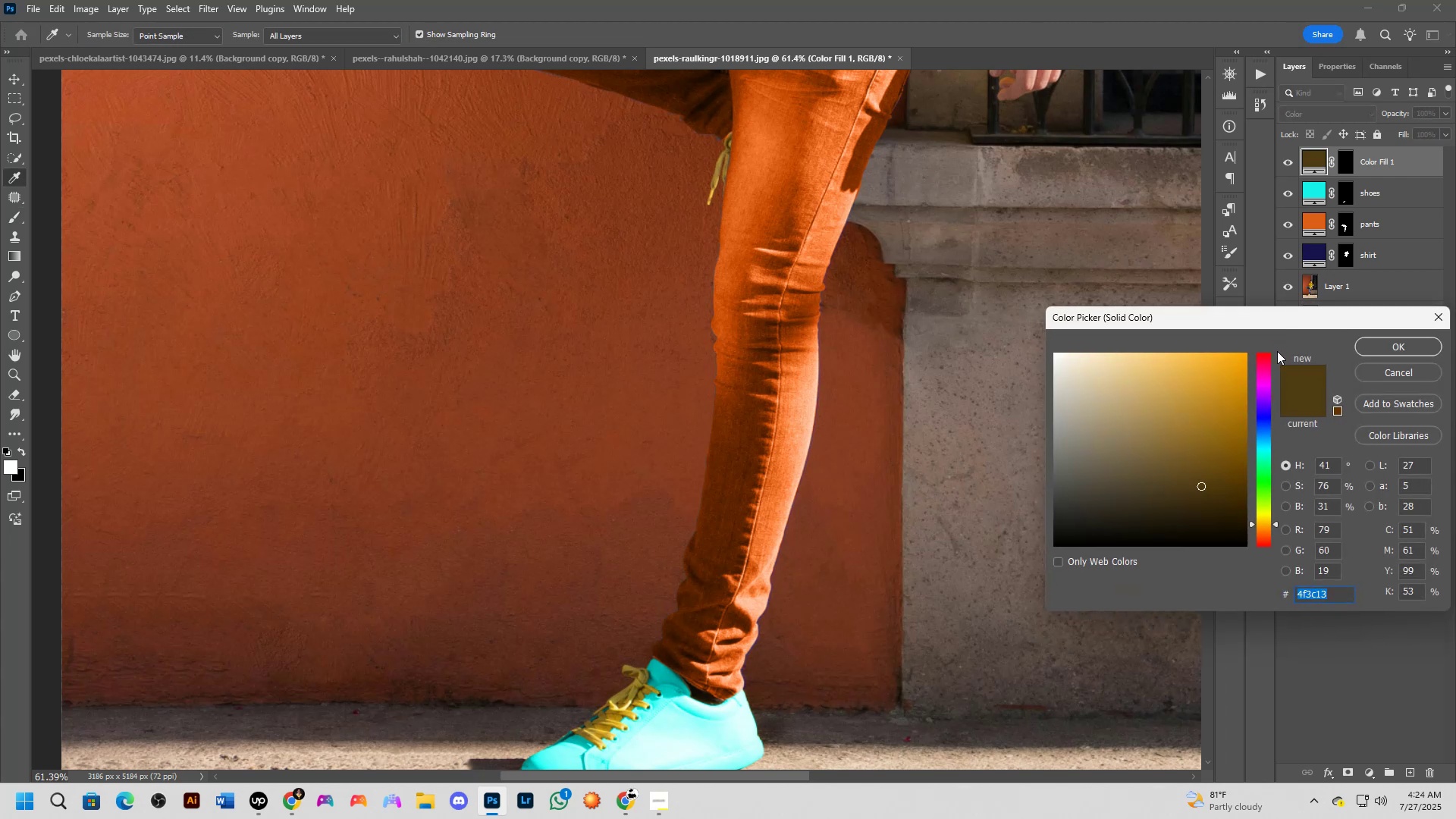 
left_click_drag(start_coordinate=[1260, 519], to_coordinate=[1264, 521])
 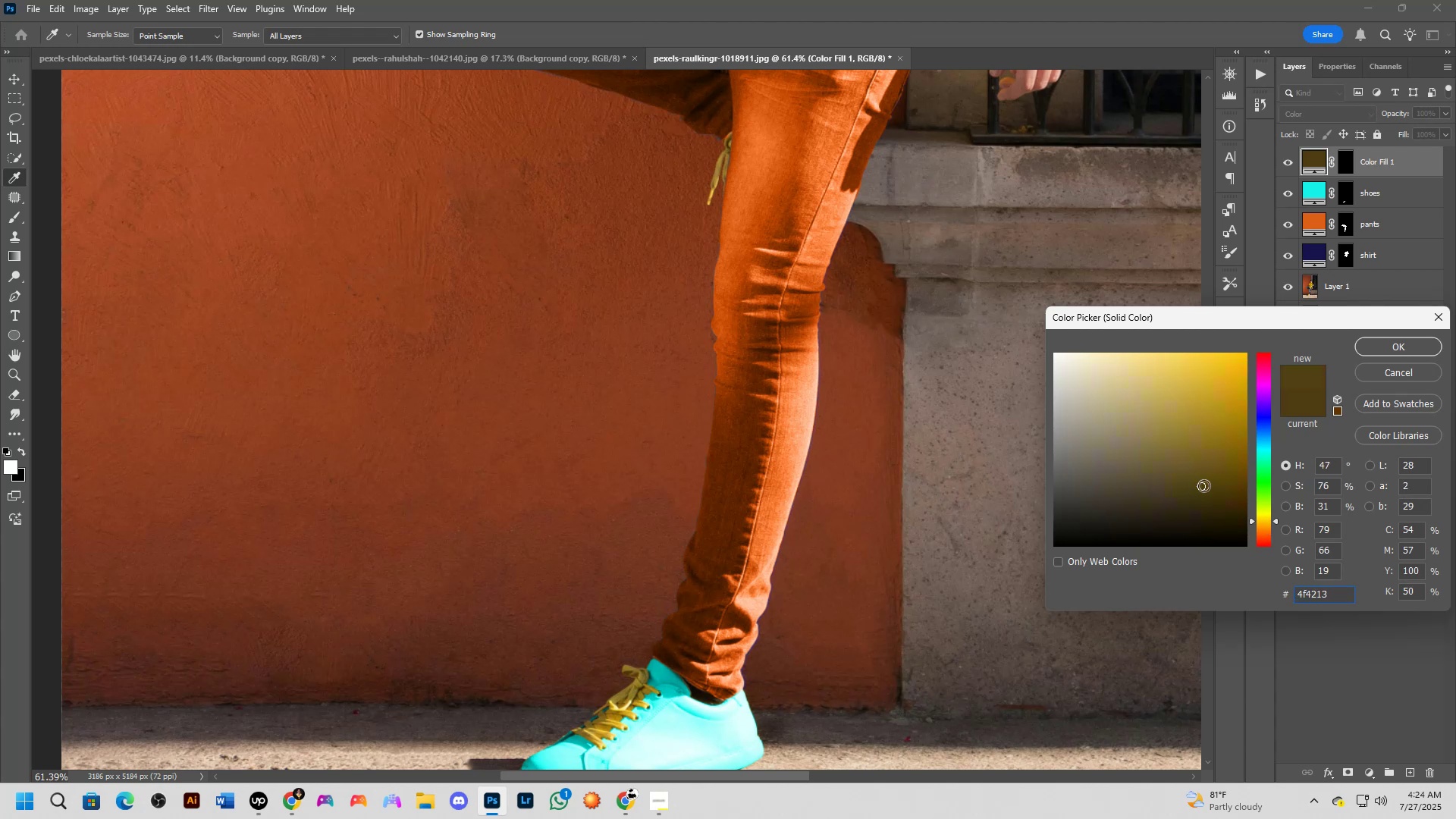 
left_click_drag(start_coordinate=[1203, 486], to_coordinate=[1244, 353])
 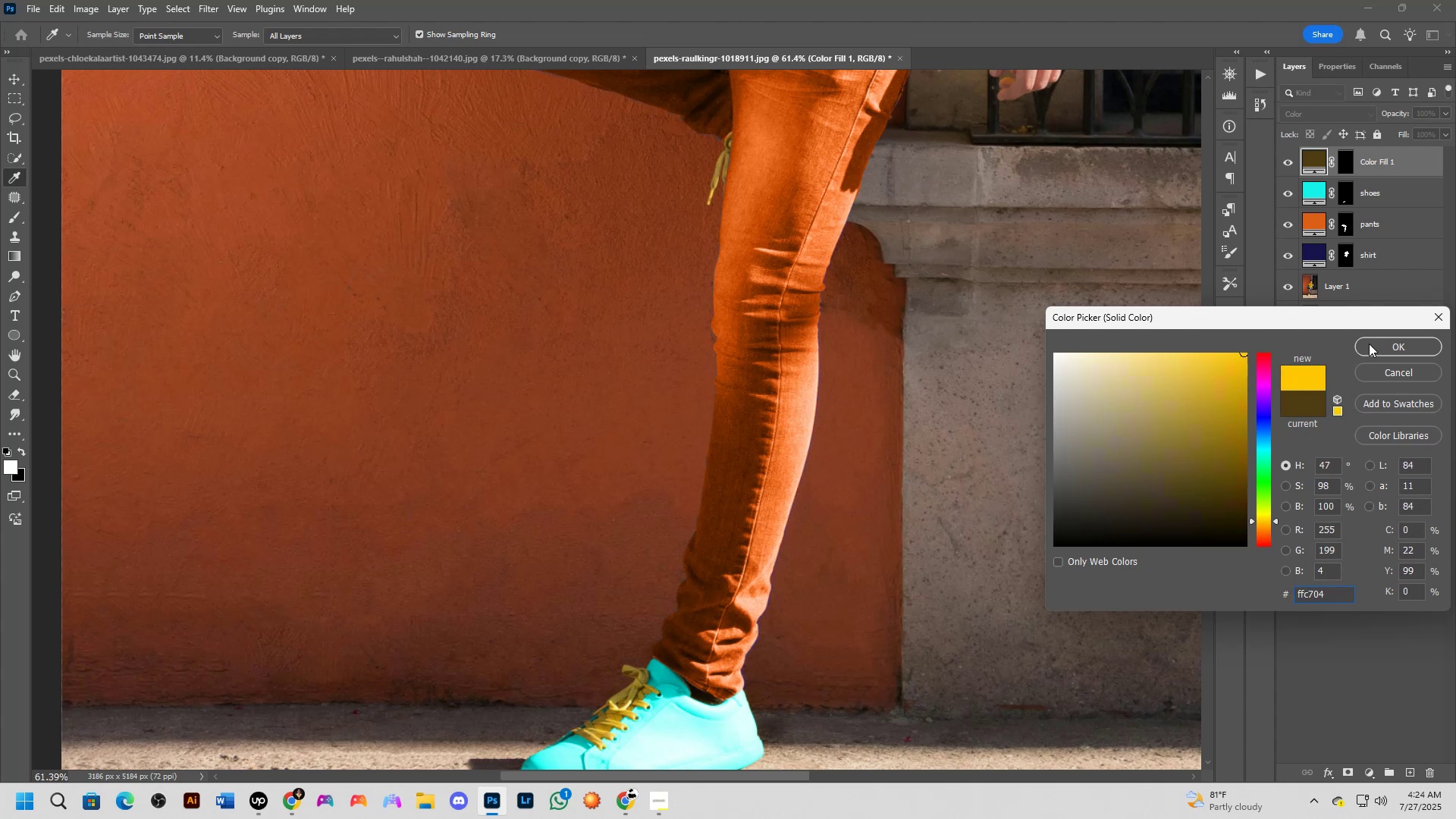 
left_click([1377, 340])
 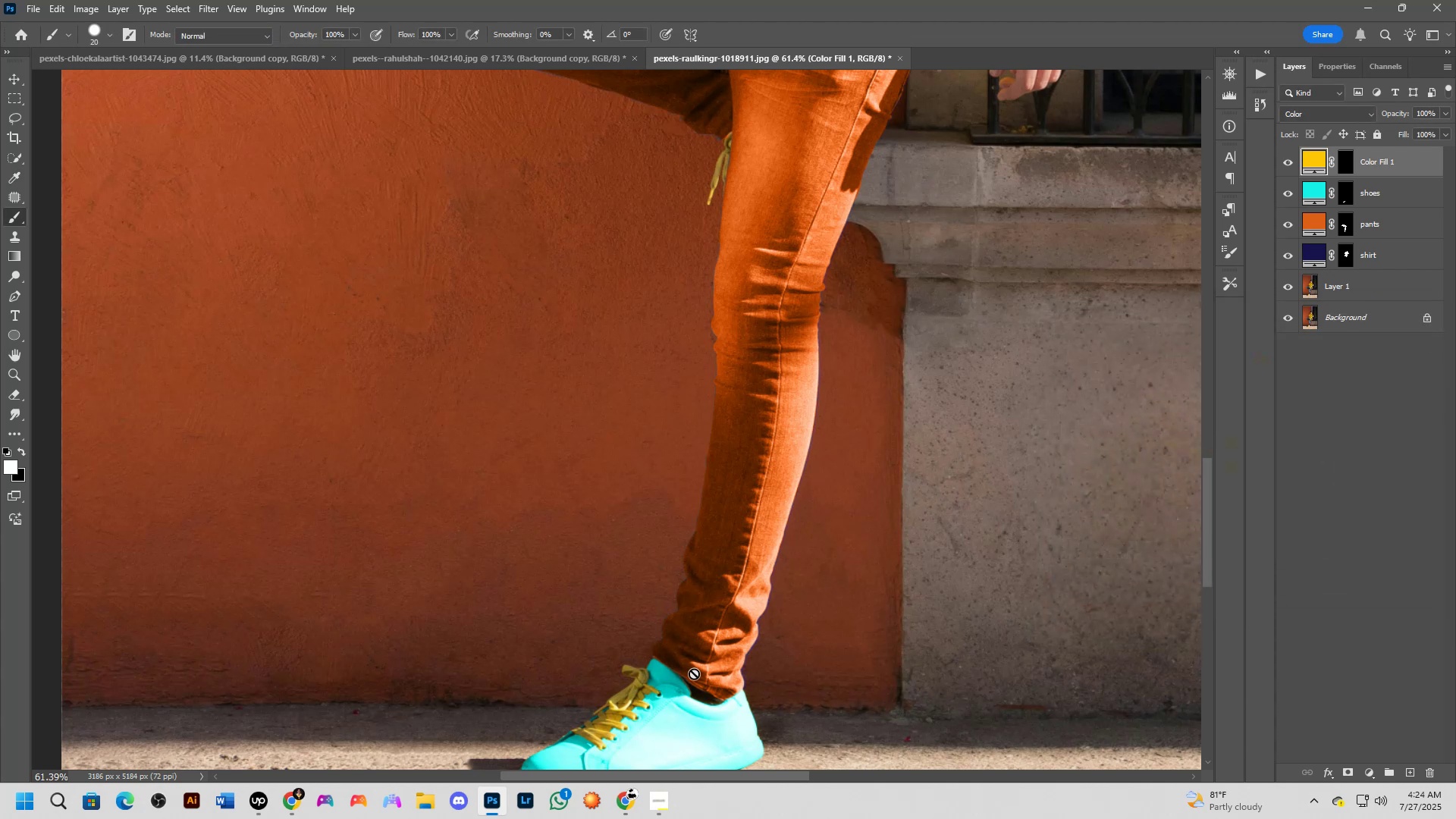 
scroll: coordinate [676, 689], scroll_direction: up, amount: 3.0
 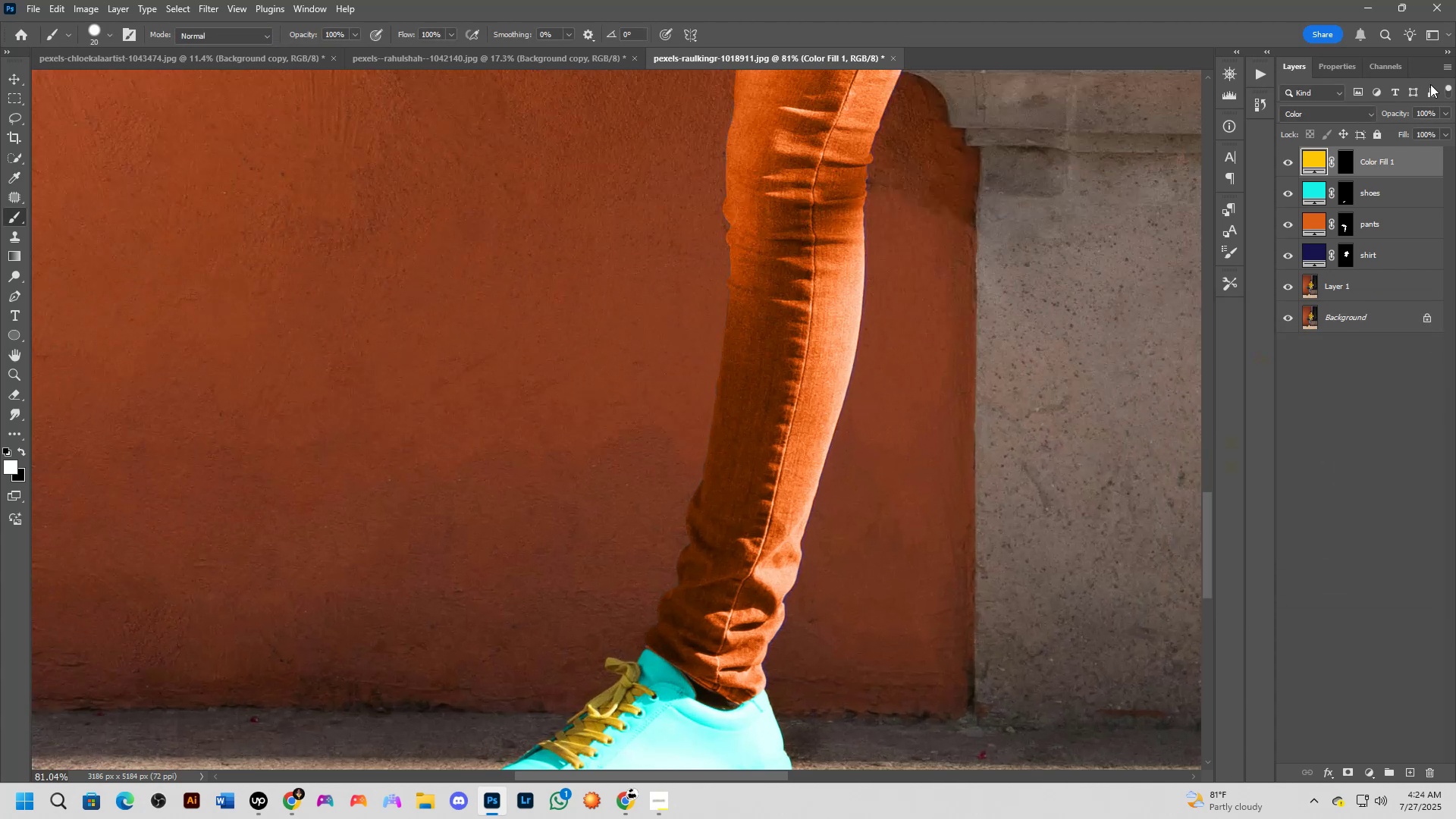 
left_click([1346, 161])
 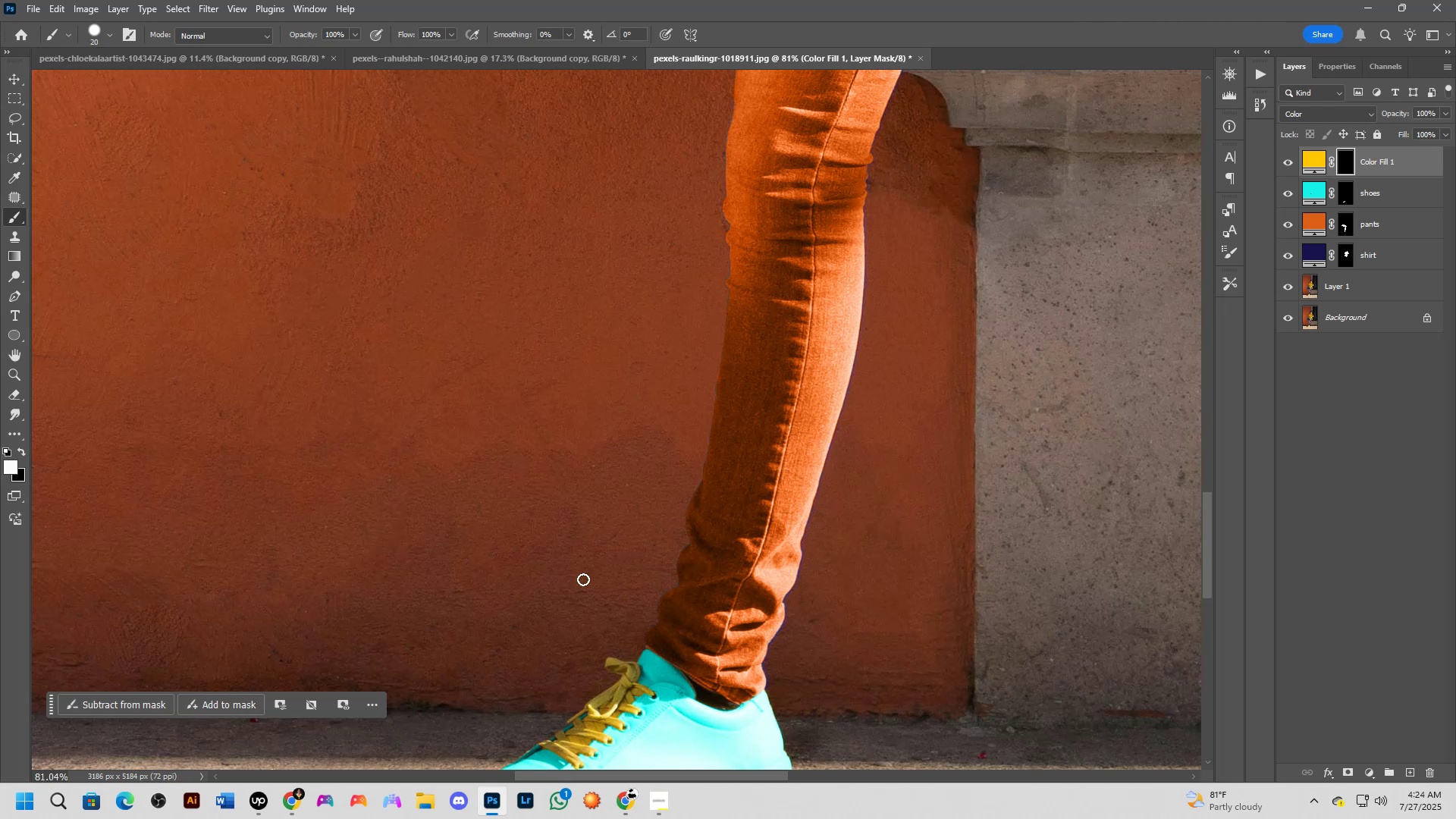 
hold_key(key=Space, duration=0.75)
 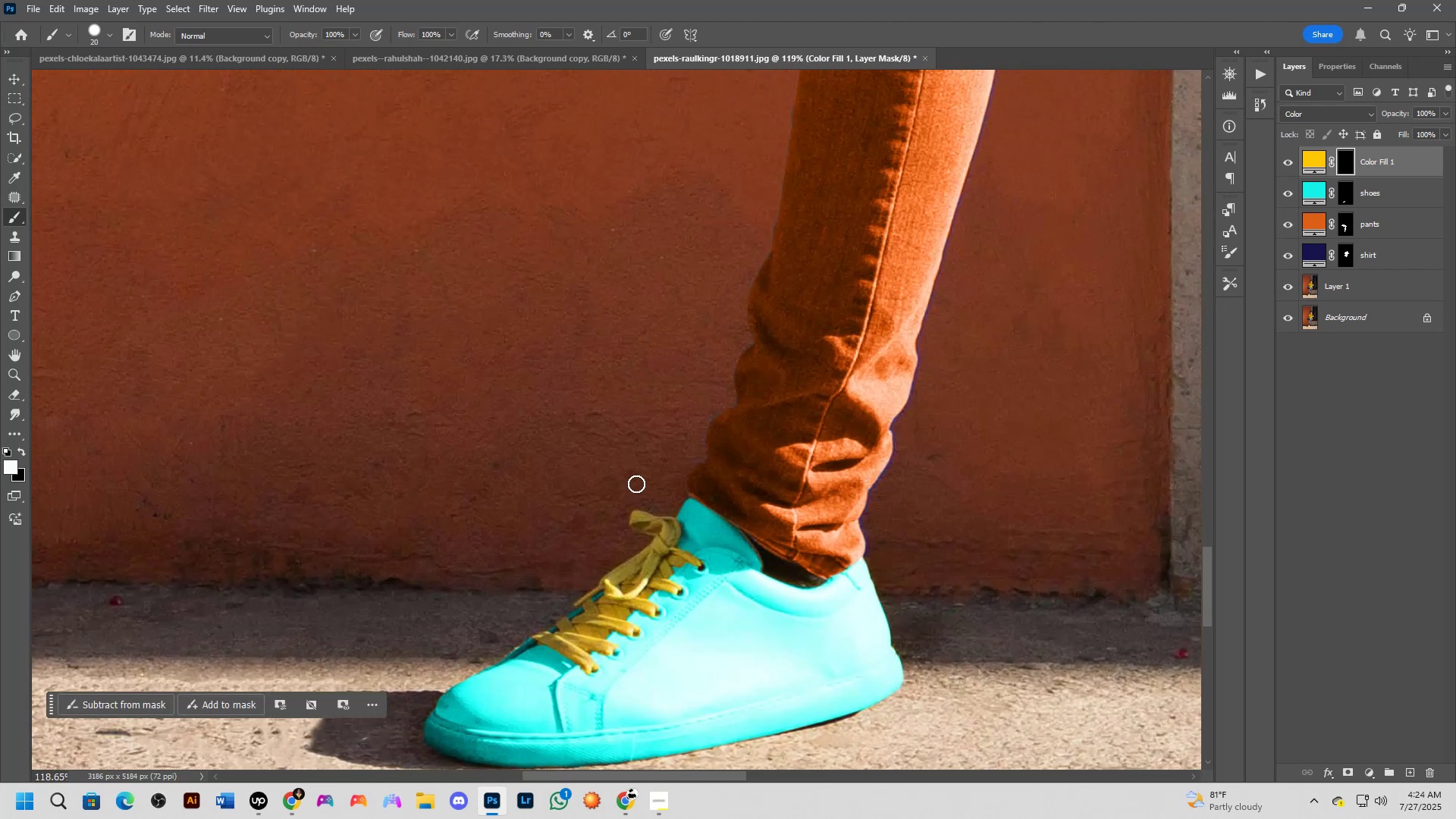 
left_click_drag(start_coordinate=[610, 581], to_coordinate=[636, 425])
 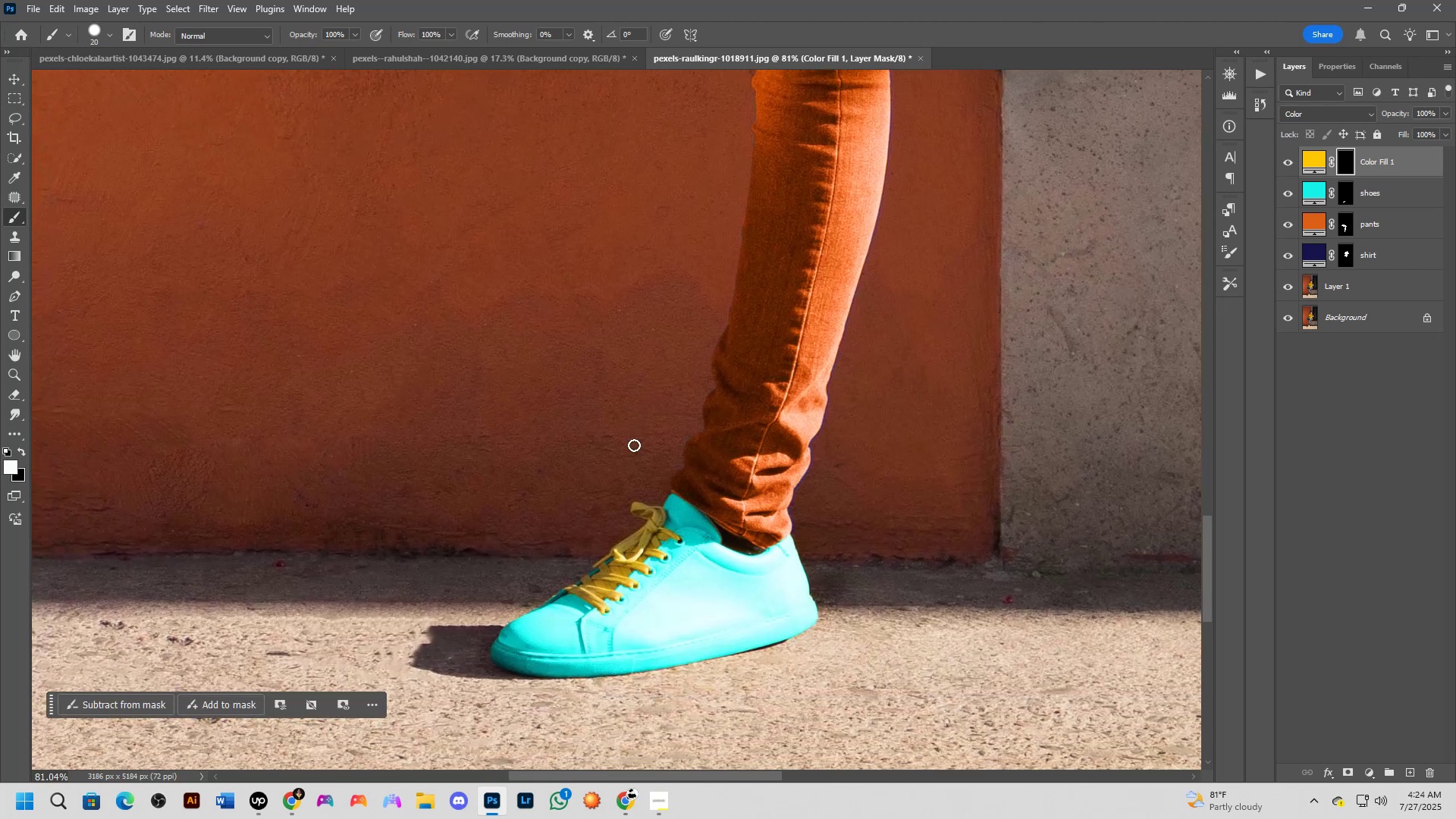 
scroll: coordinate [637, 484], scroll_direction: up, amount: 7.0
 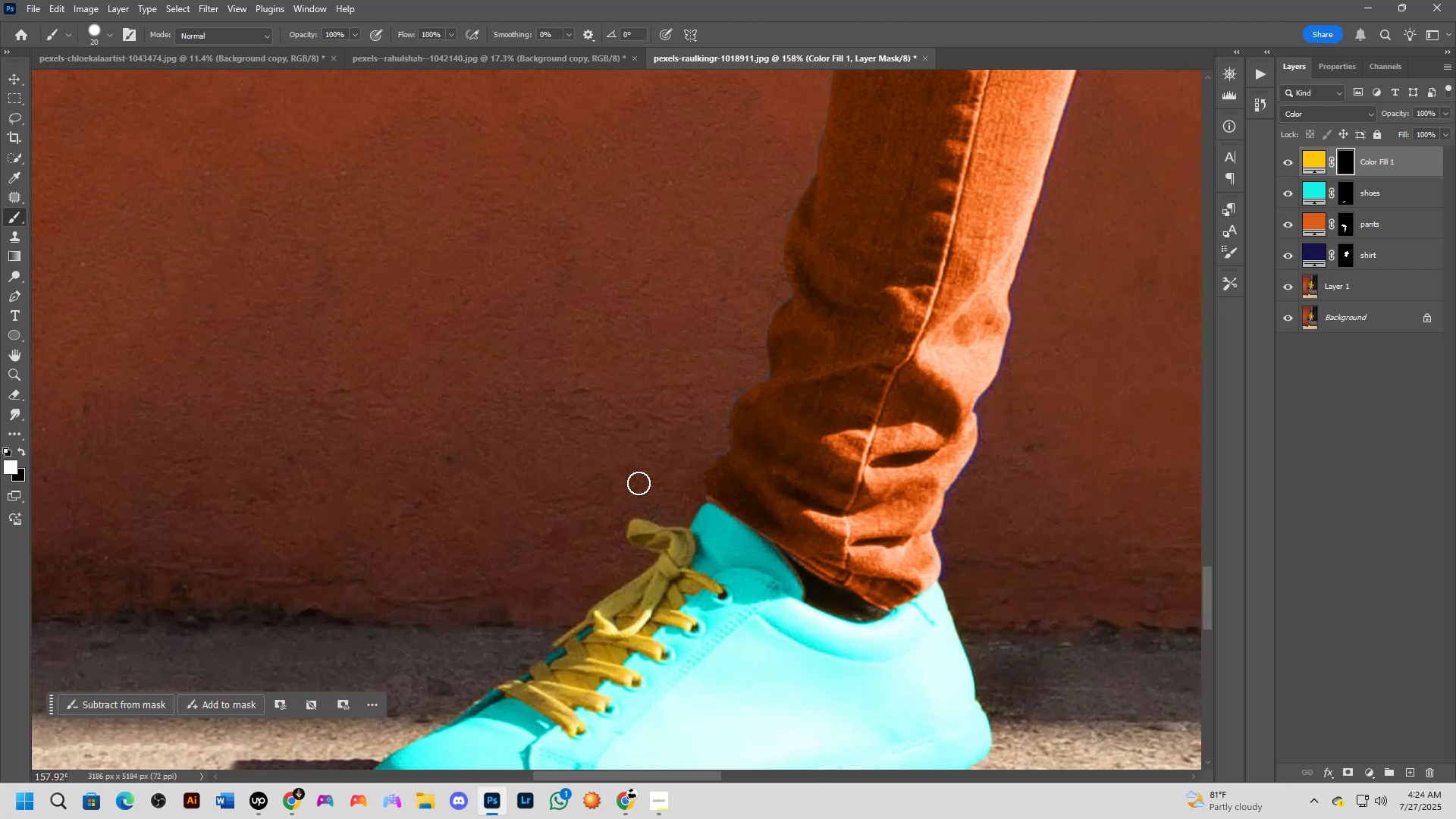 
hold_key(key=Space, duration=0.62)
 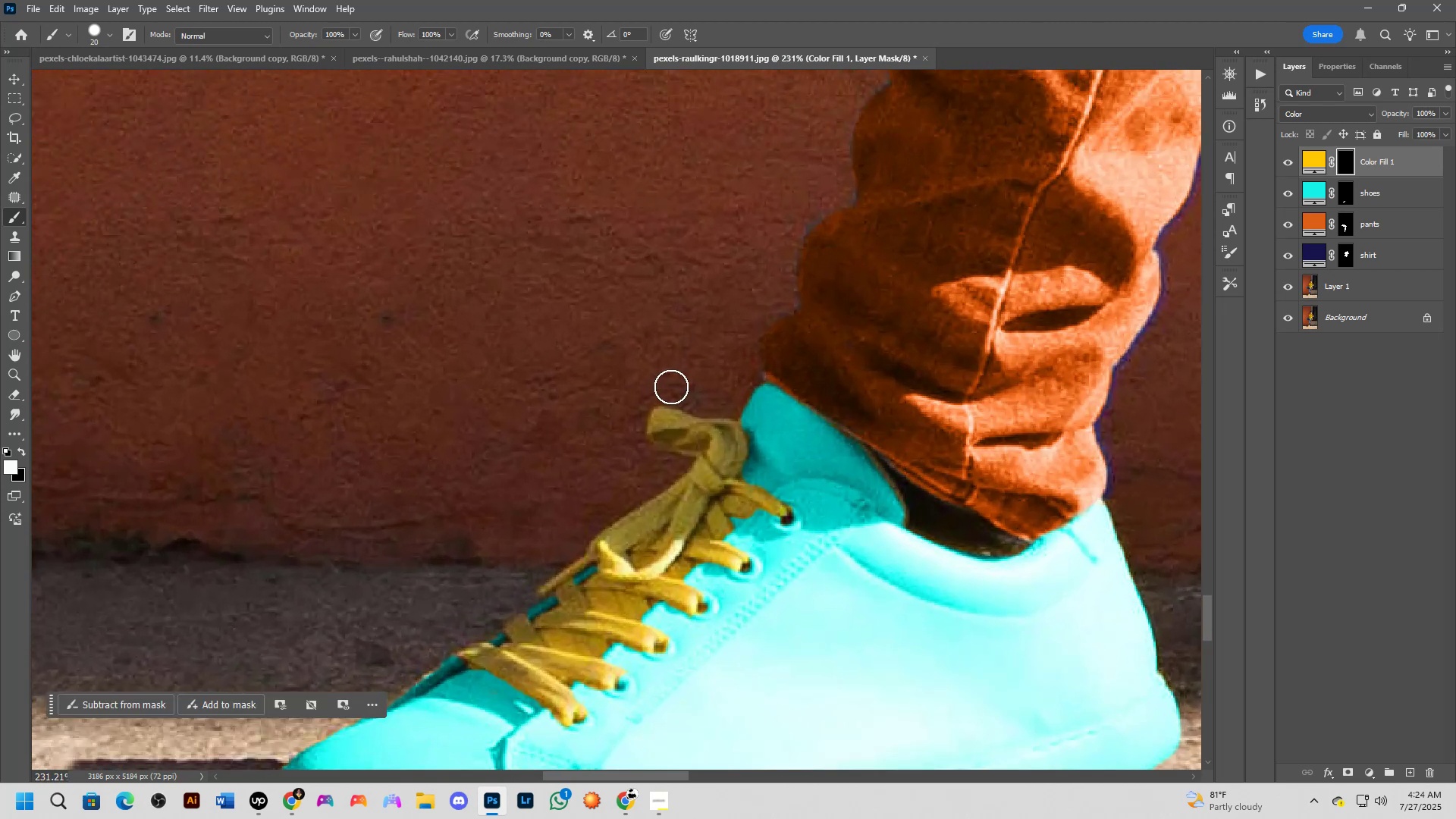 
left_click_drag(start_coordinate=[648, 481], to_coordinate=[673, 378])
 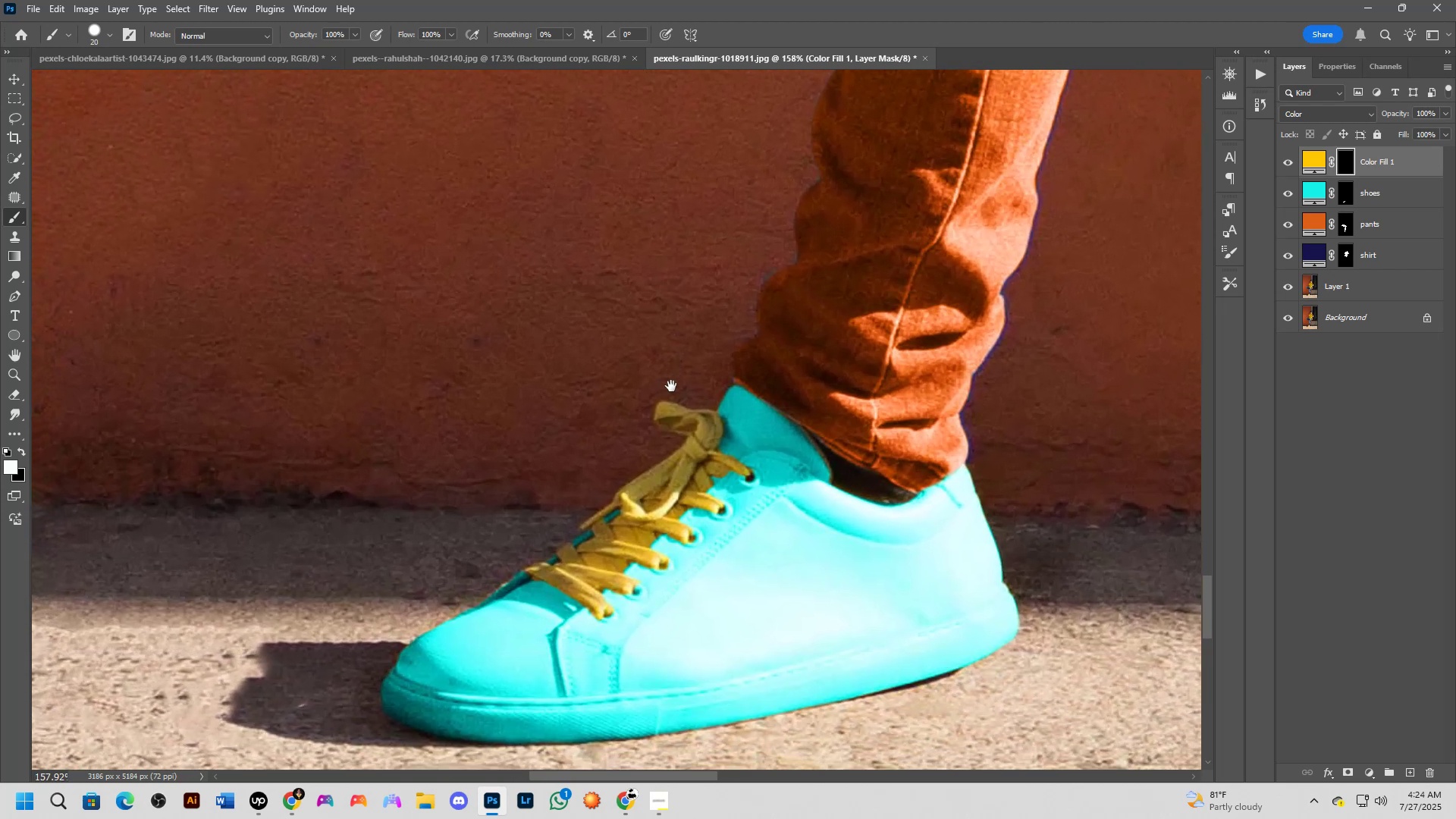 
scroll: coordinate [671, 386], scroll_direction: up, amount: 4.0
 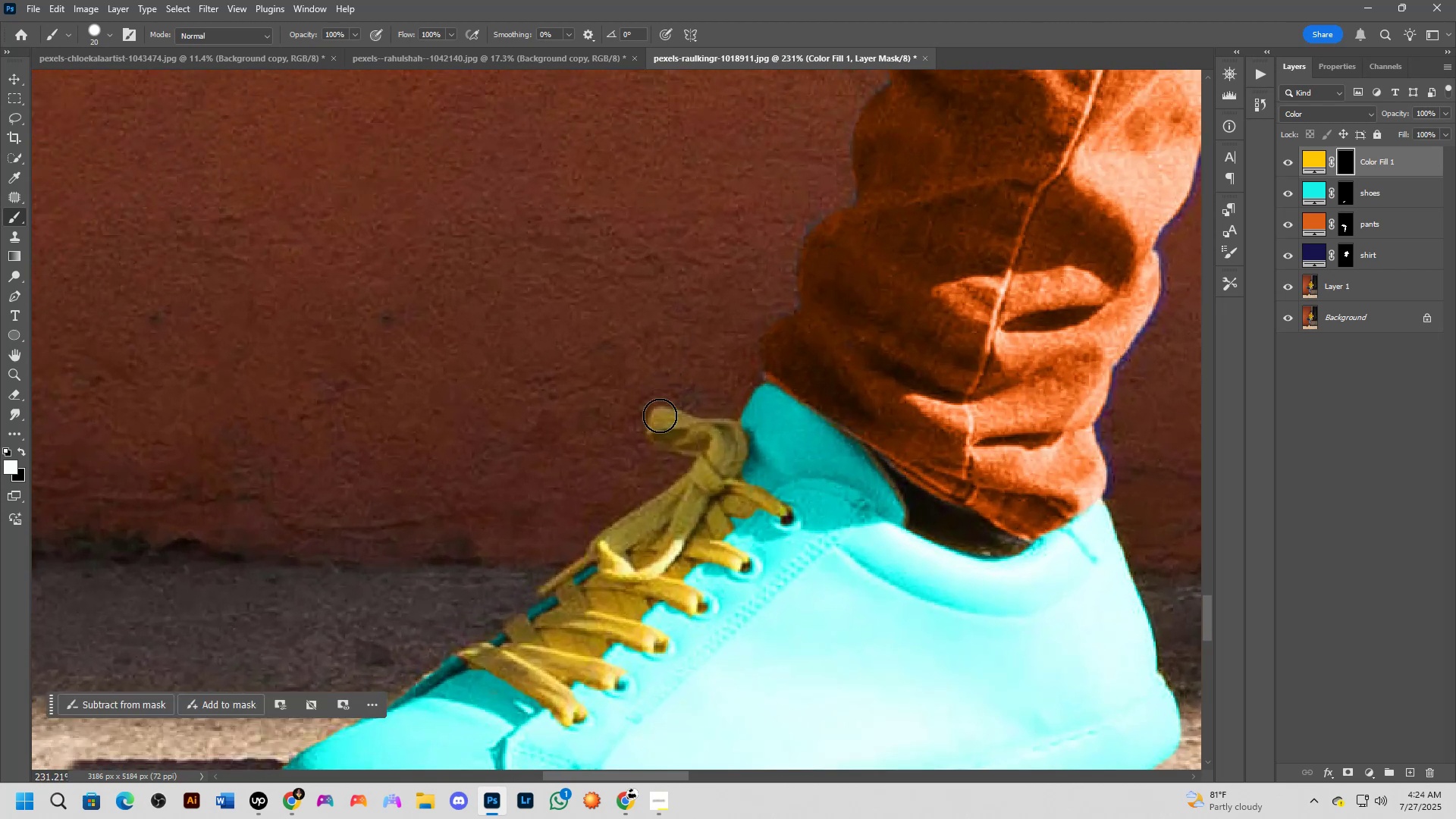 
hold_key(key=Space, duration=0.7)
 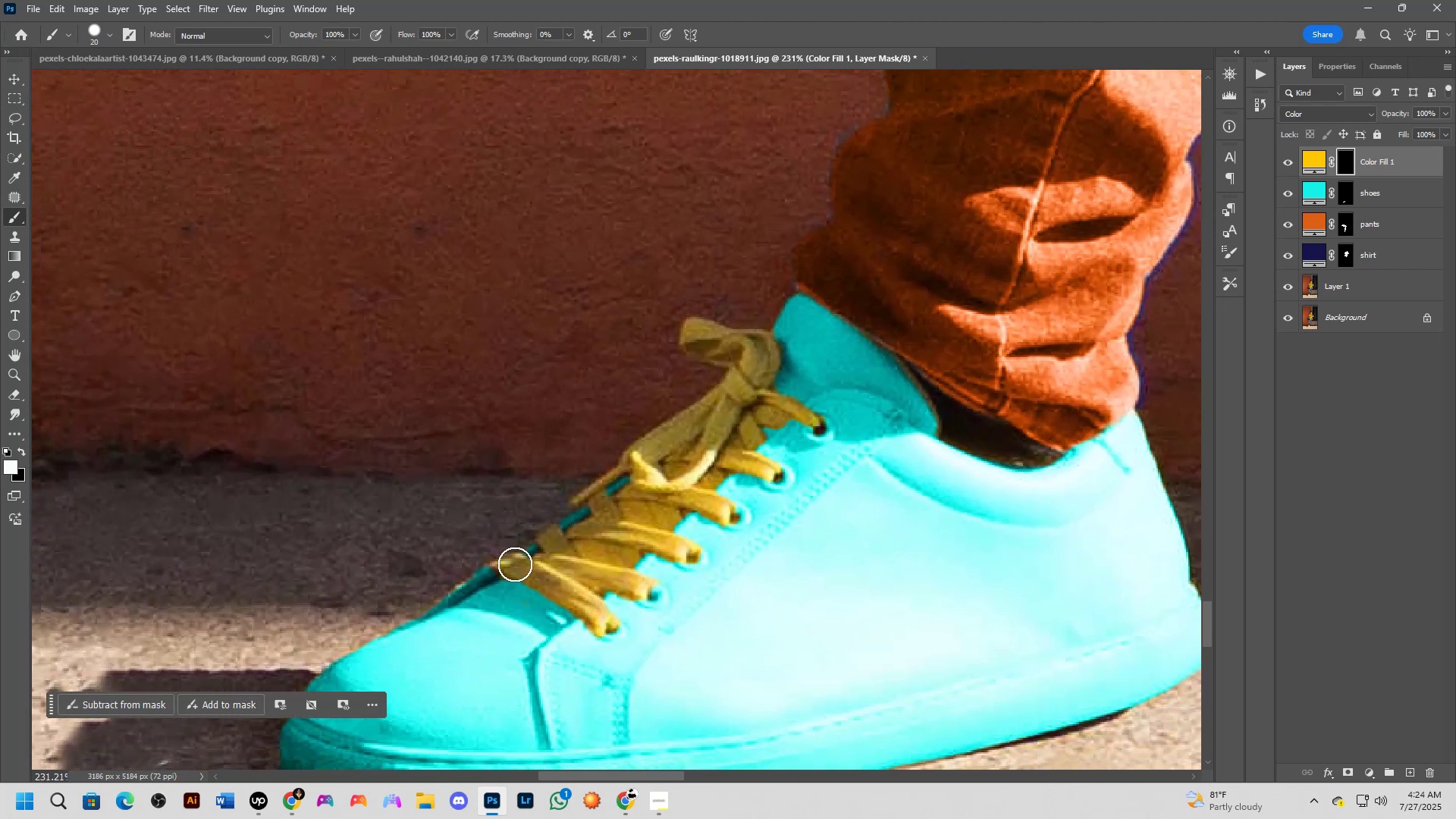 
left_click_drag(start_coordinate=[591, 495], to_coordinate=[623, 406])
 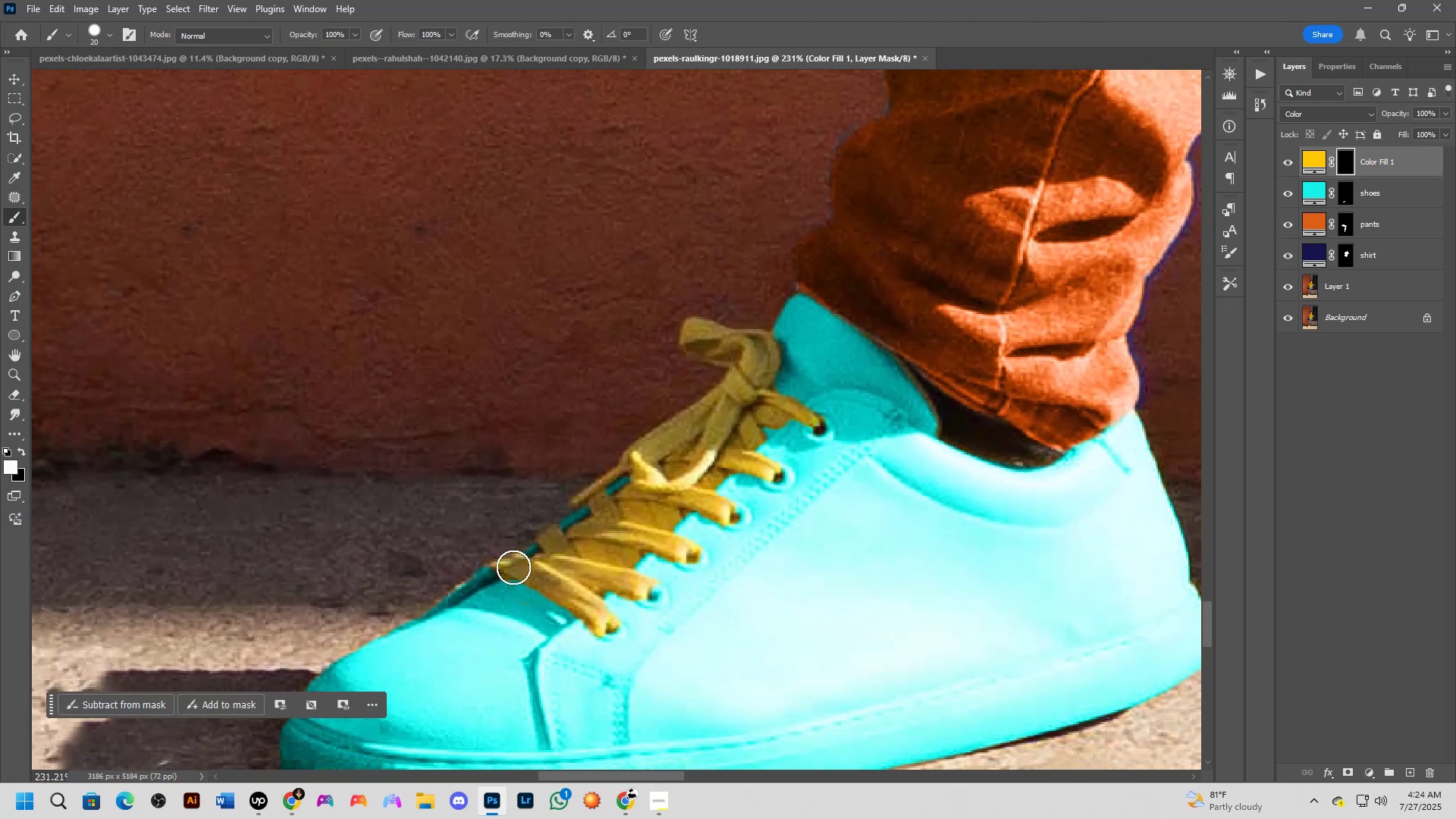 
scroll: coordinate [516, 560], scroll_direction: up, amount: 8.0
 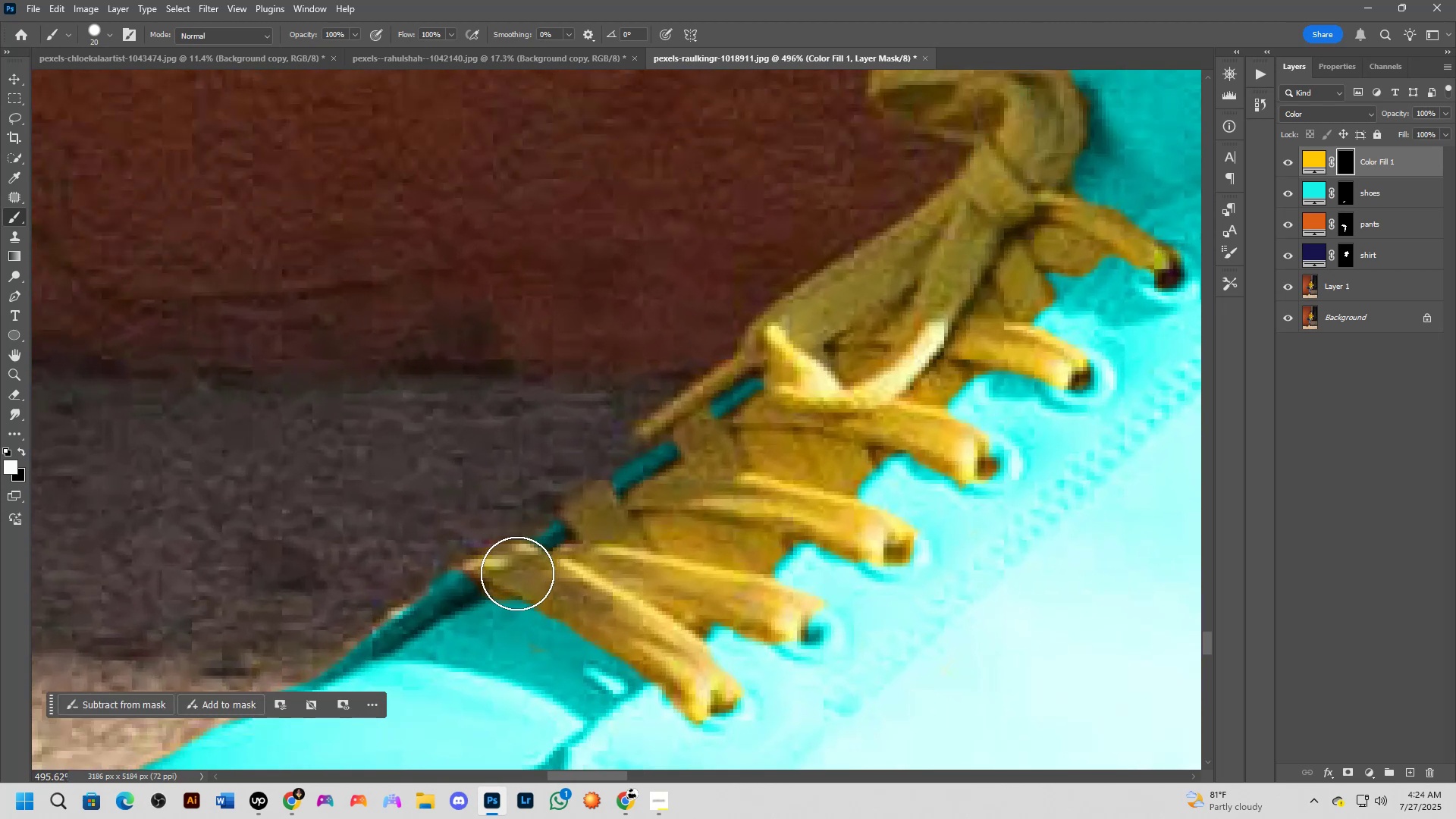 
hold_key(key=AltLeft, duration=1.08)
 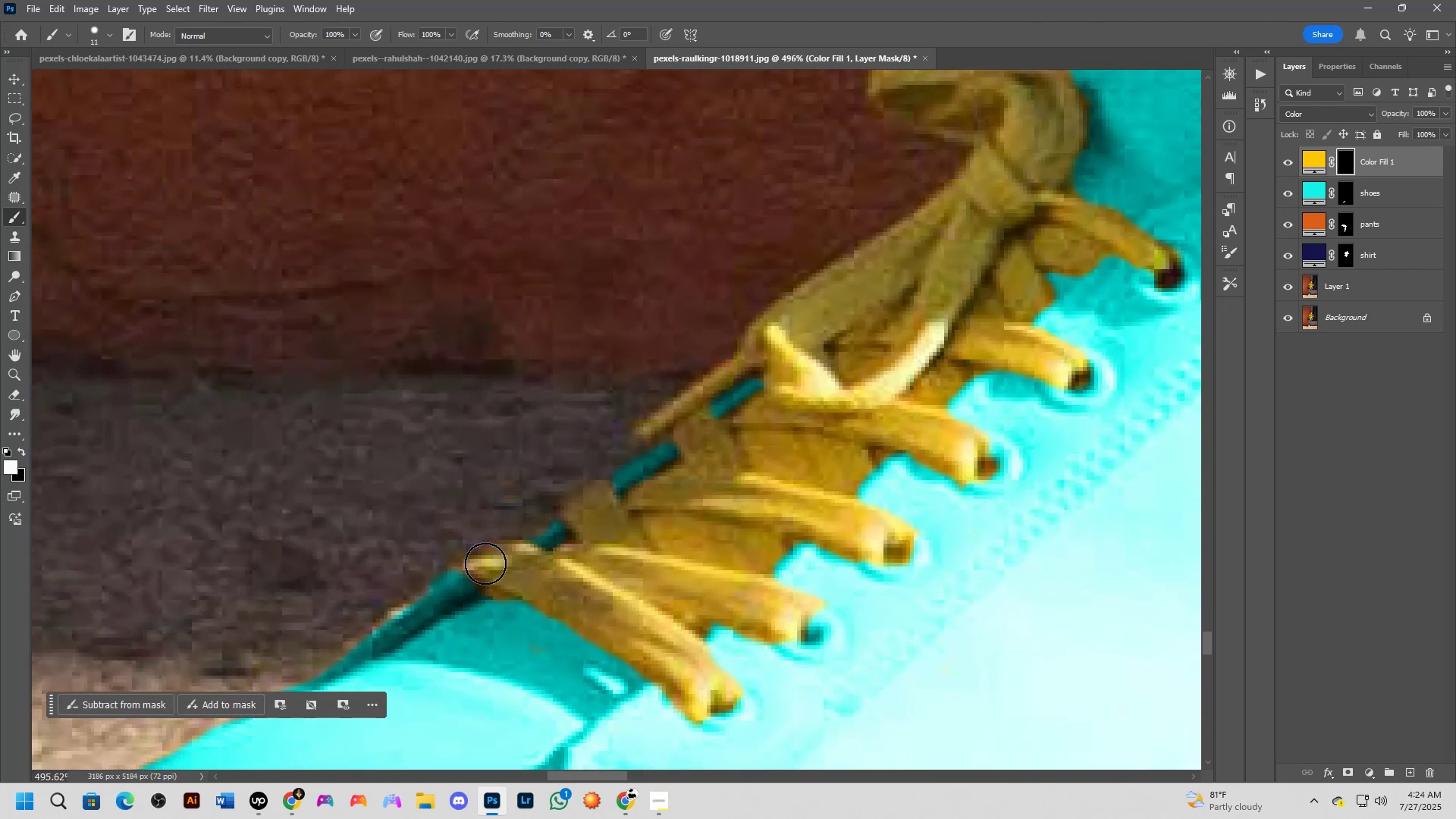 
left_click_drag(start_coordinate=[485, 563], to_coordinate=[571, 589])
 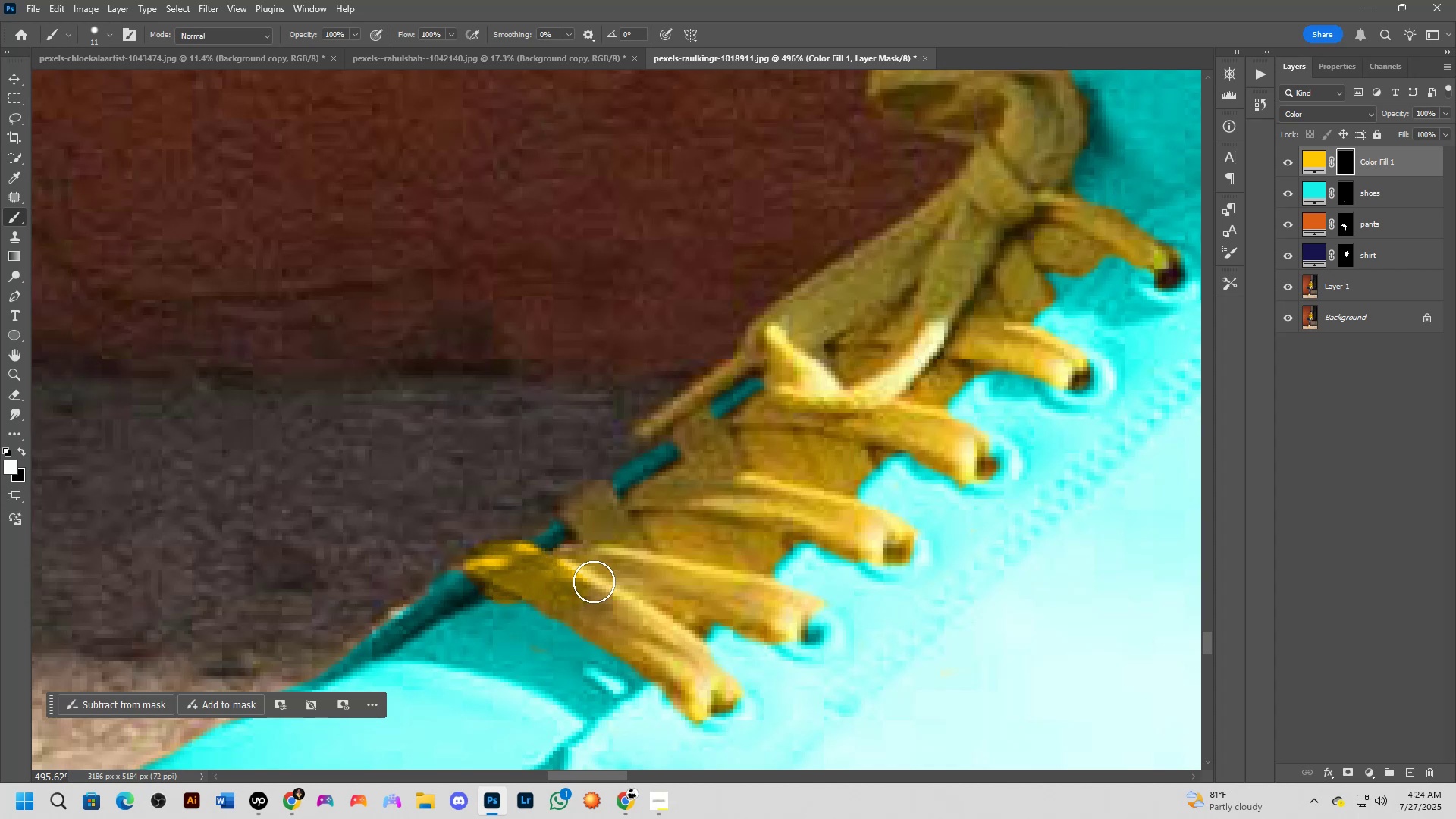 
hold_key(key=AltLeft, duration=0.63)
 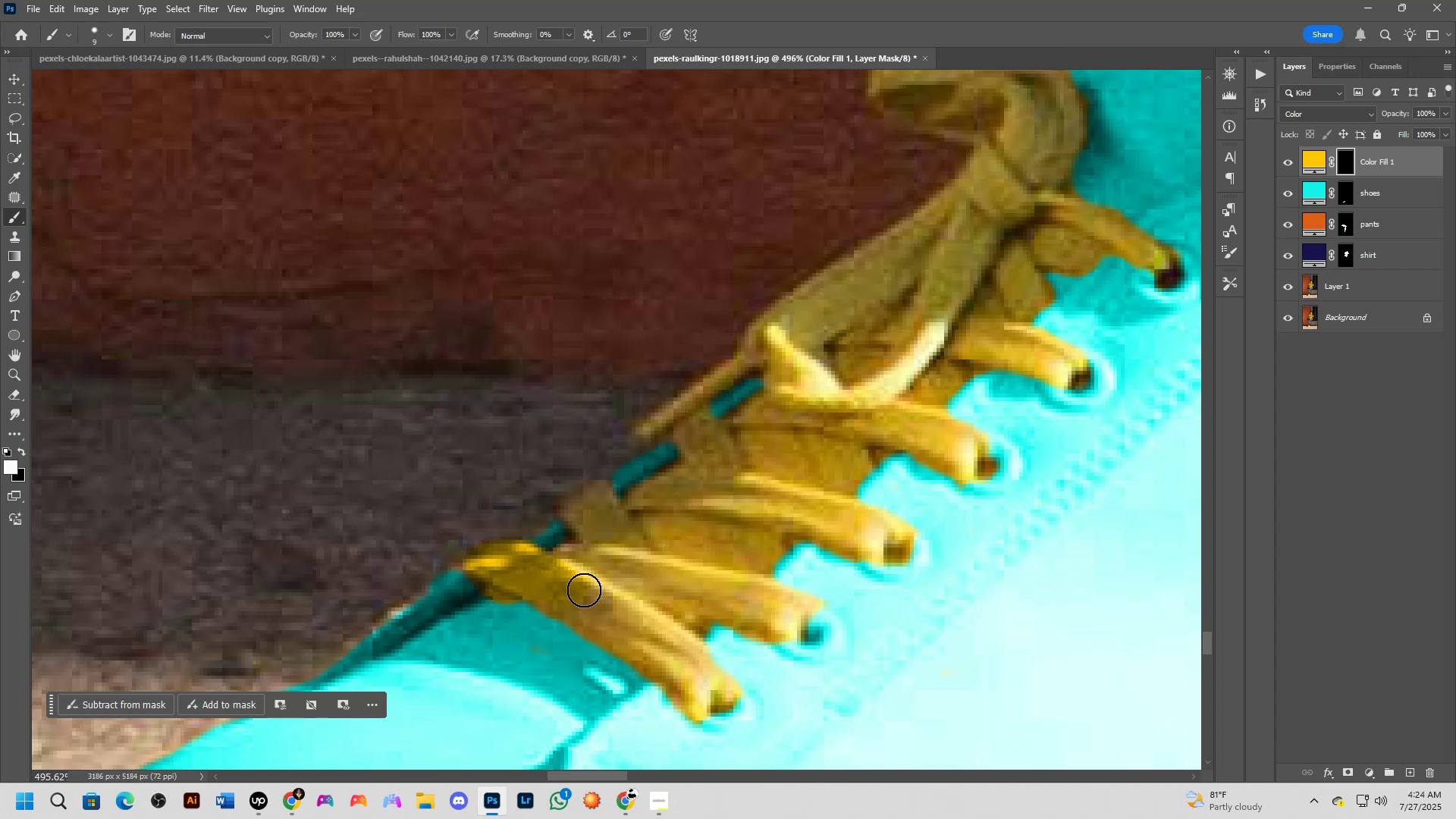 
hold_key(key=Space, duration=0.62)
 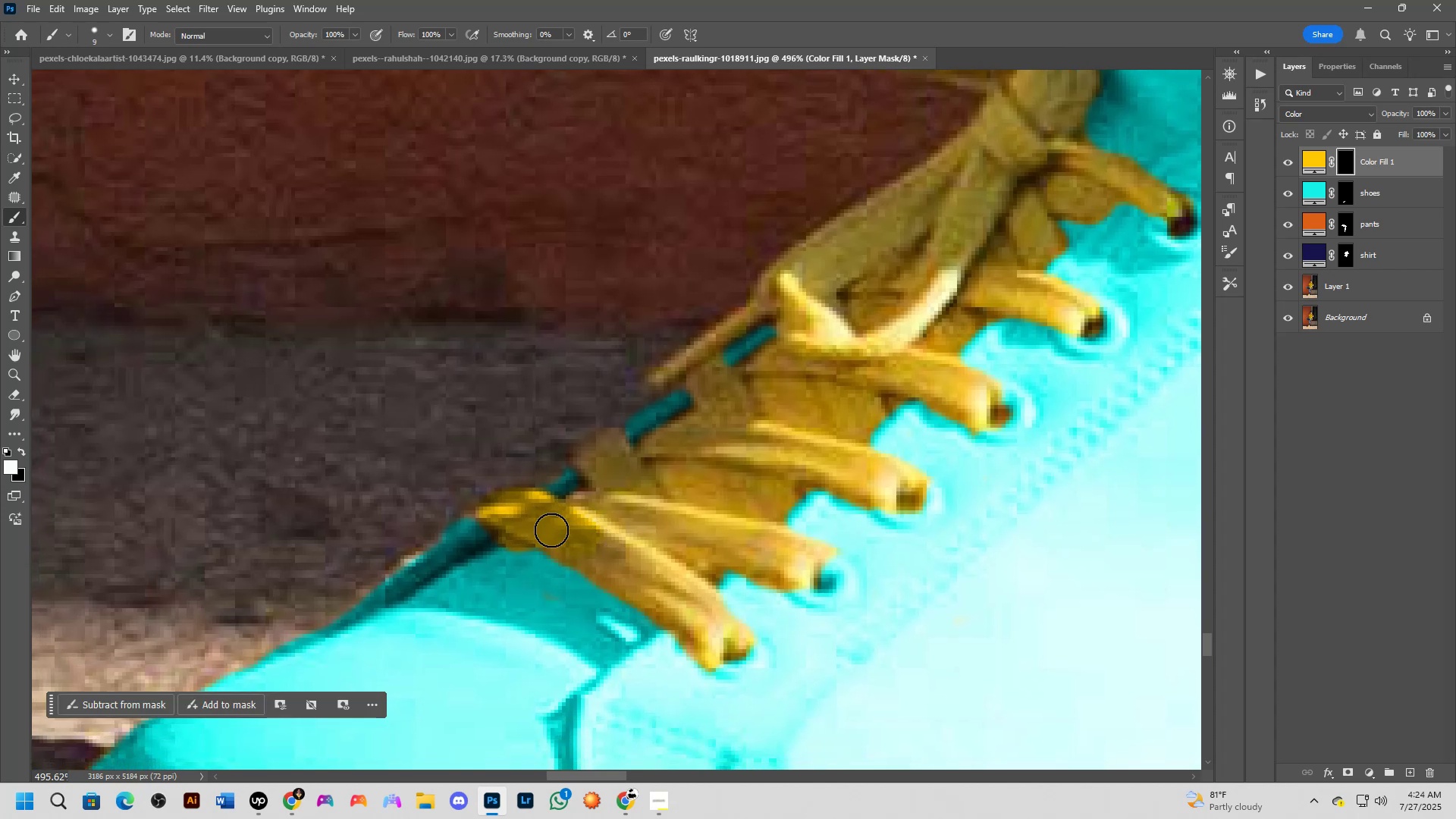 
left_click_drag(start_coordinate=[579, 589], to_coordinate=[592, 537])
 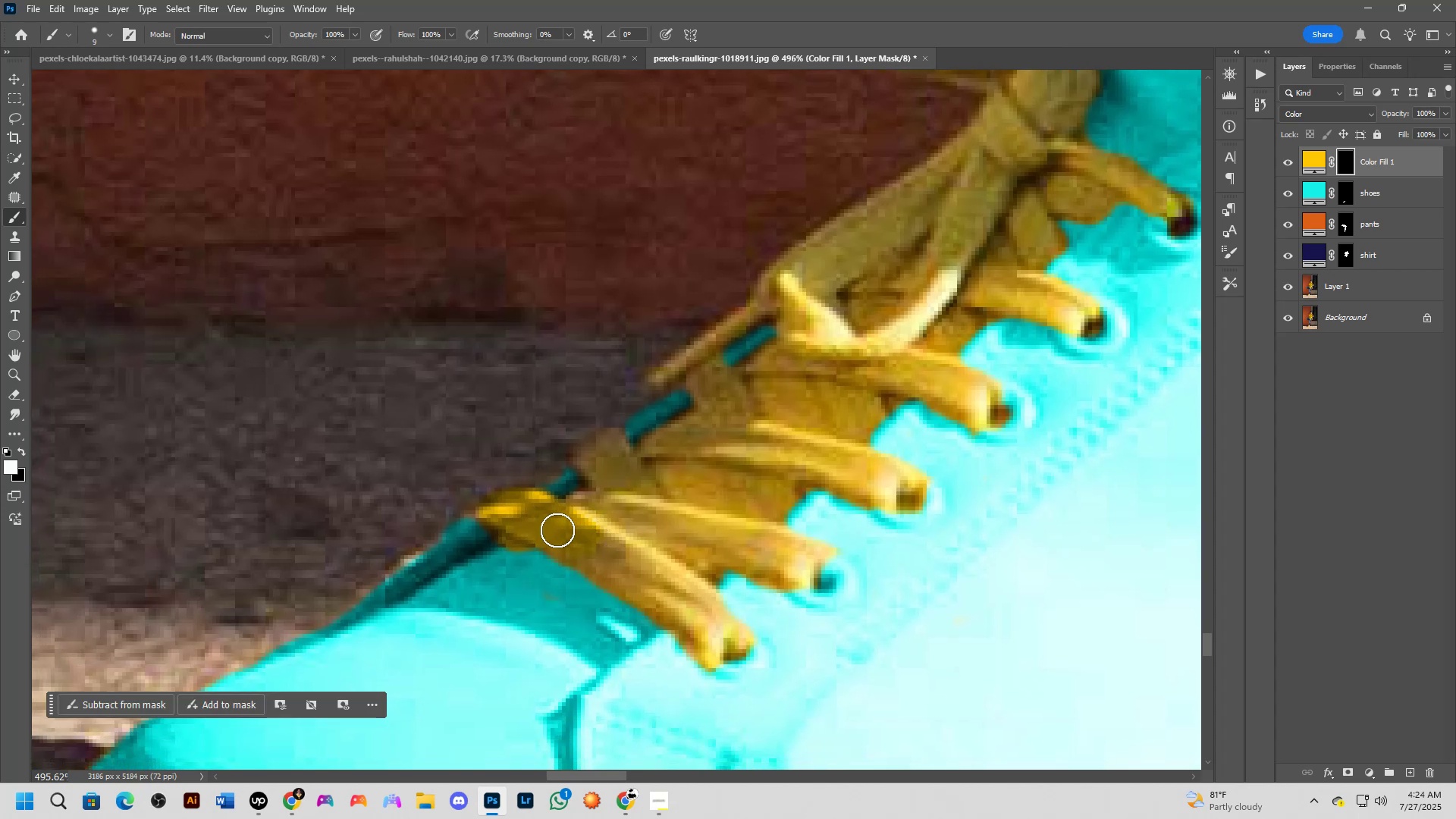 
left_click_drag(start_coordinate=[551, 530], to_coordinate=[603, 542])
 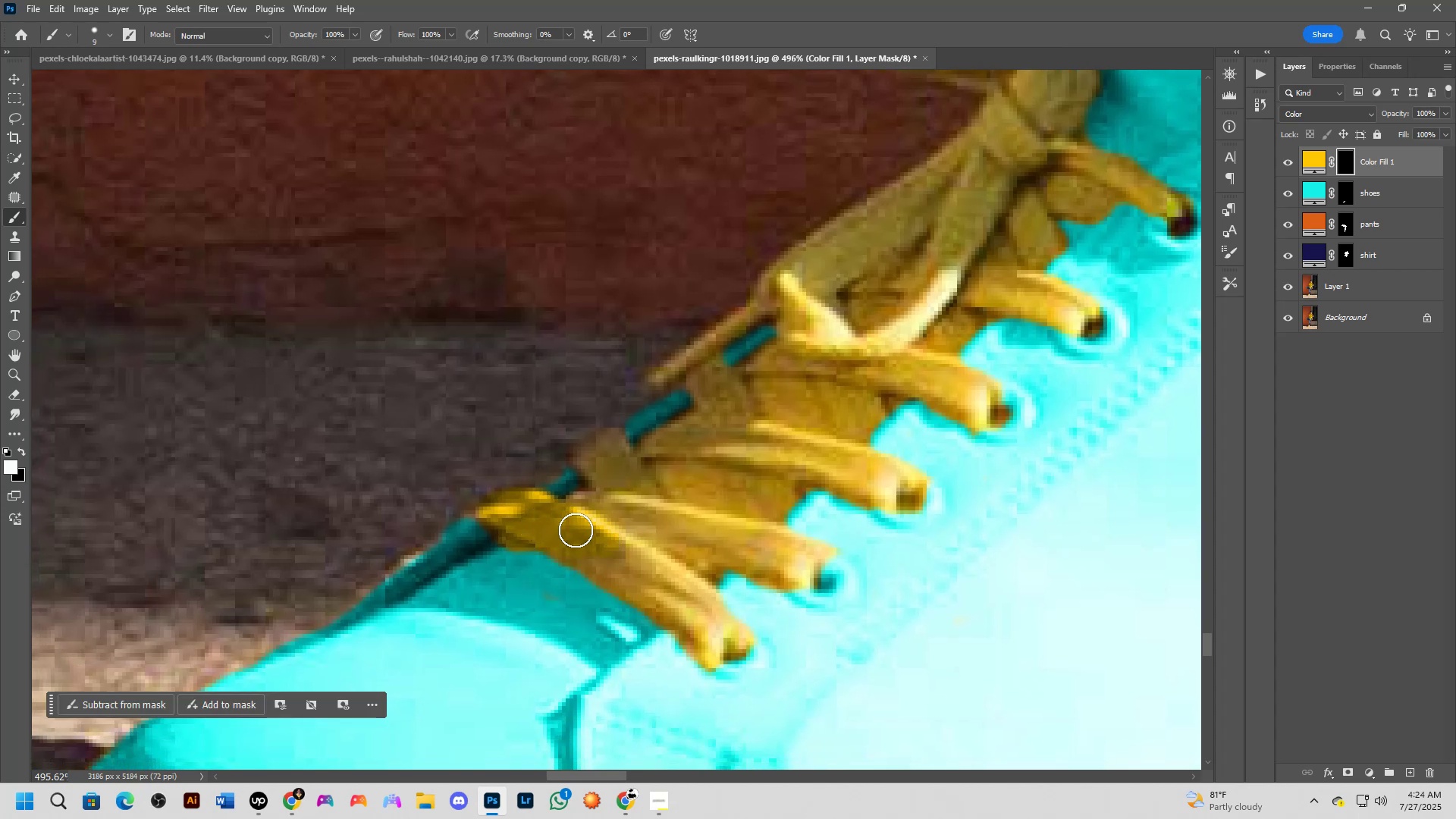 
left_click_drag(start_coordinate=[576, 529], to_coordinate=[636, 567])
 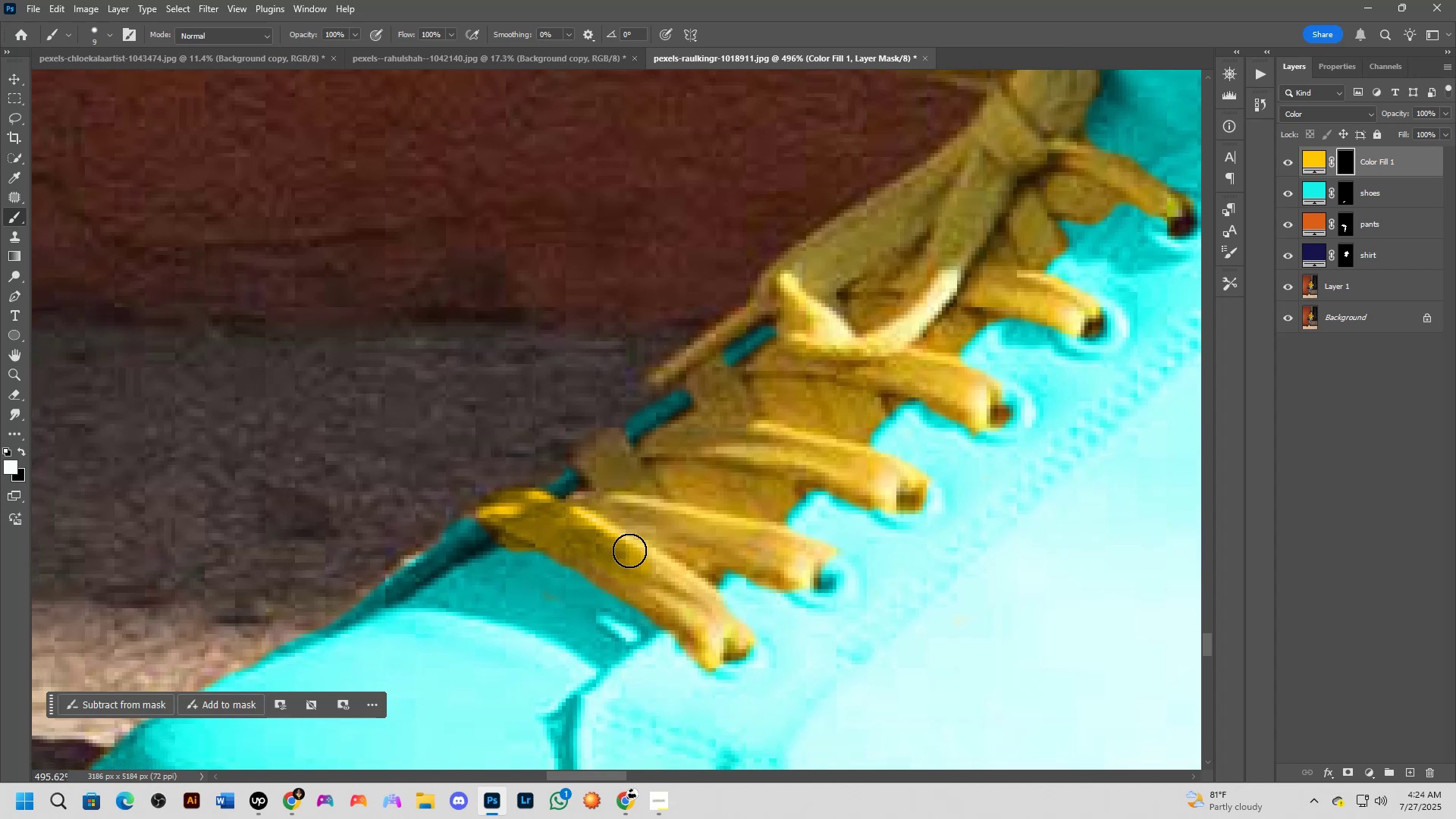 
left_click_drag(start_coordinate=[629, 551], to_coordinate=[679, 589])
 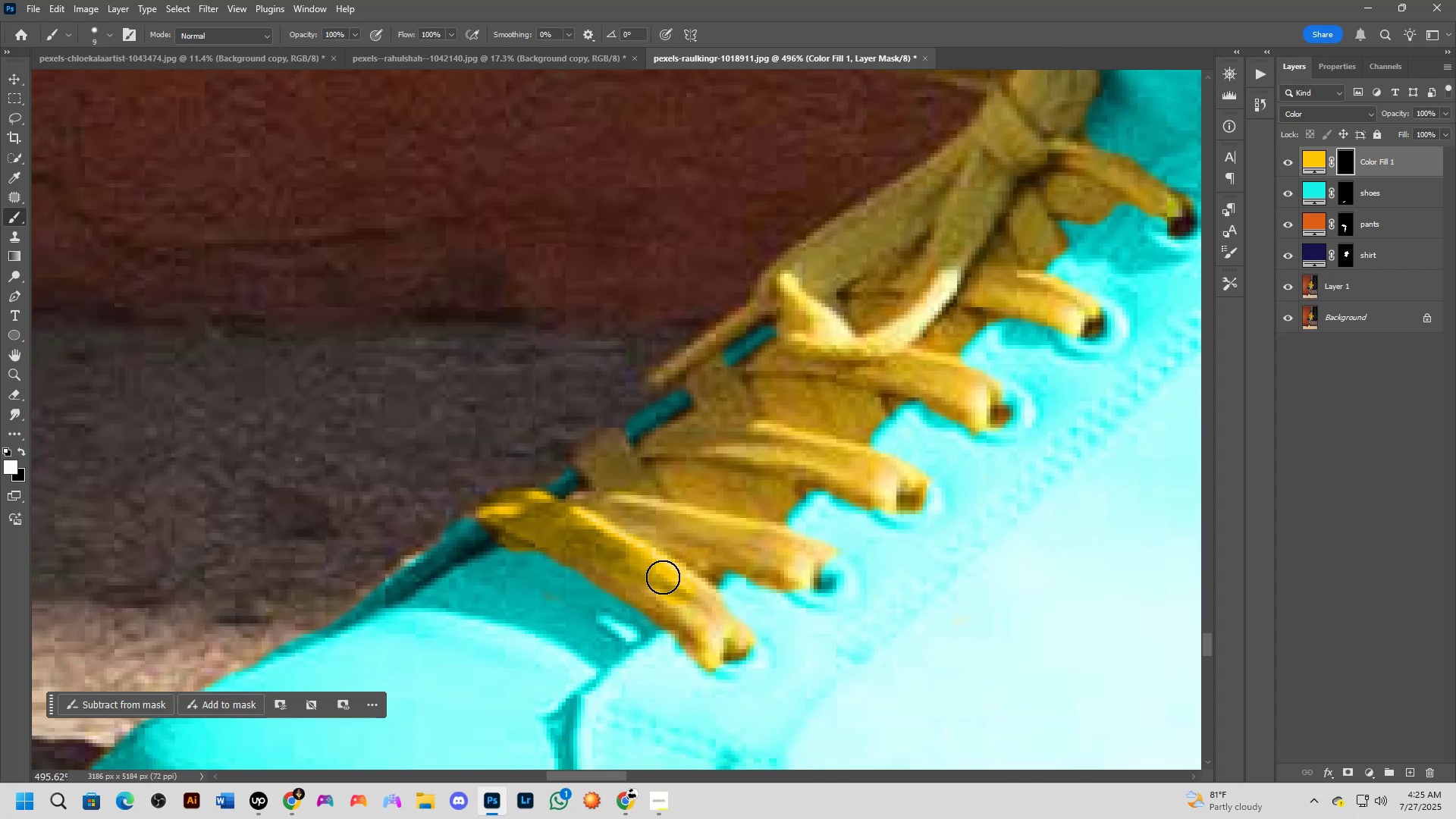 
left_click_drag(start_coordinate=[662, 576], to_coordinate=[705, 640])
 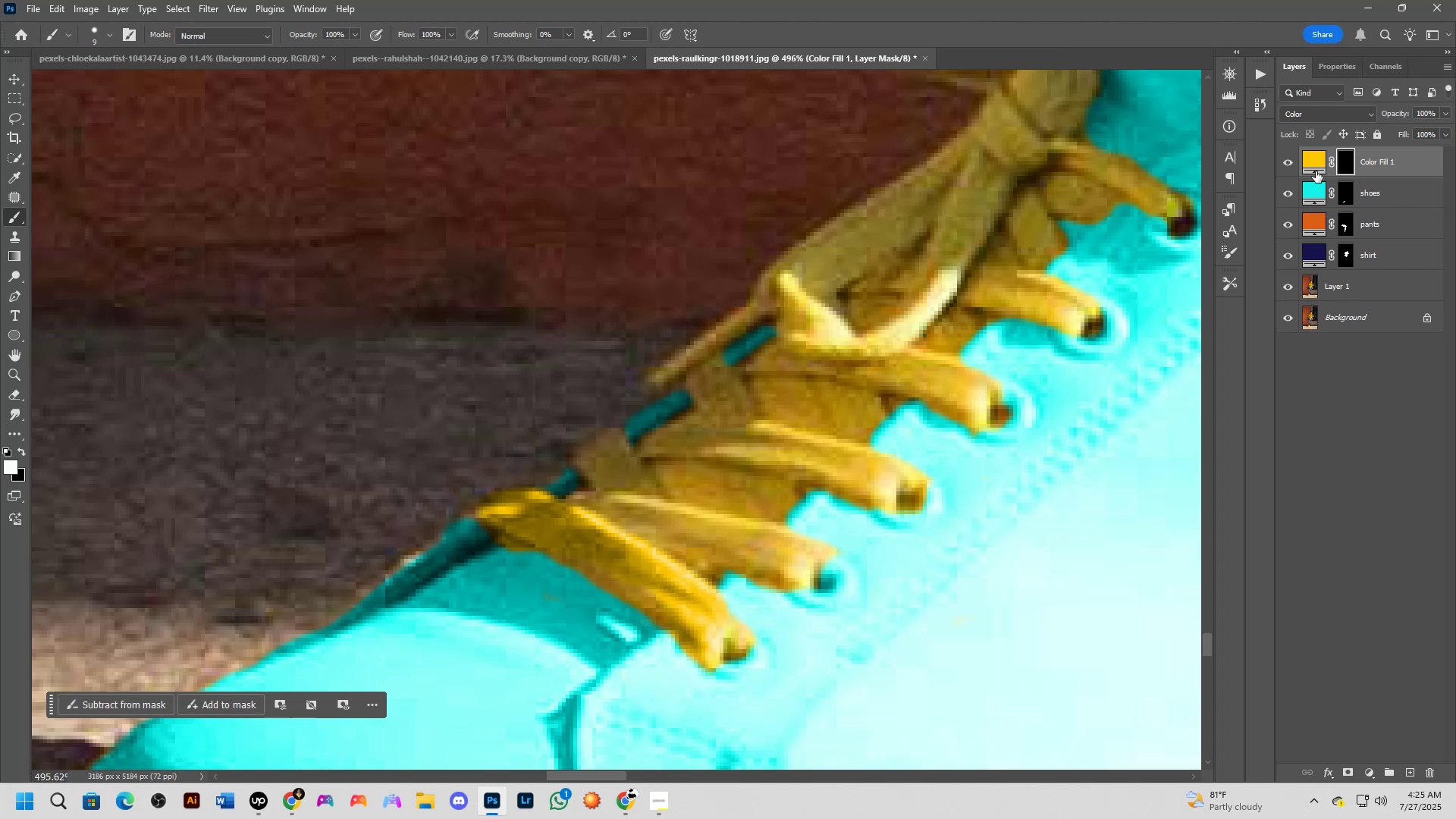 
double_click([1317, 169])
 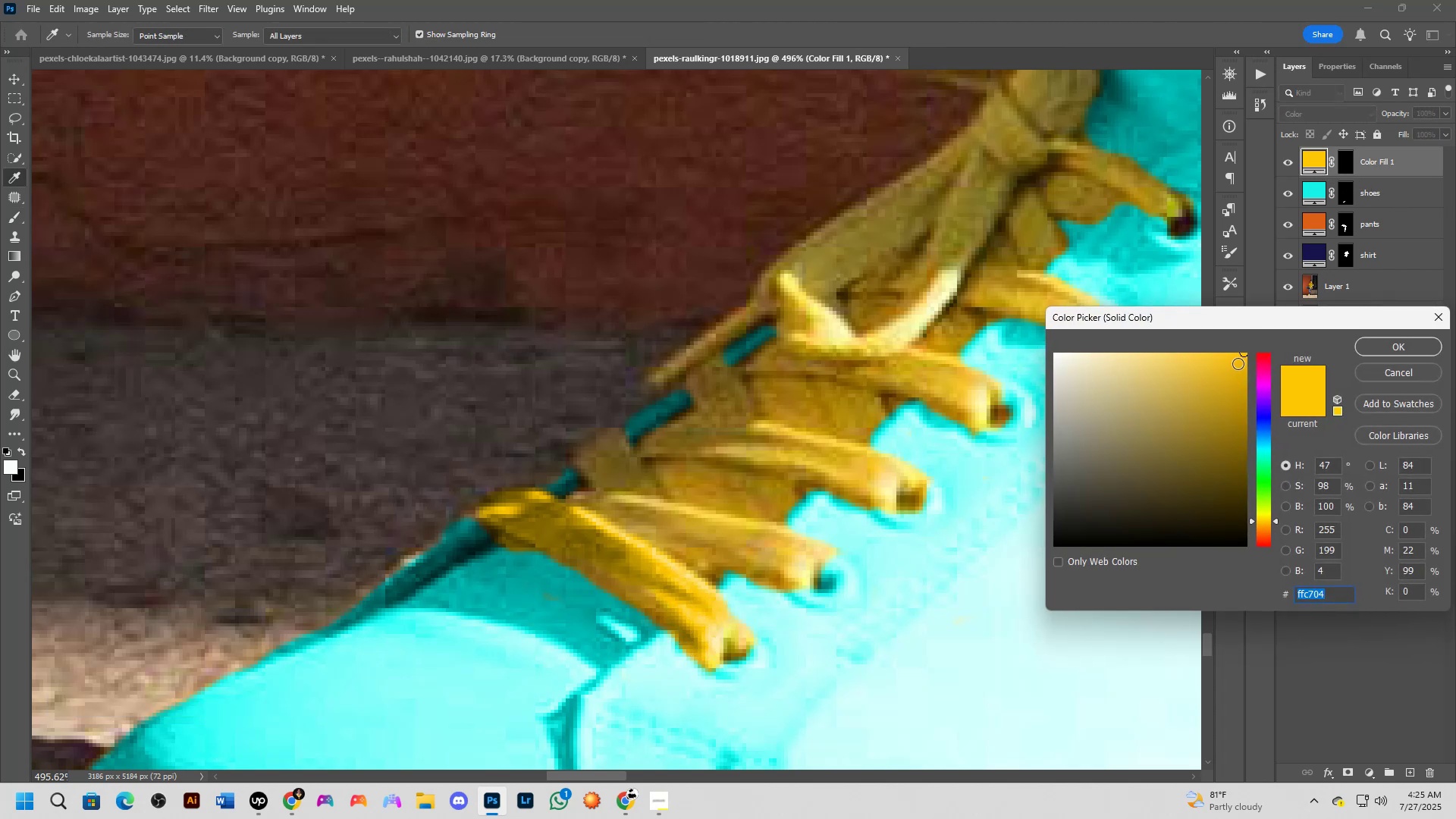 
wait(5.59)
 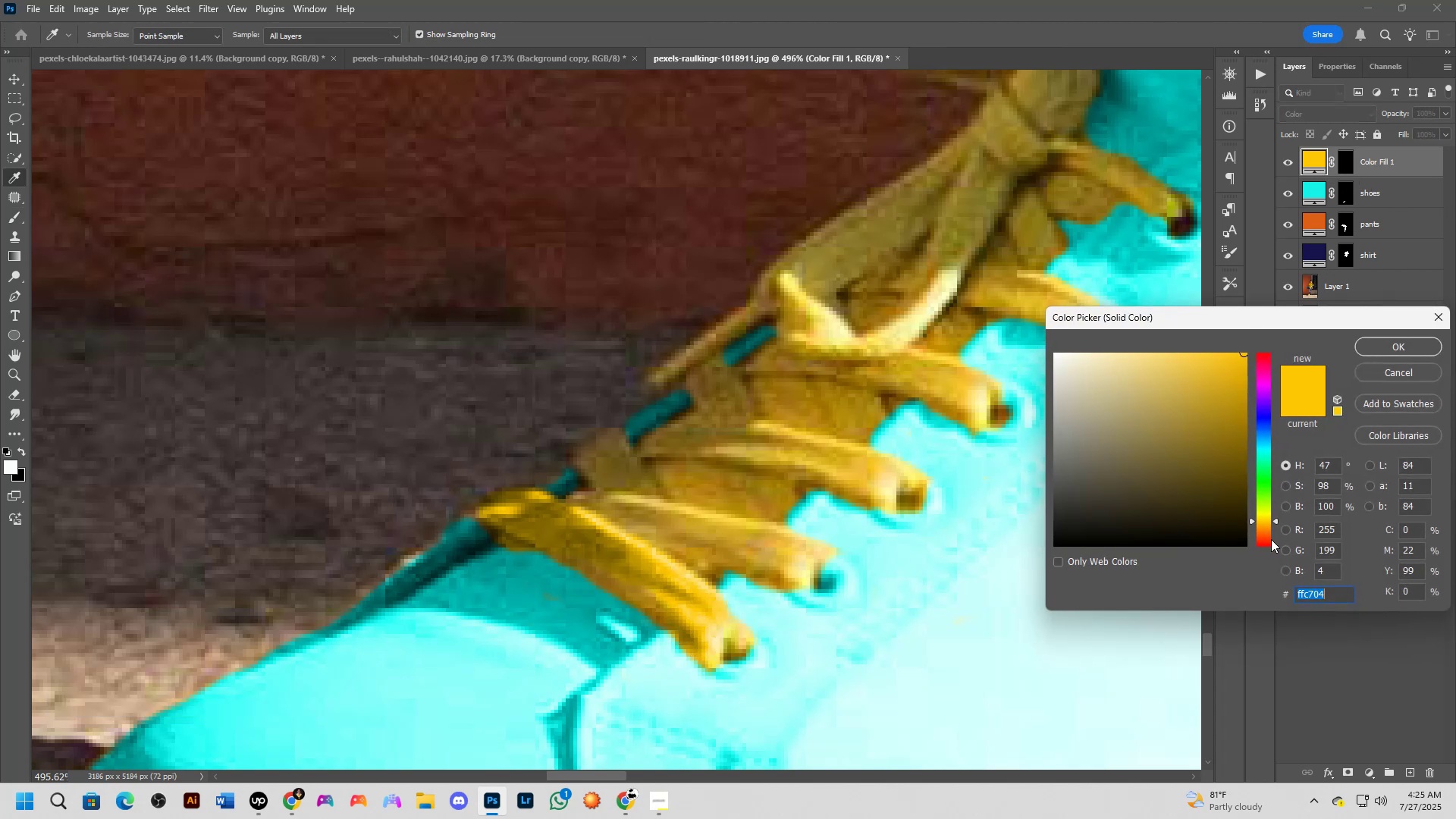 
left_click_drag(start_coordinate=[1266, 522], to_coordinate=[1266, 515])
 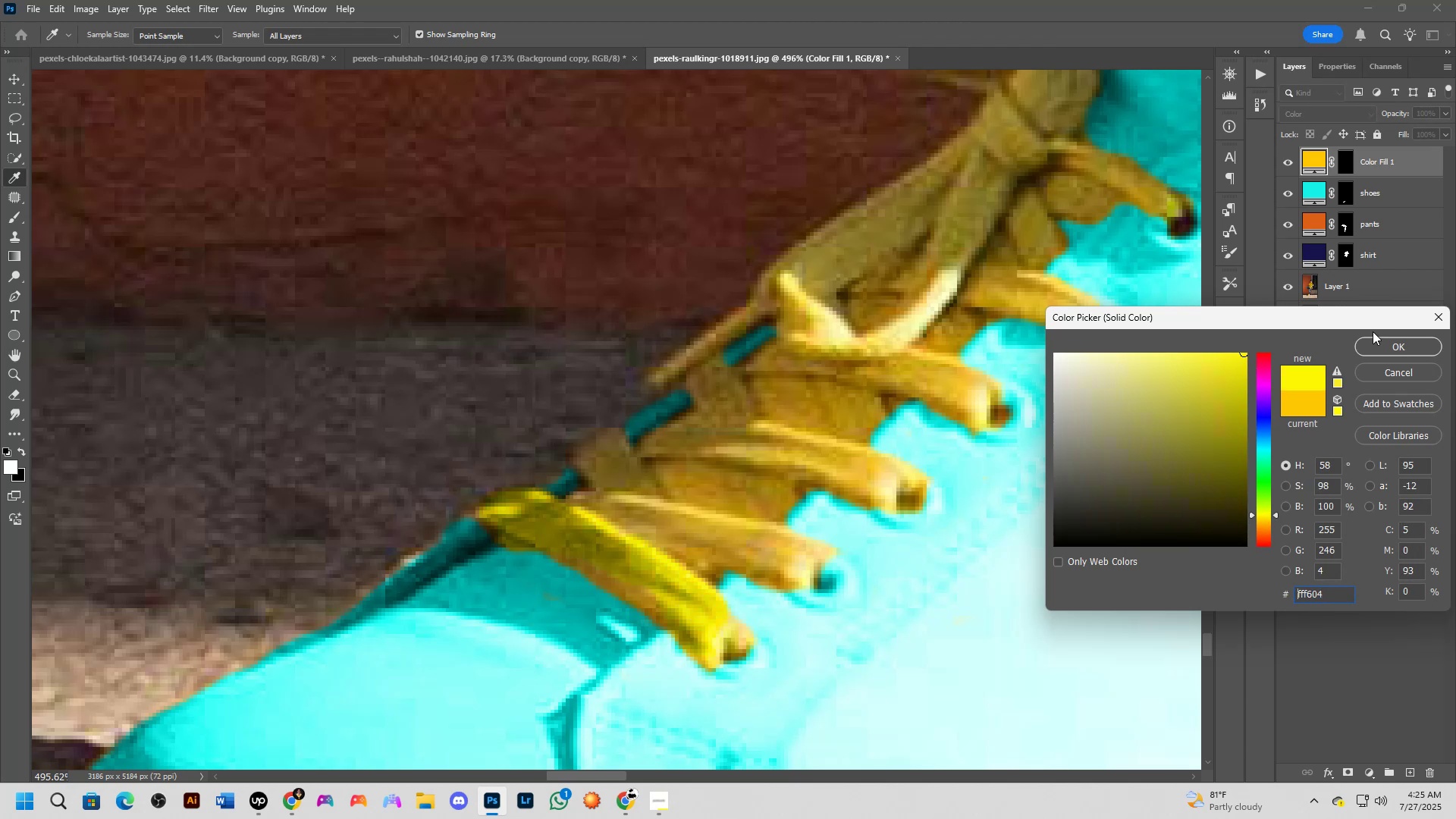 
left_click([1382, 339])
 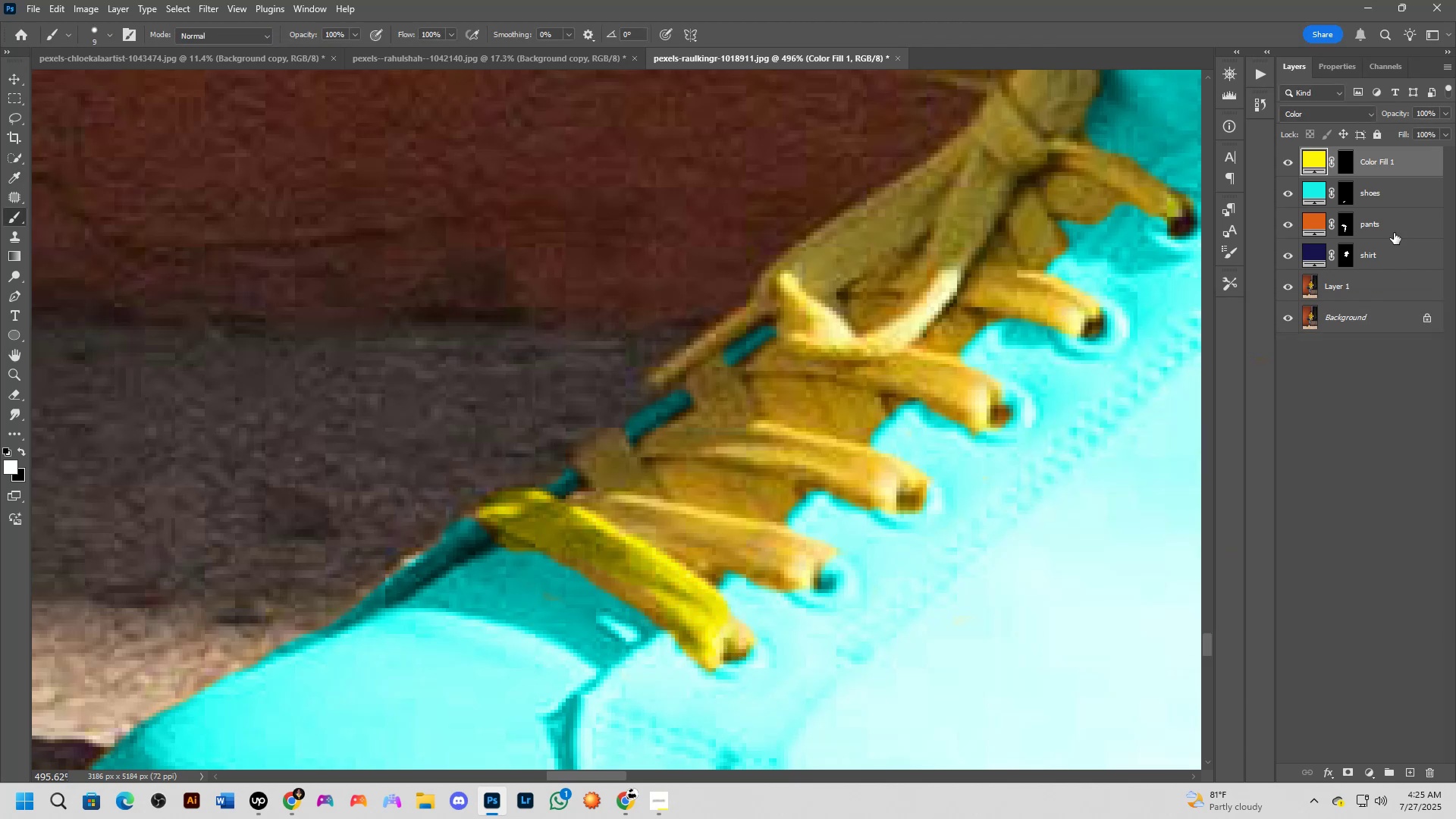 
left_click([1353, 168])
 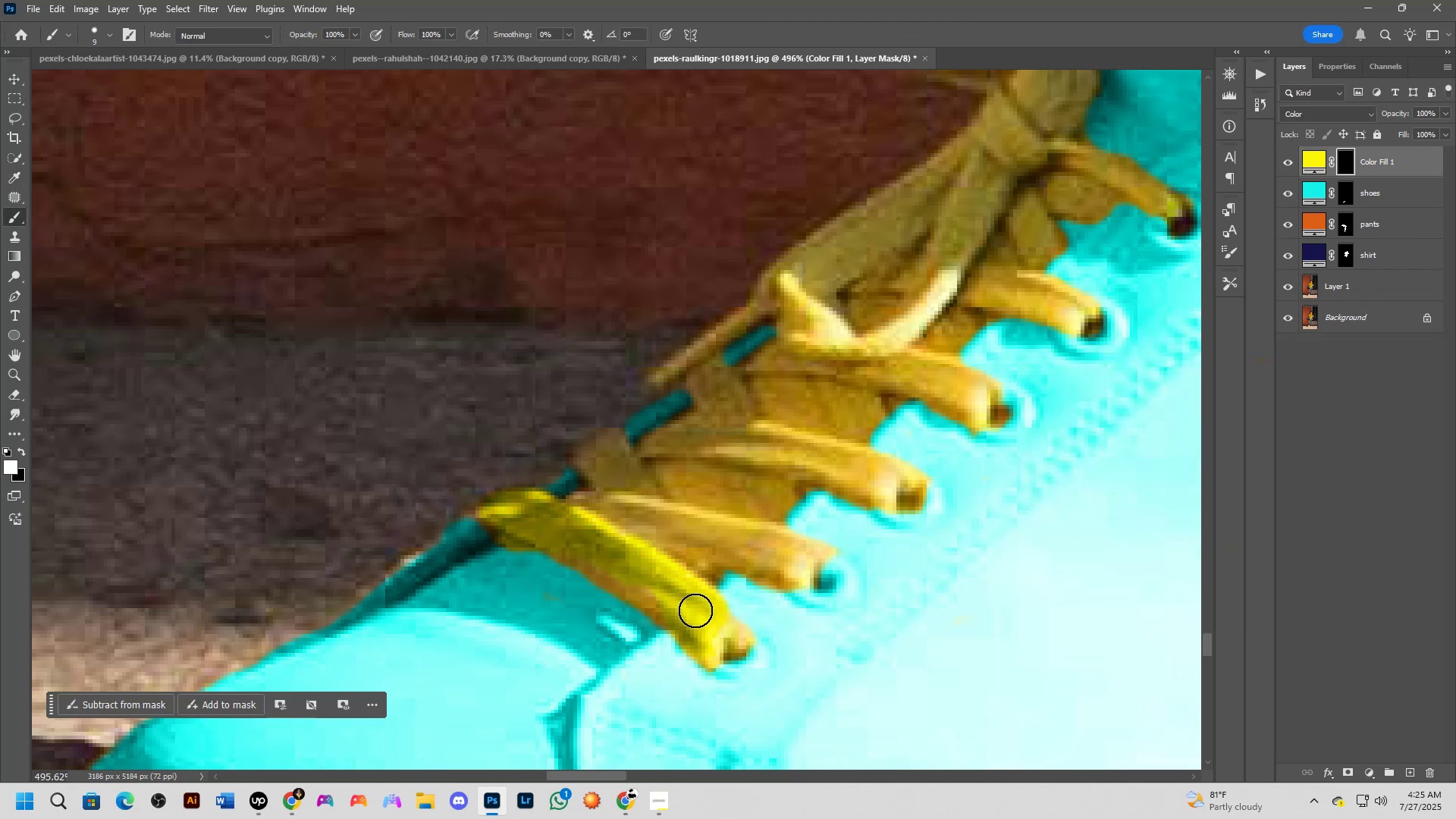 
left_click_drag(start_coordinate=[681, 612], to_coordinate=[522, 525])
 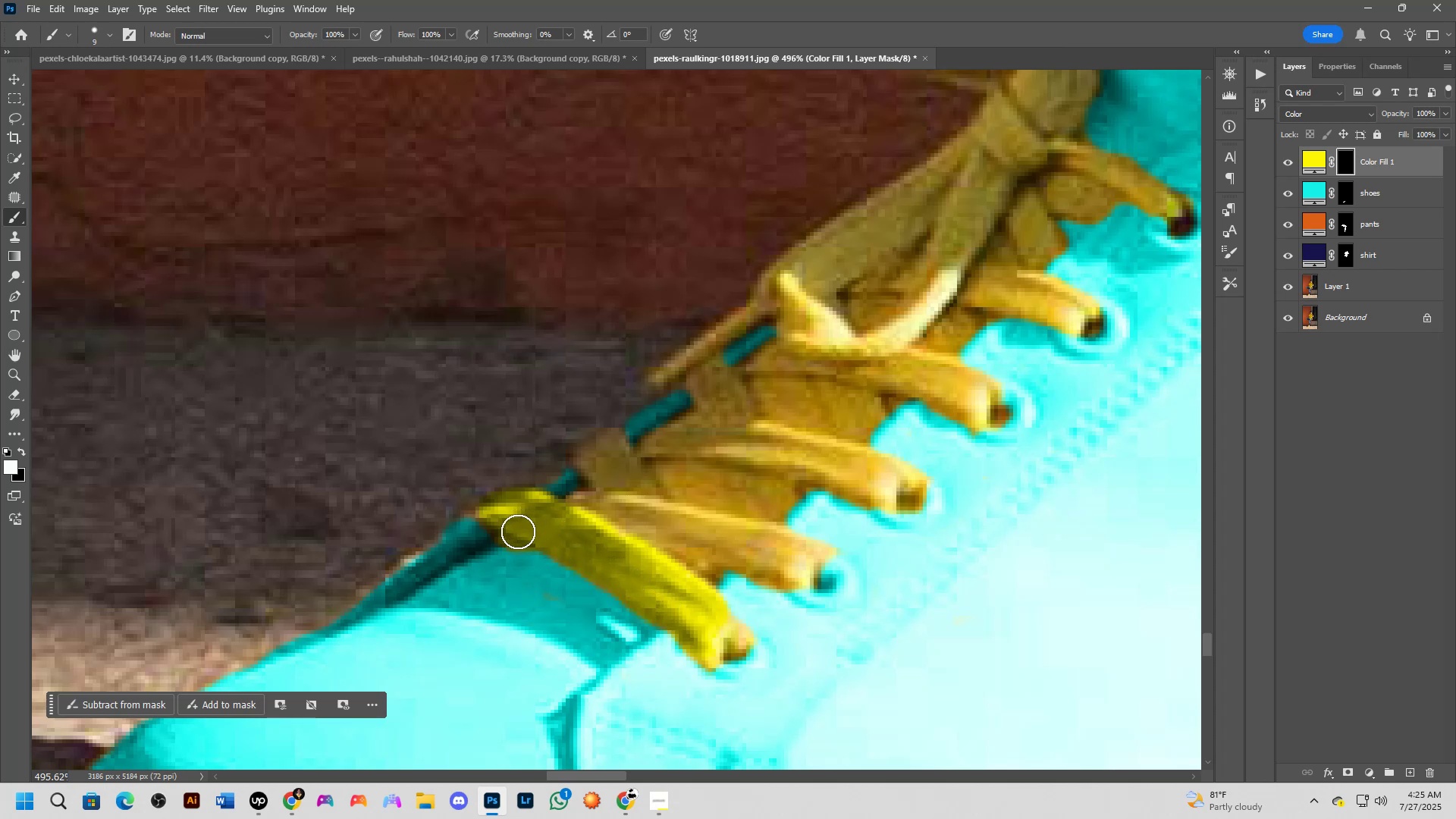 
left_click([517, 532])
 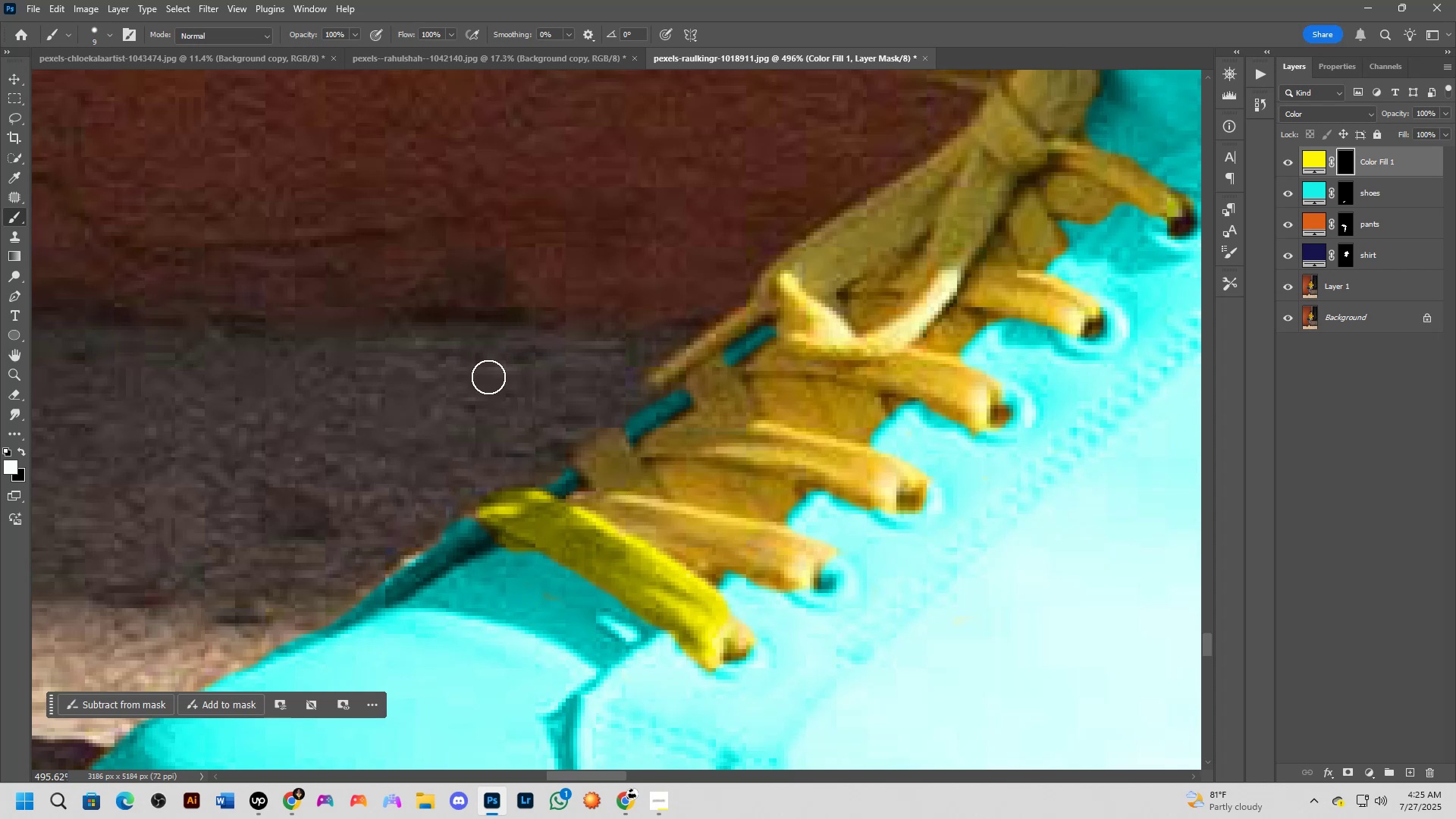 
wait(12.75)
 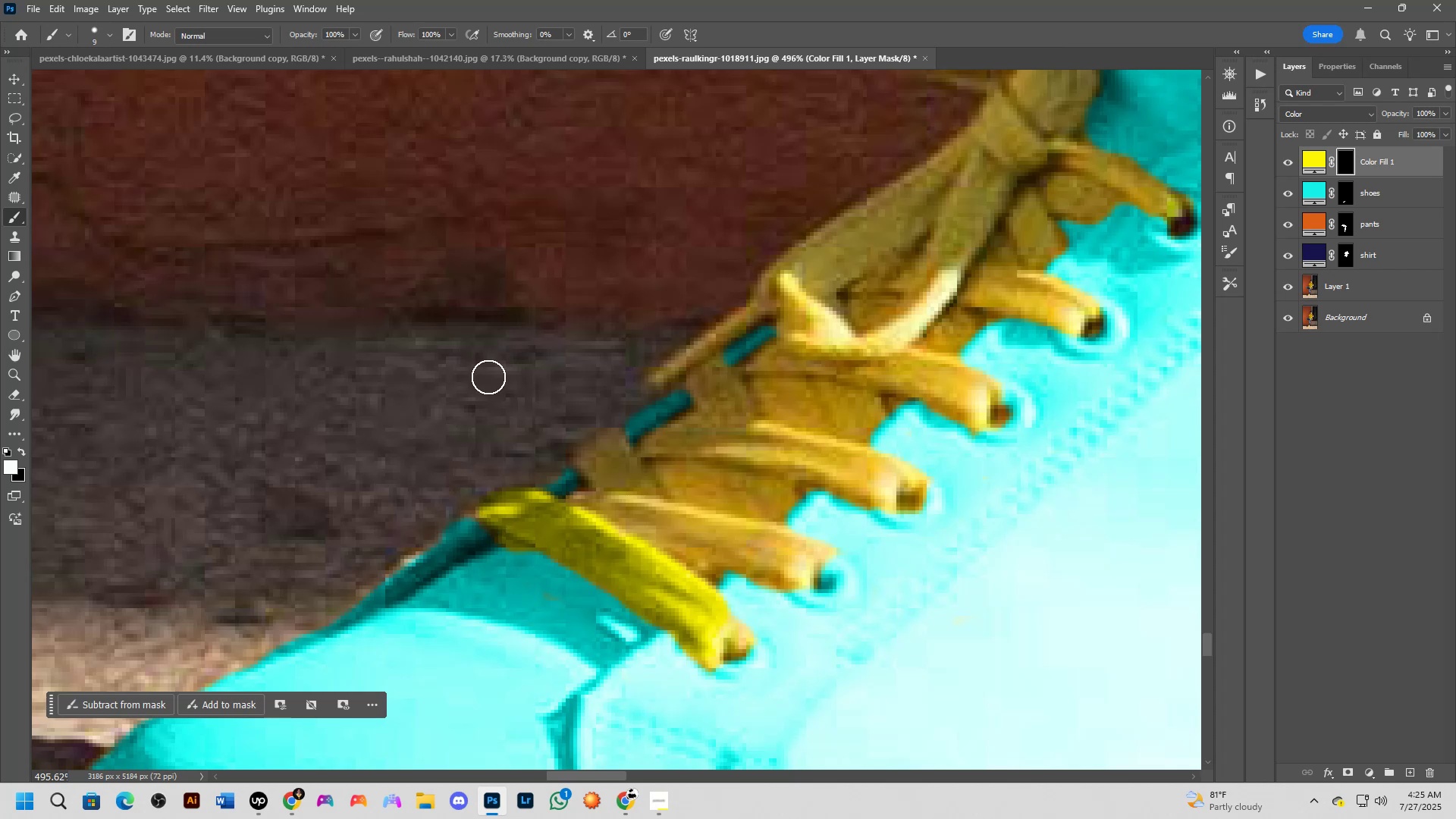 
type(xx)
 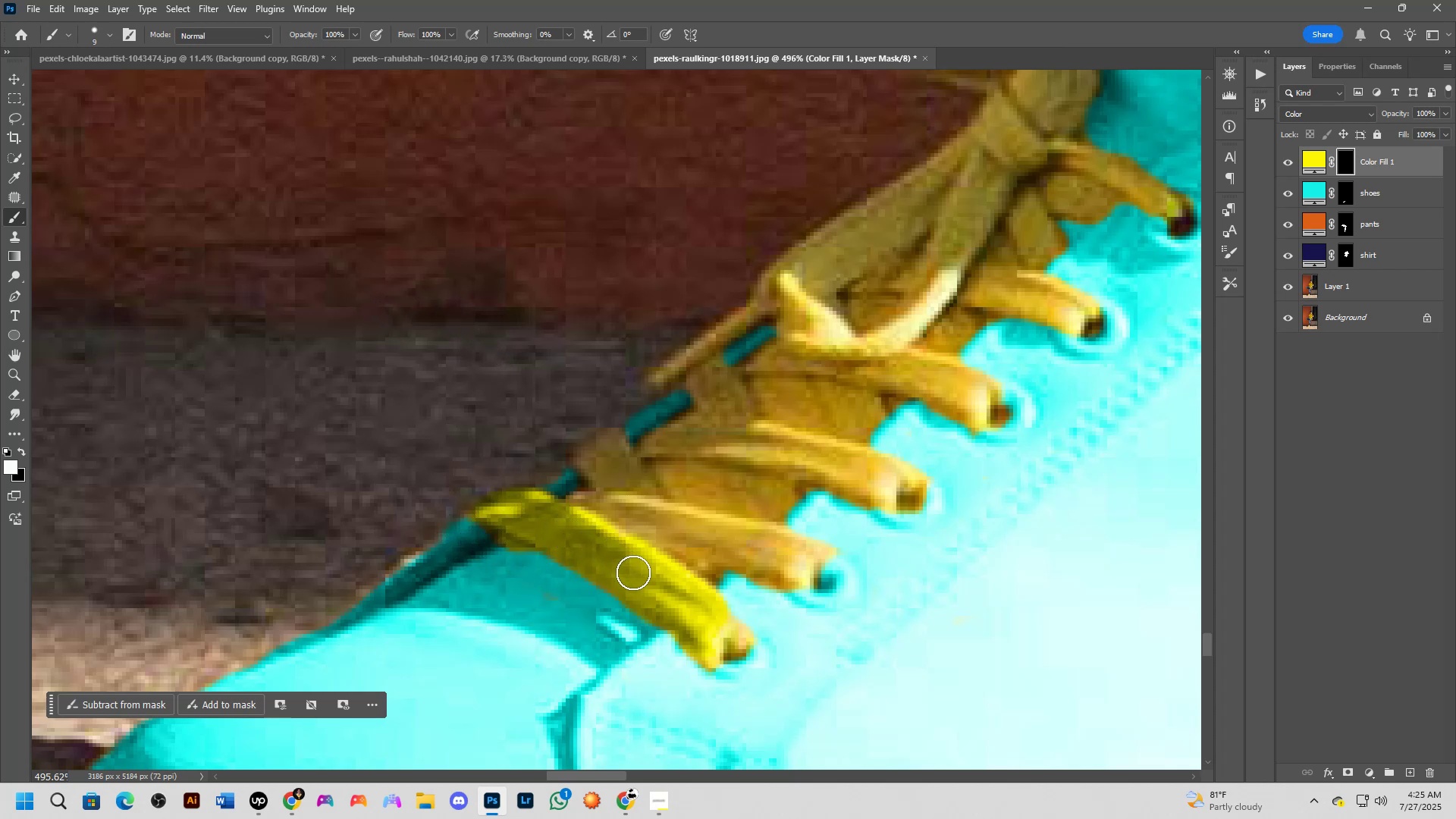 
left_click_drag(start_coordinate=[469, 539], to_coordinate=[491, 556])
 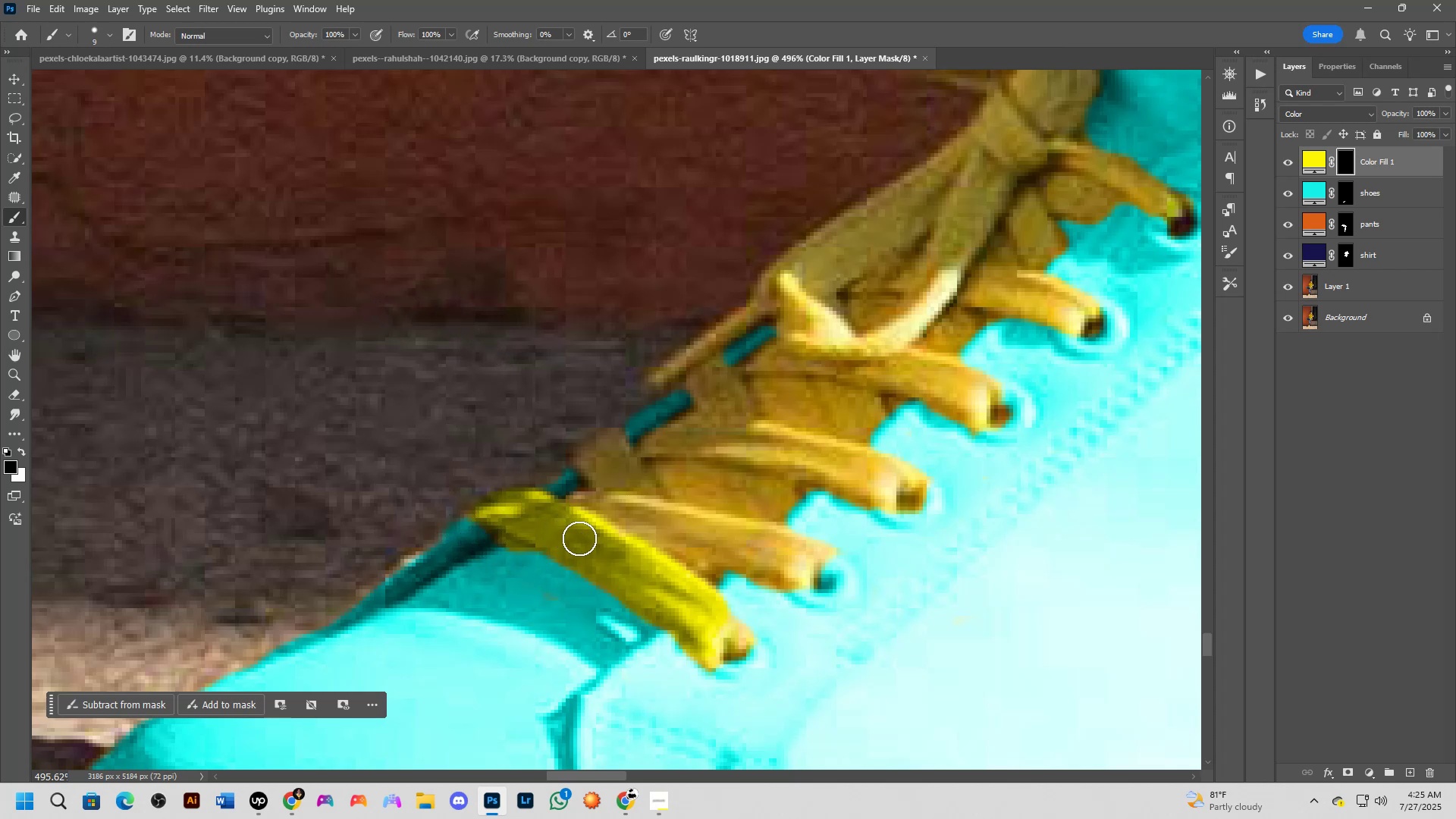 
left_click_drag(start_coordinate=[616, 555], to_coordinate=[733, 646])
 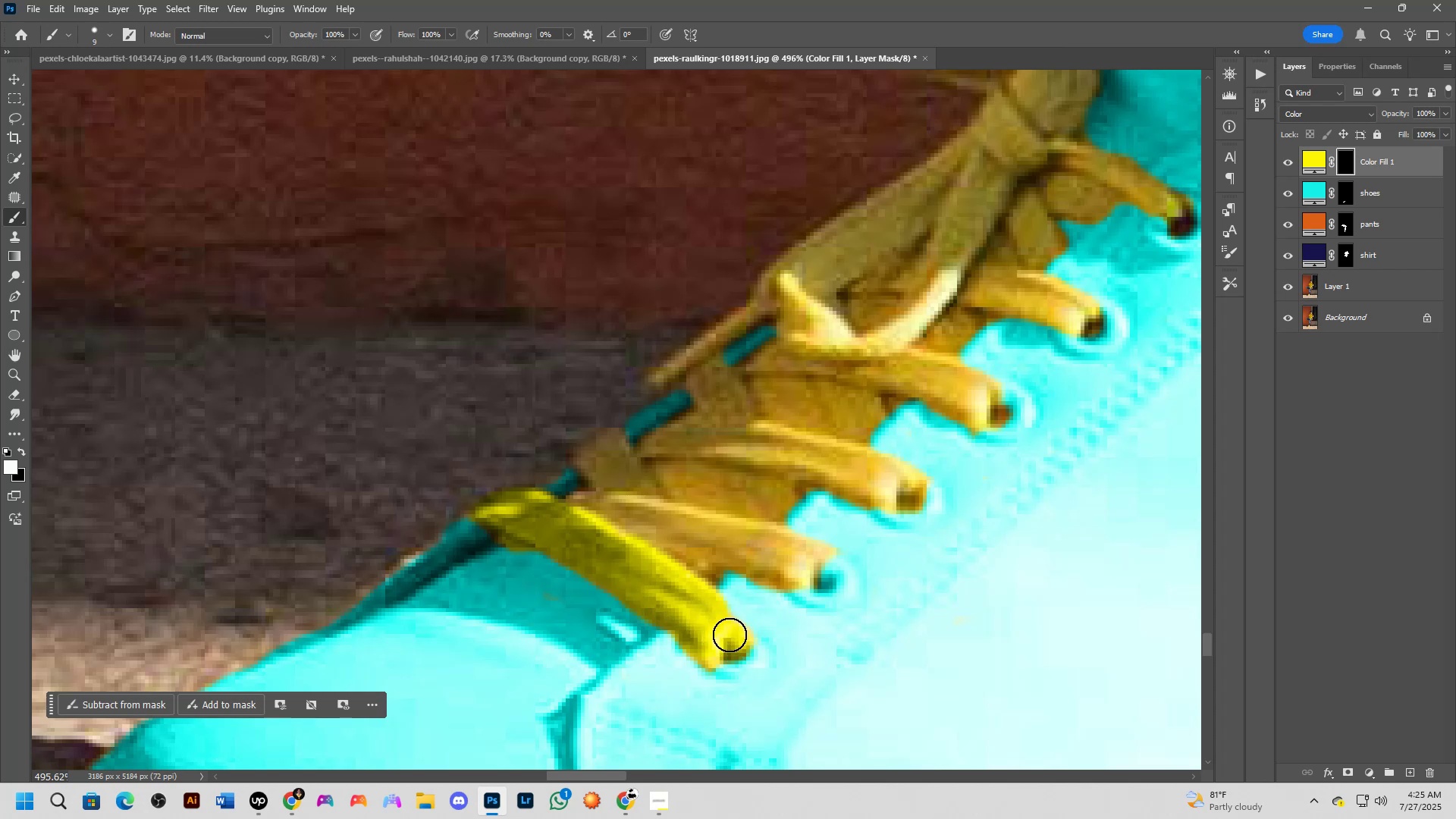 
hold_key(key=Space, duration=0.72)
 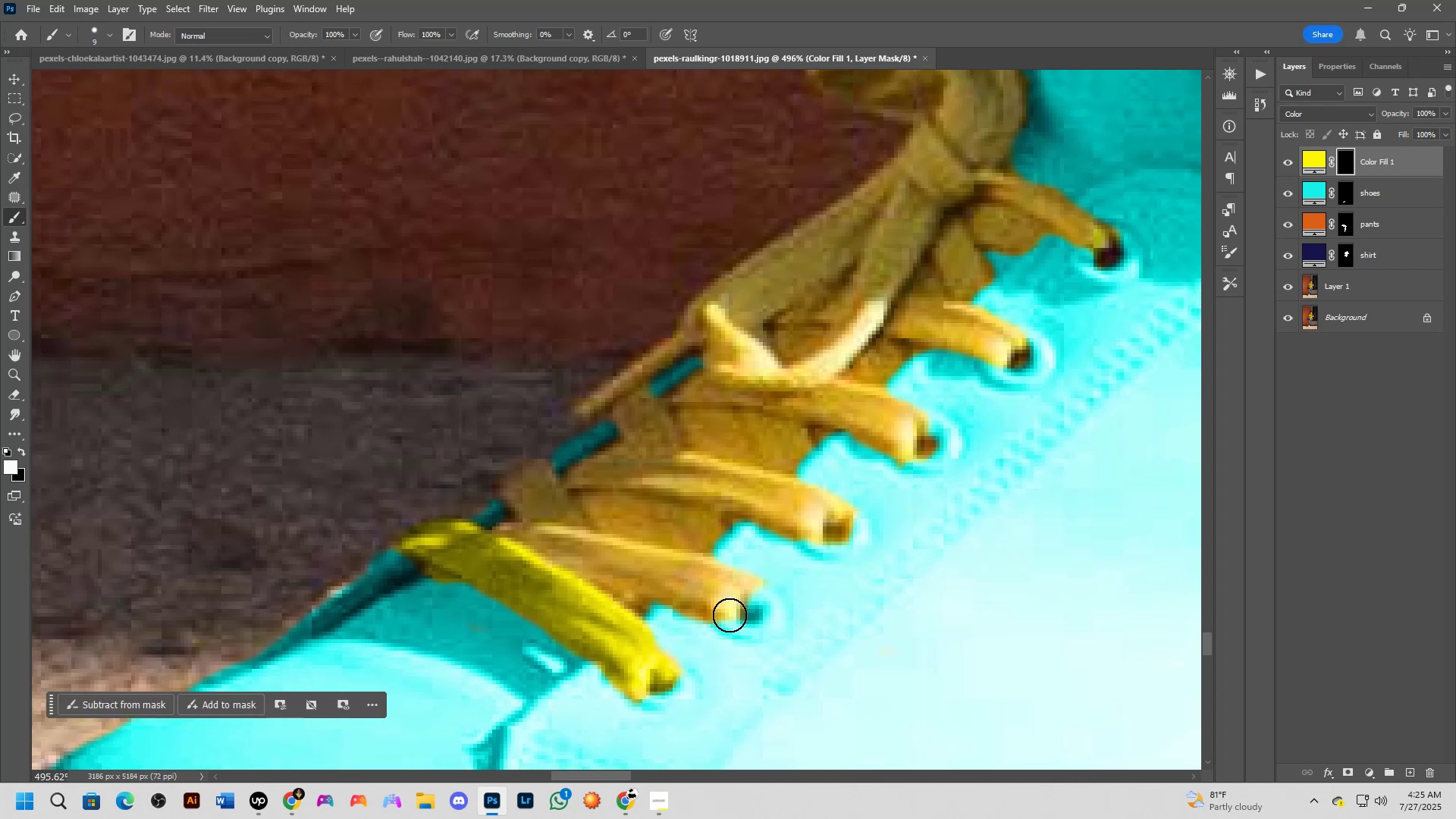 
left_click_drag(start_coordinate=[947, 544], to_coordinate=[874, 575])
 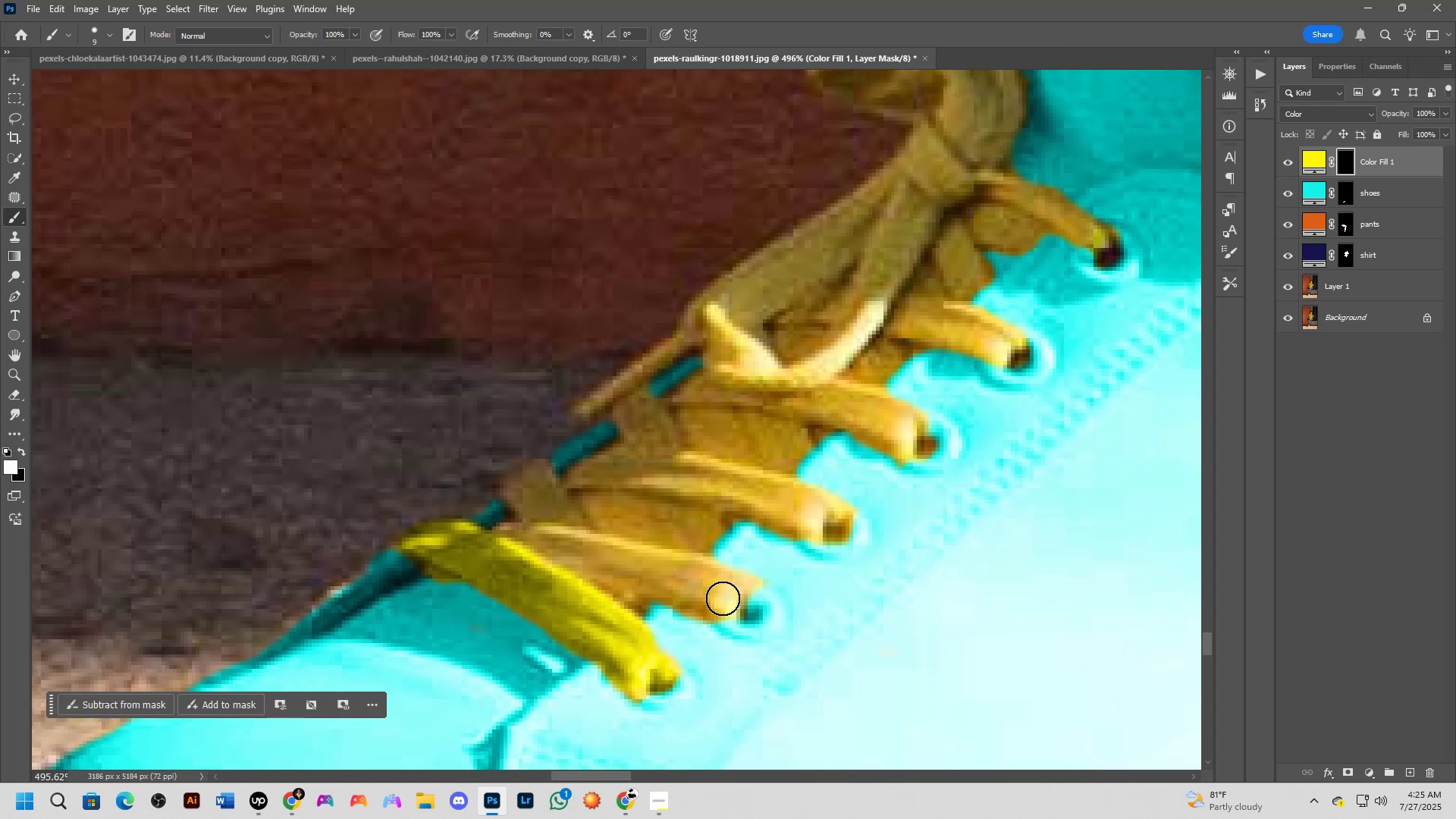 
hold_key(key=AltLeft, duration=0.85)
 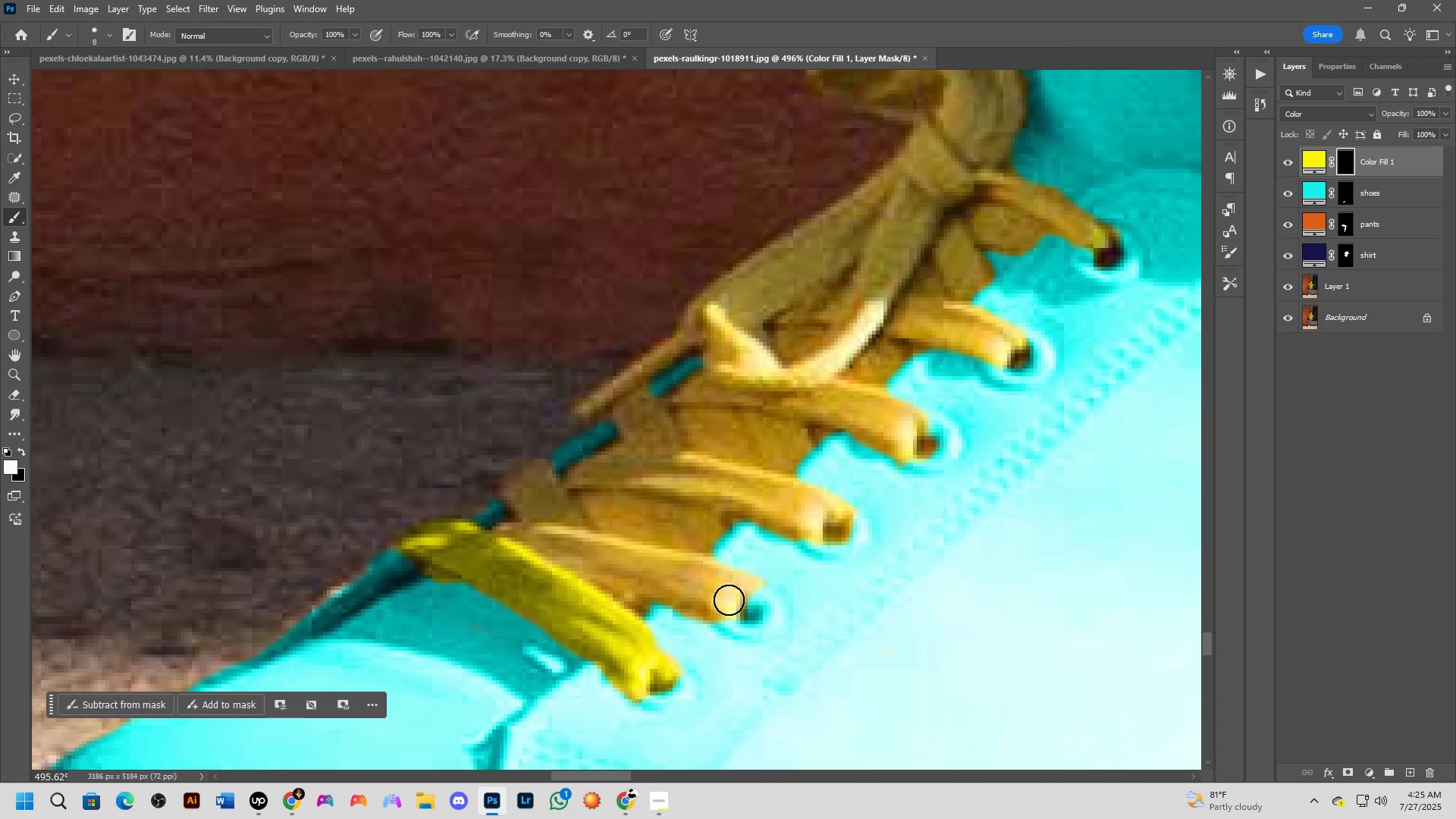 
left_click_drag(start_coordinate=[729, 601], to_coordinate=[686, 601])
 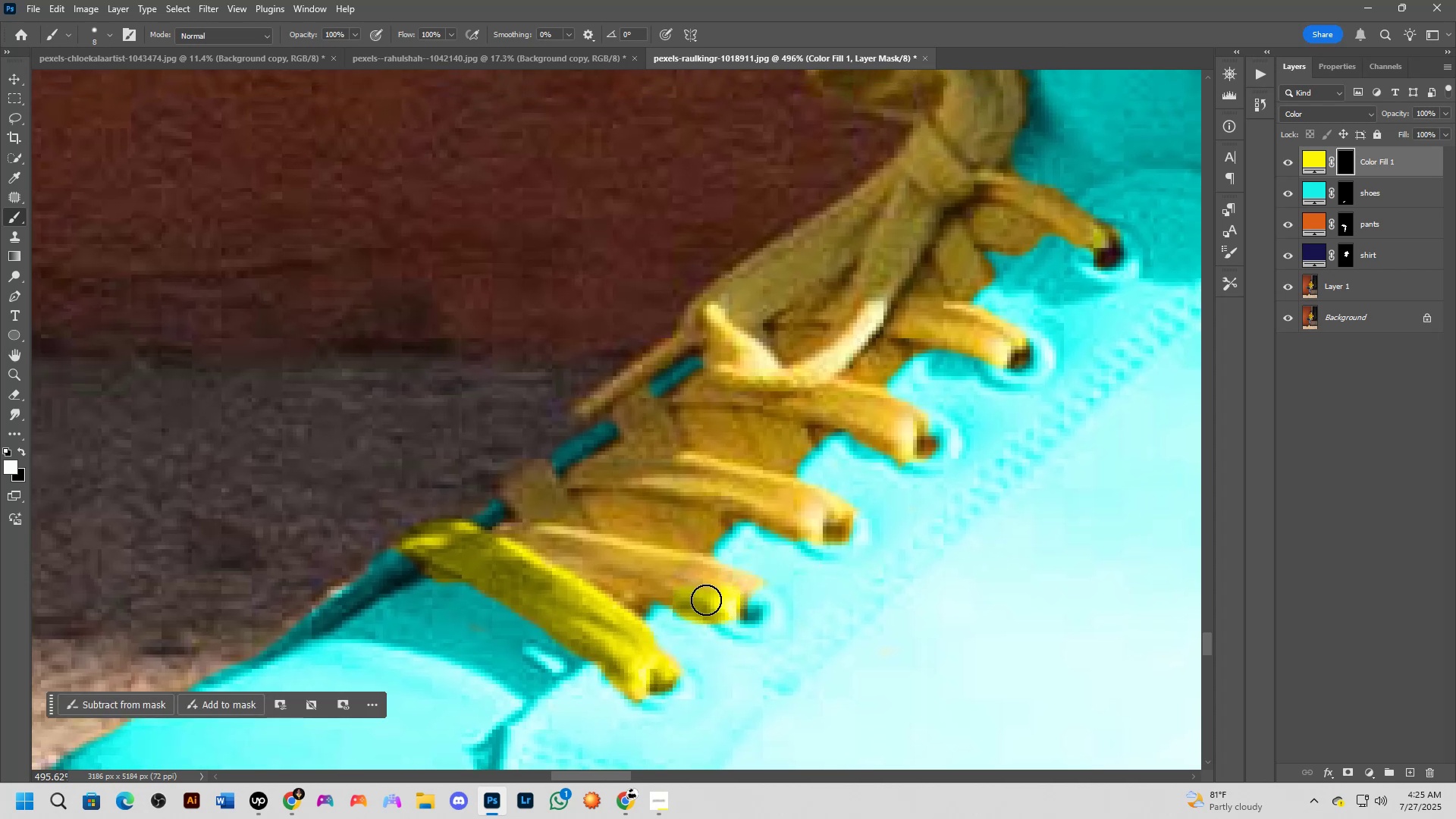 
left_click_drag(start_coordinate=[720, 598], to_coordinate=[746, 587])
 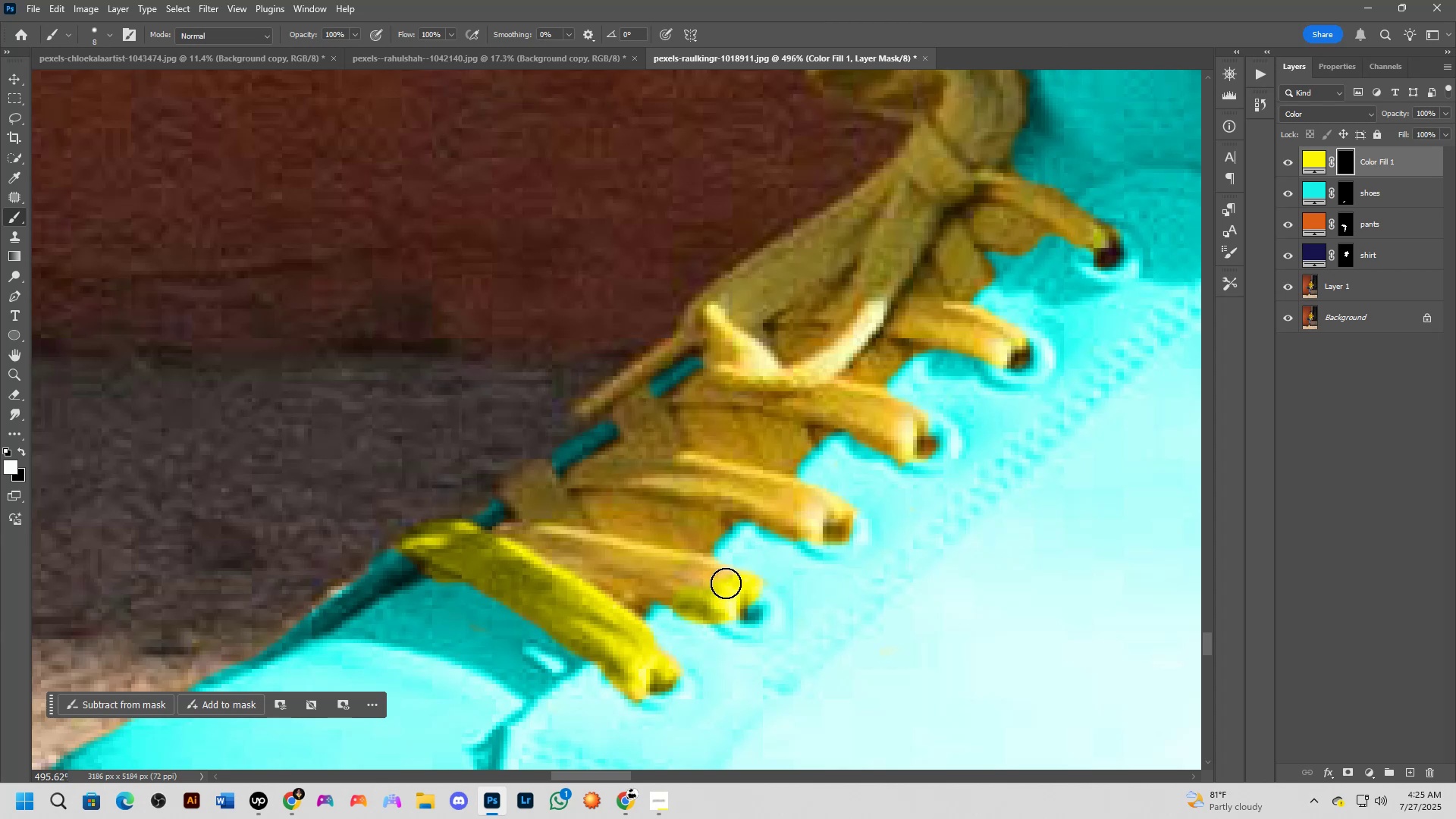 
left_click_drag(start_coordinate=[723, 579], to_coordinate=[651, 558])
 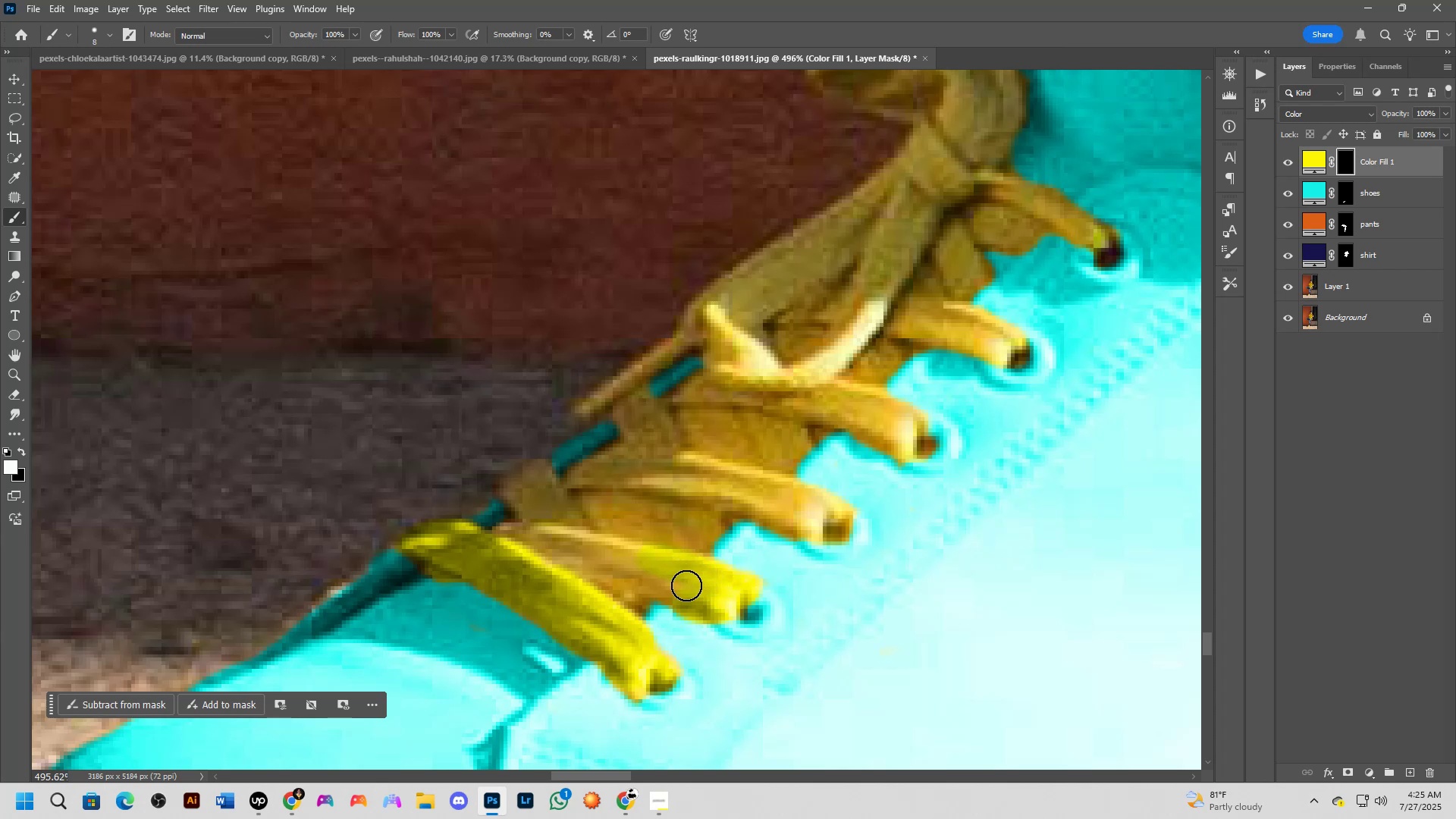 
left_click_drag(start_coordinate=[687, 590], to_coordinate=[629, 578])
 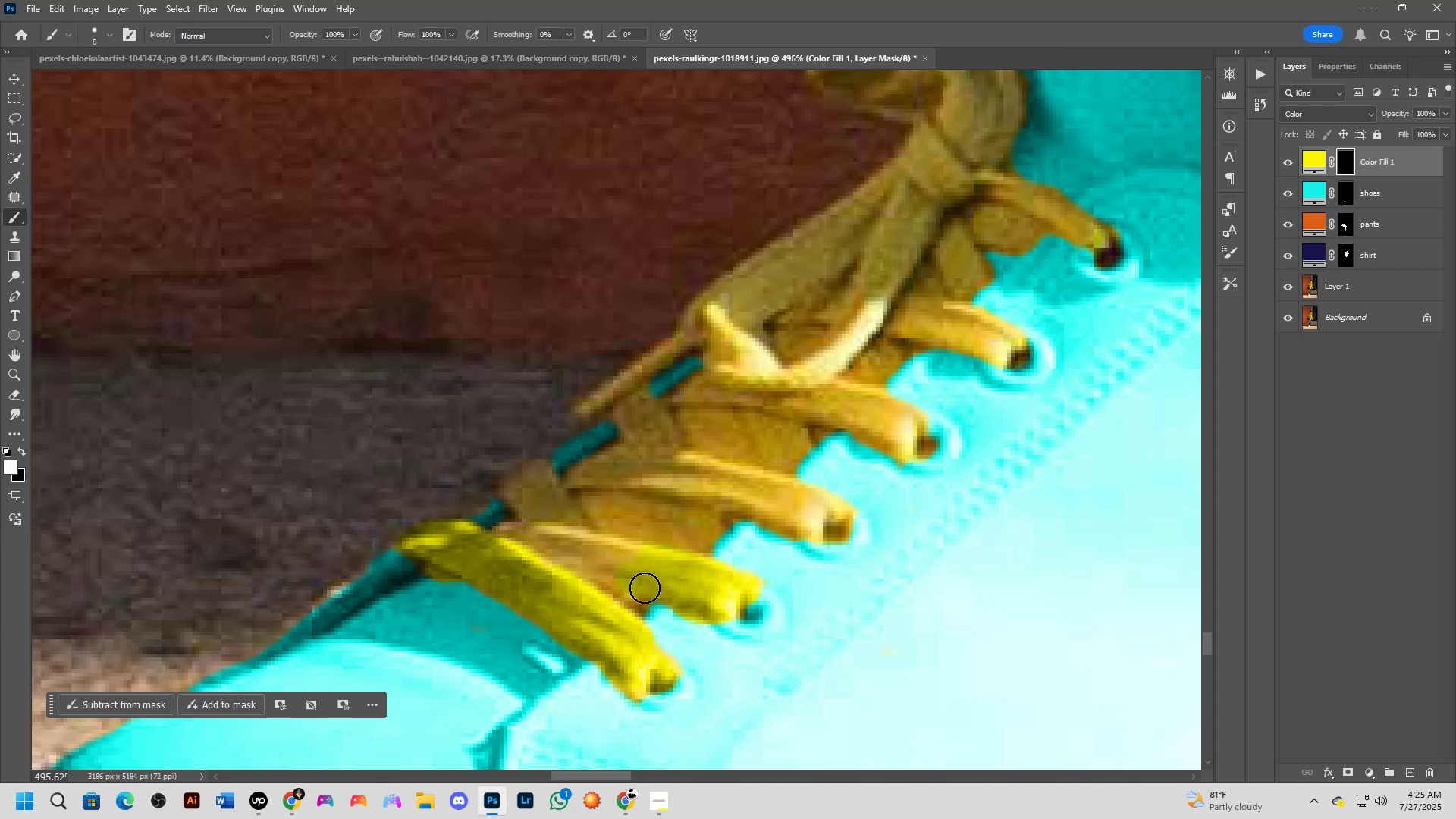 
left_click_drag(start_coordinate=[635, 590], to_coordinate=[634, 607])
 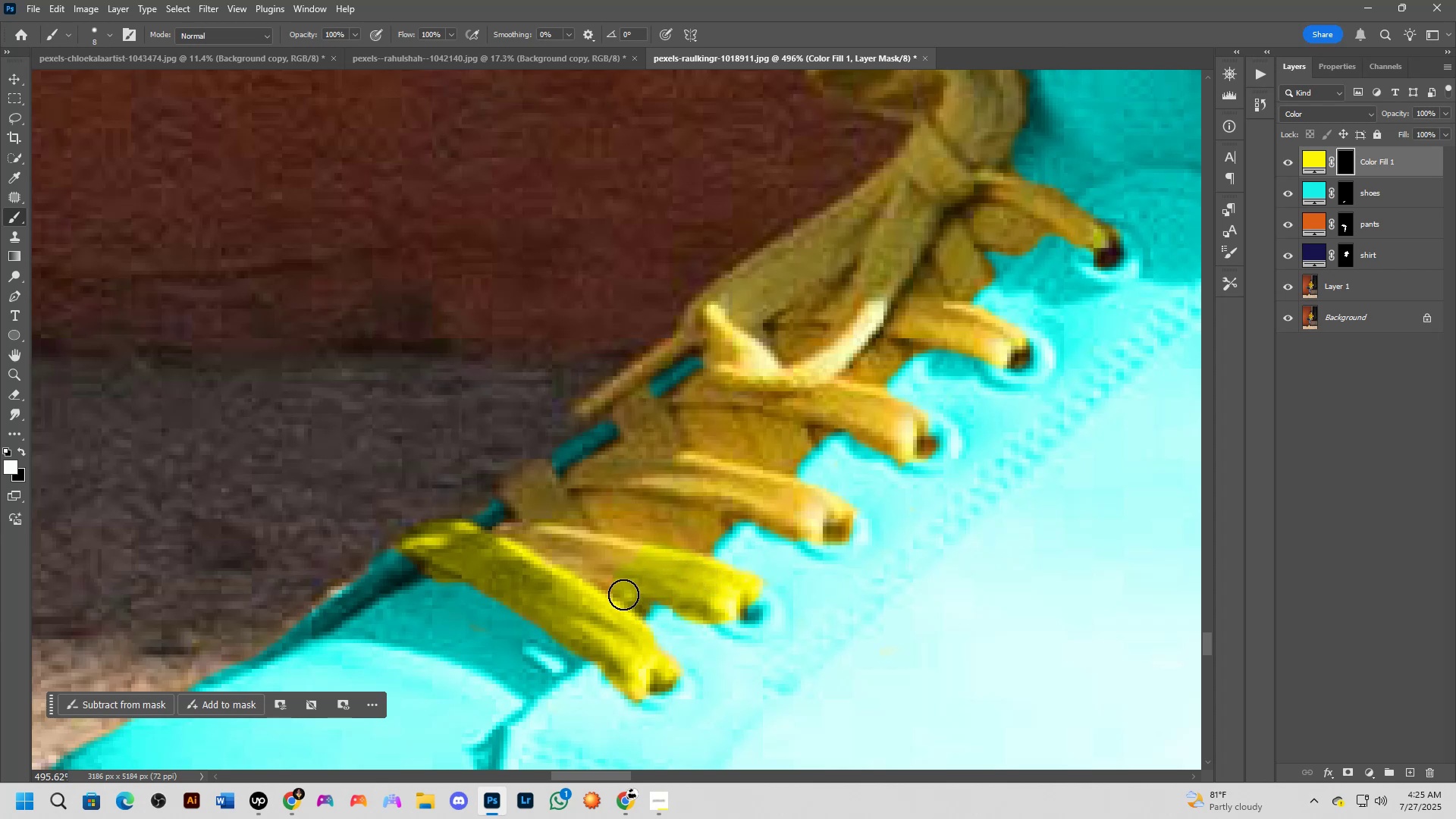 
key(Alt+AltLeft)
 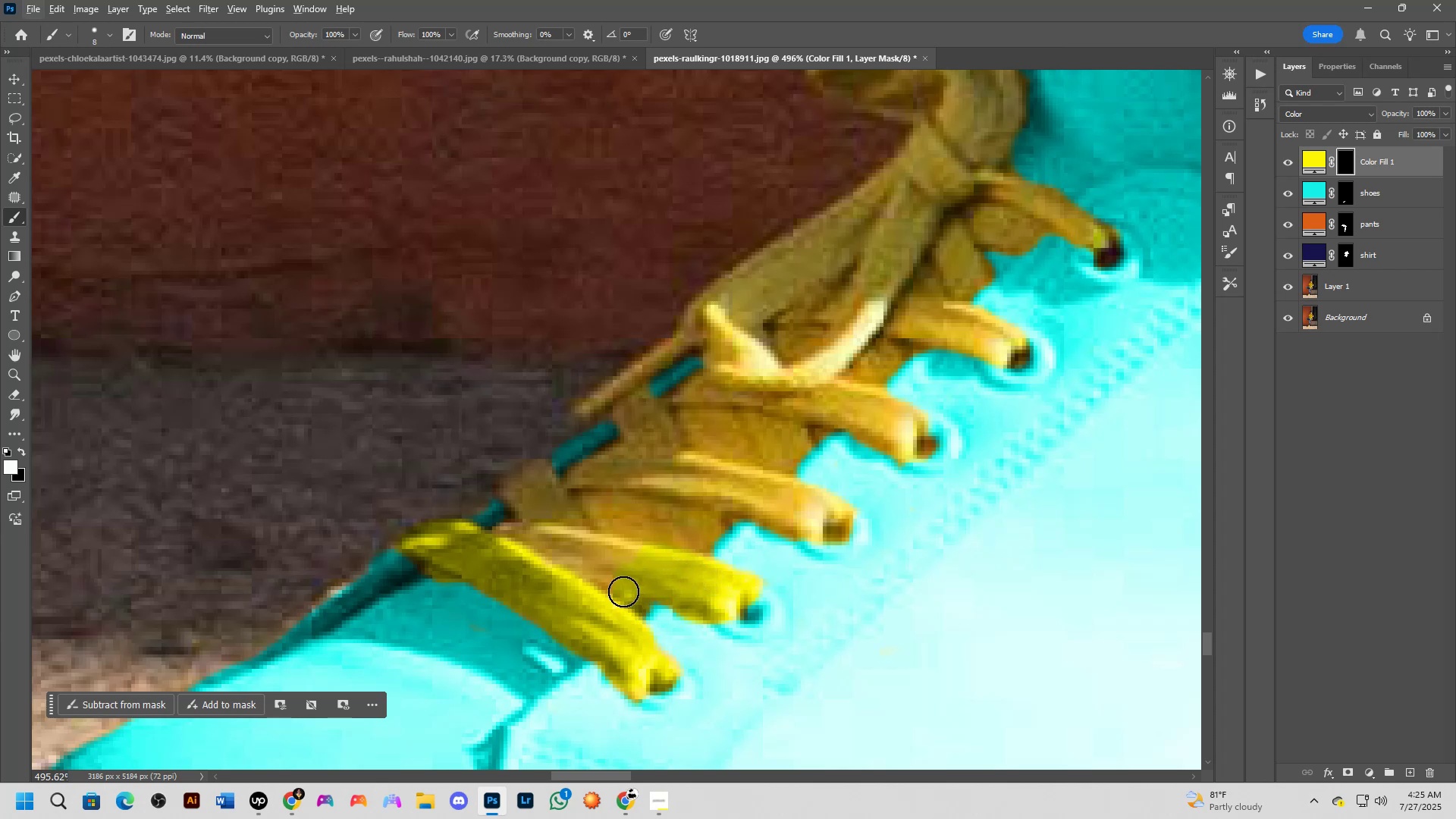 
left_click_drag(start_coordinate=[623, 591], to_coordinate=[504, 539])
 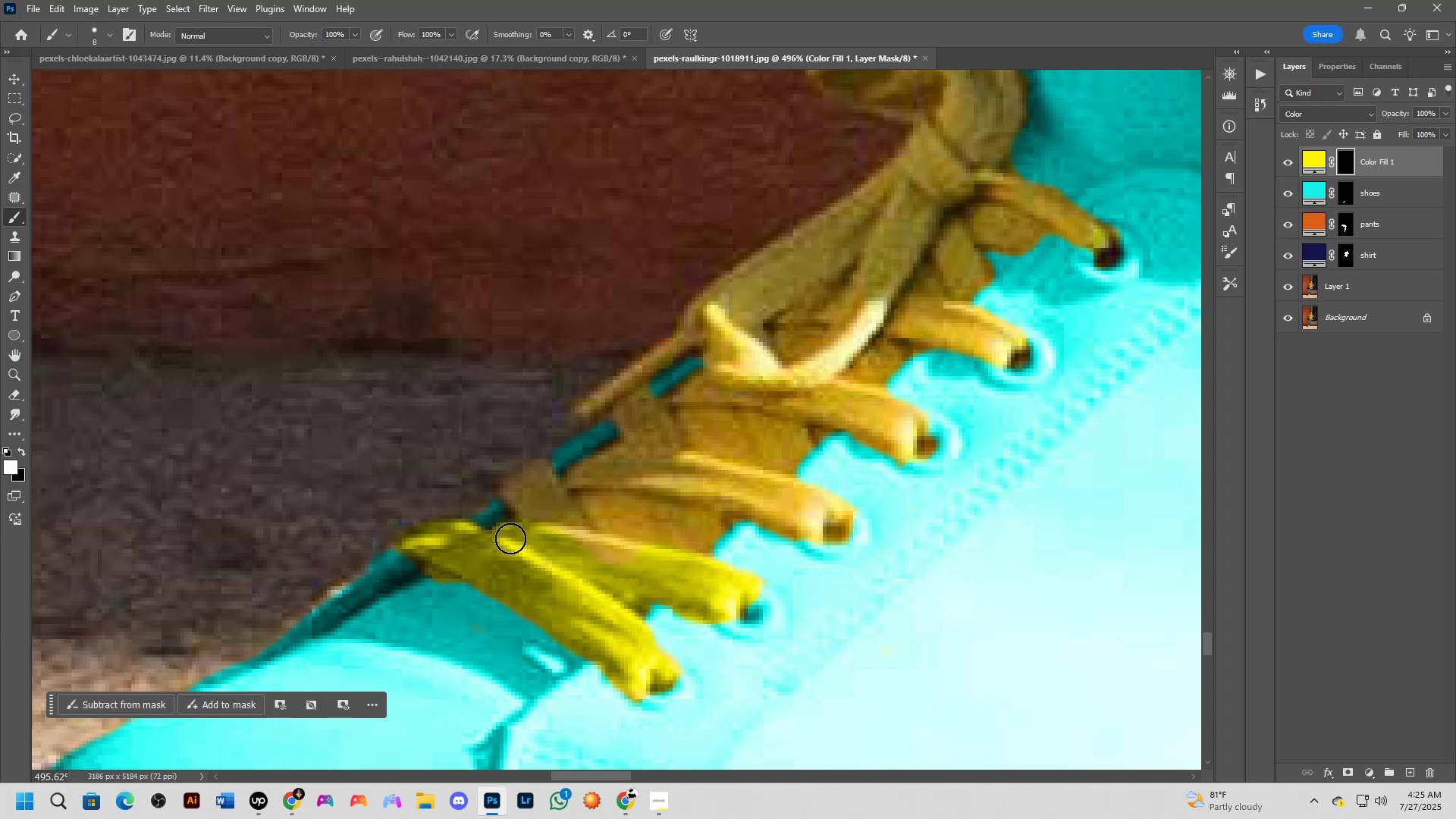 
left_click_drag(start_coordinate=[522, 538], to_coordinate=[625, 555])
 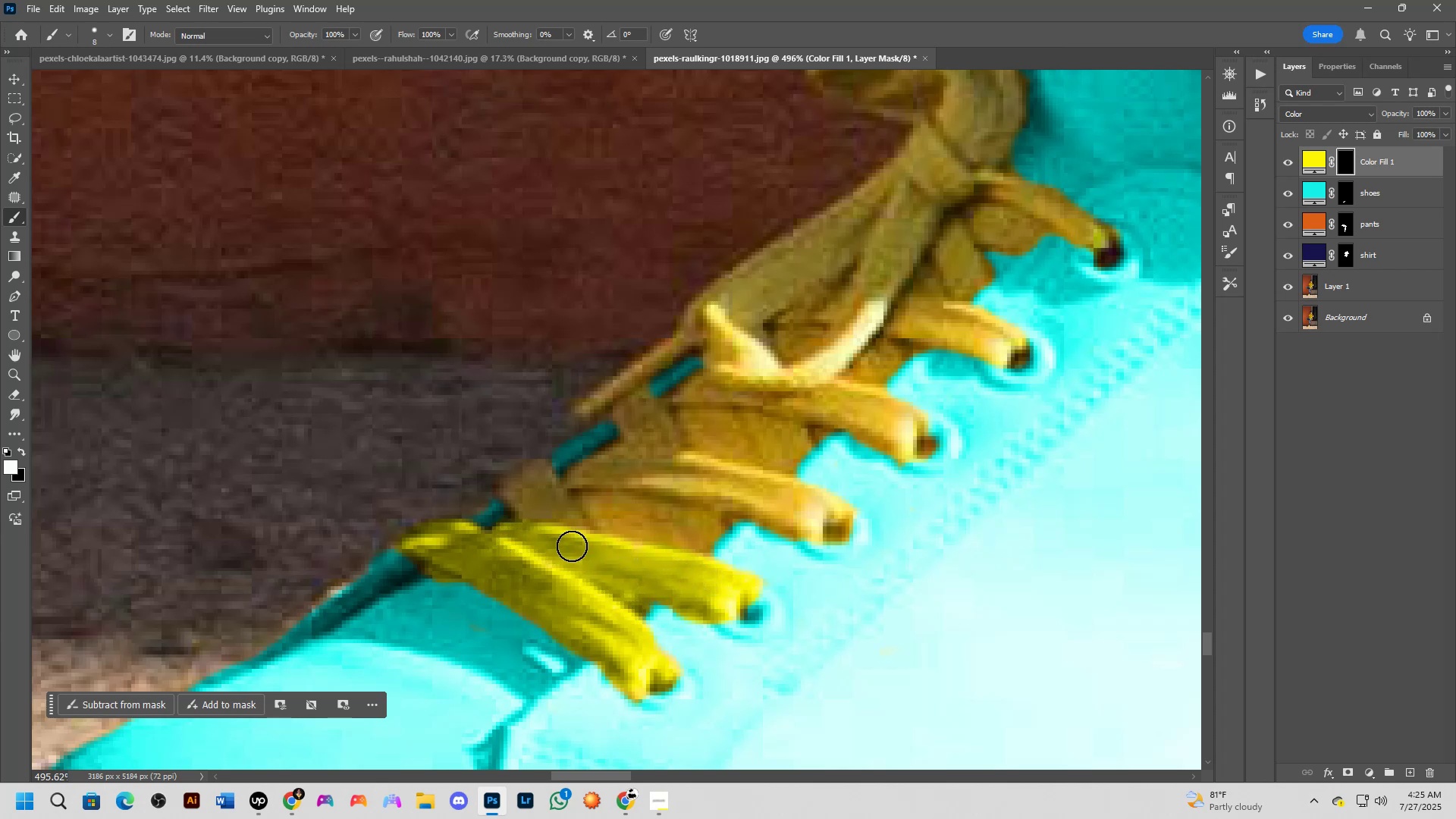 
left_click_drag(start_coordinate=[597, 551], to_coordinate=[645, 560])
 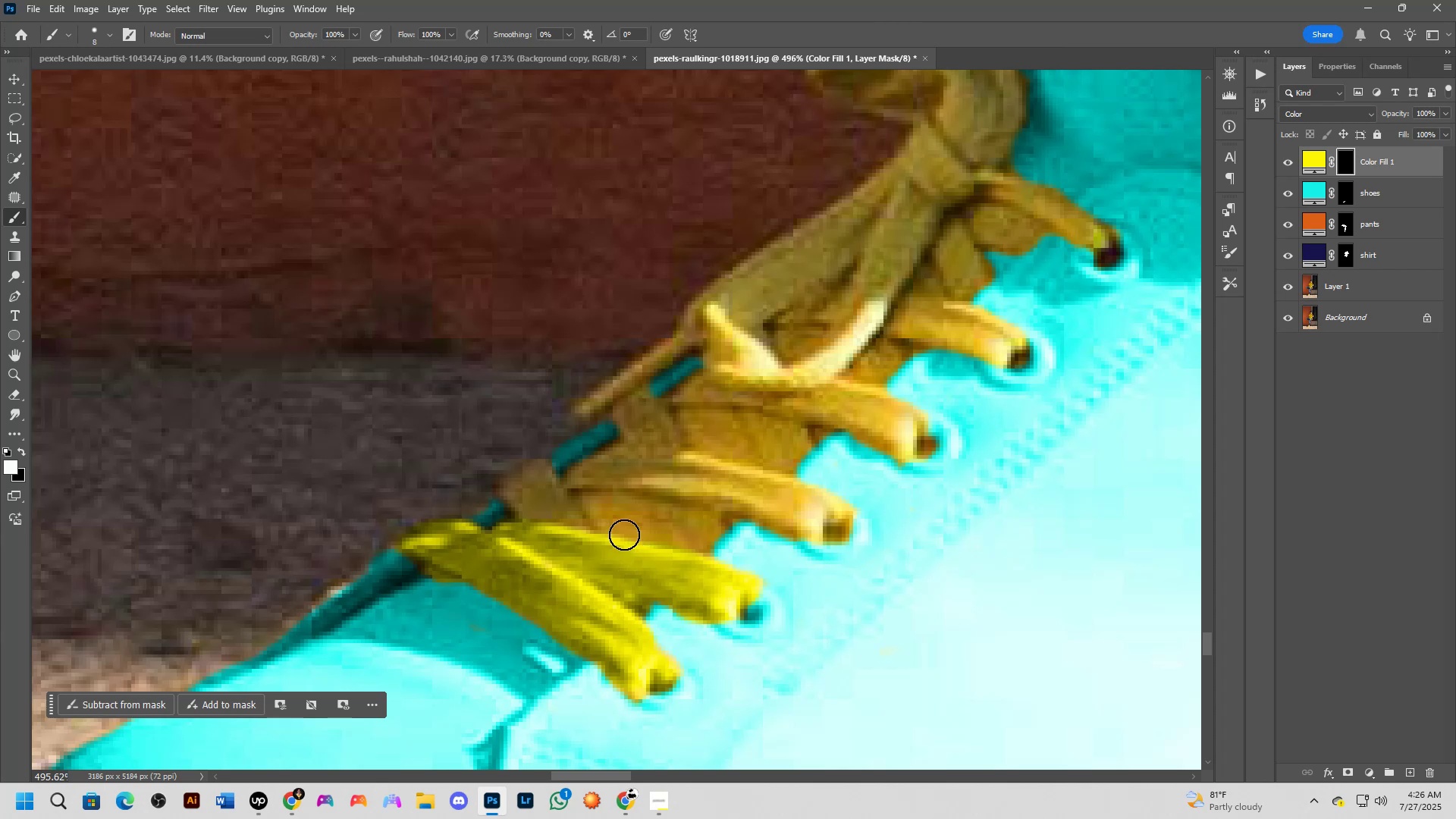 
hold_key(key=Space, duration=0.65)
 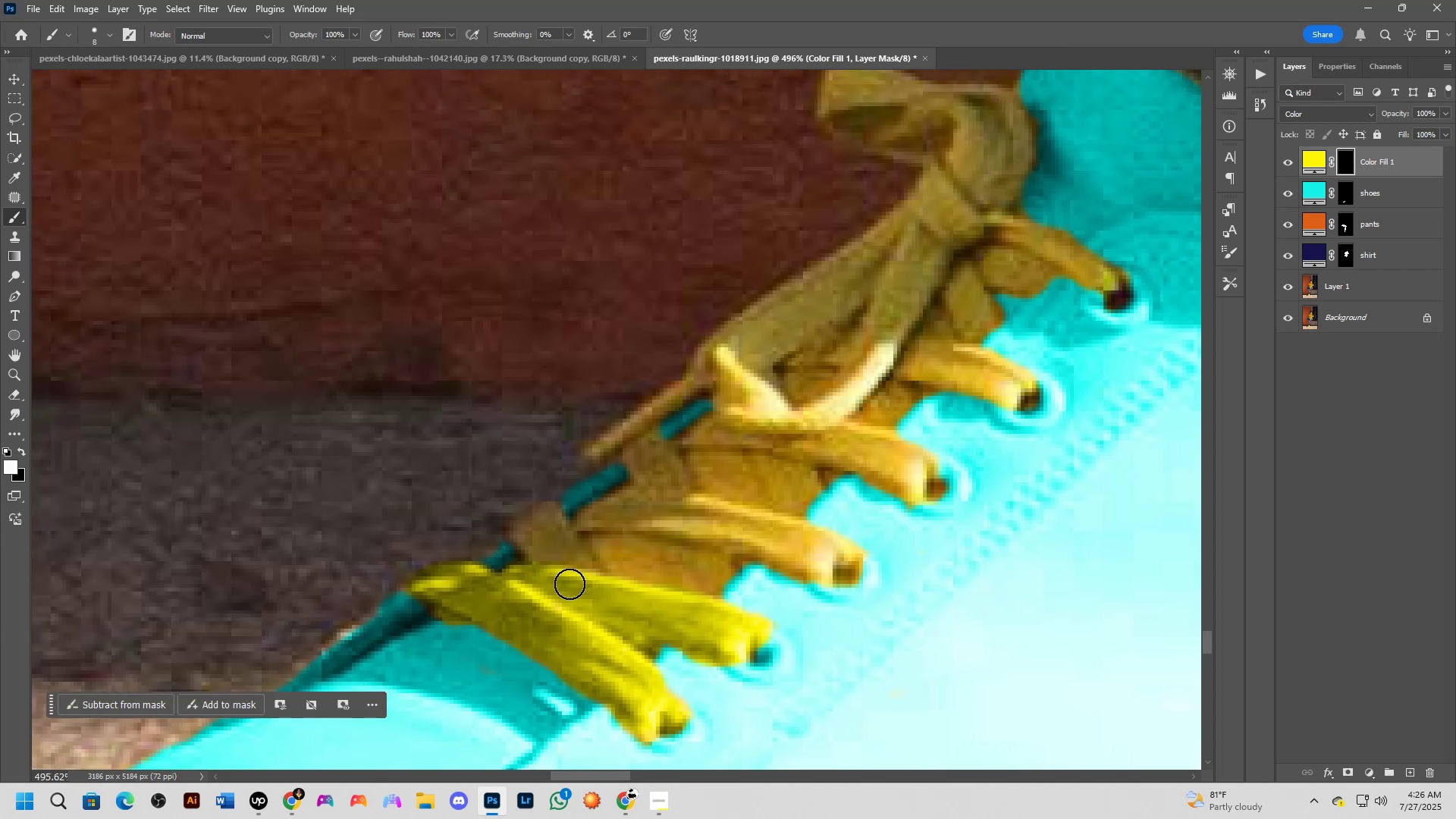 
left_click_drag(start_coordinate=[654, 483], to_coordinate=[664, 526])
 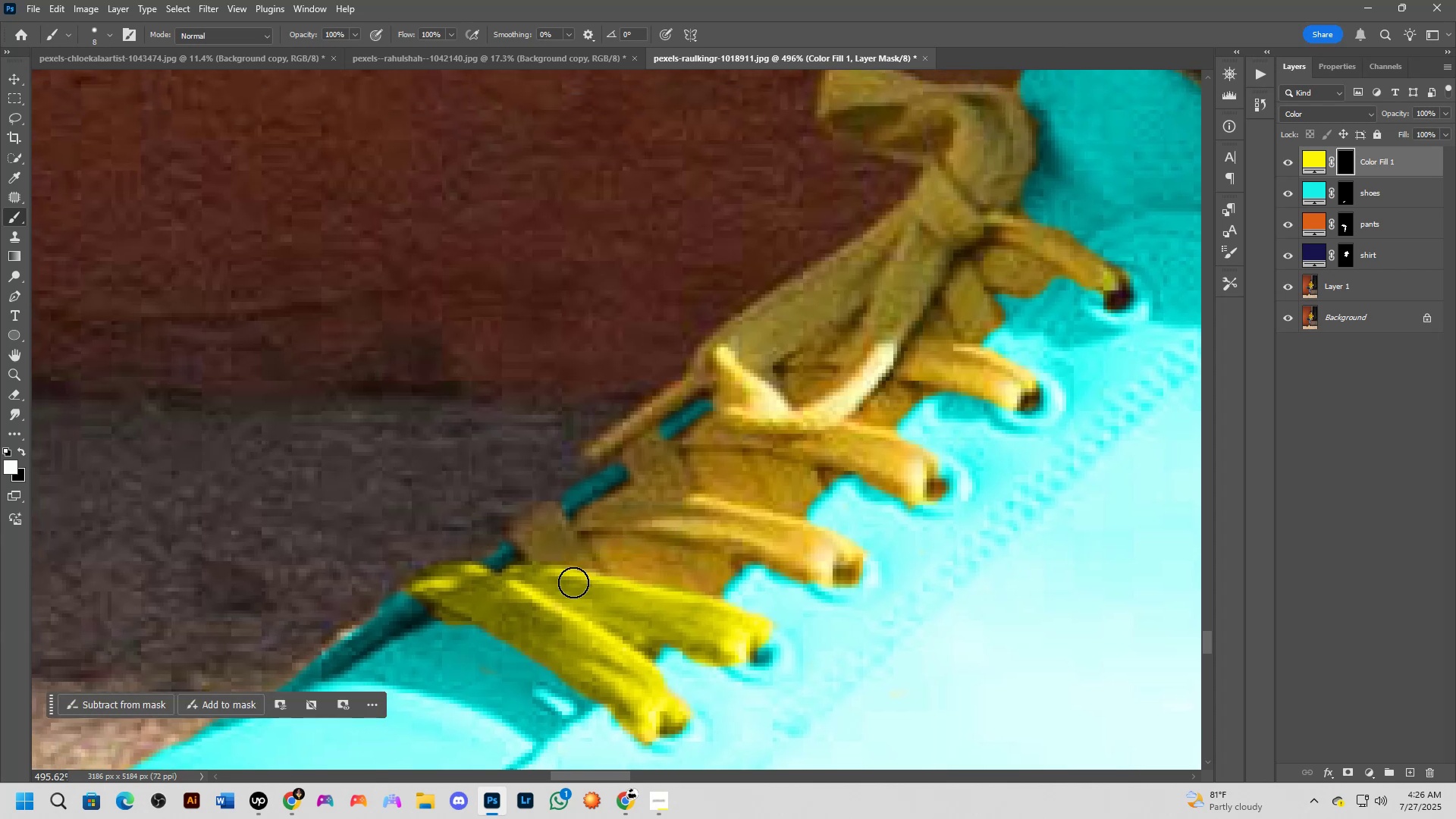 
left_click_drag(start_coordinate=[566, 582], to_coordinate=[523, 535])
 